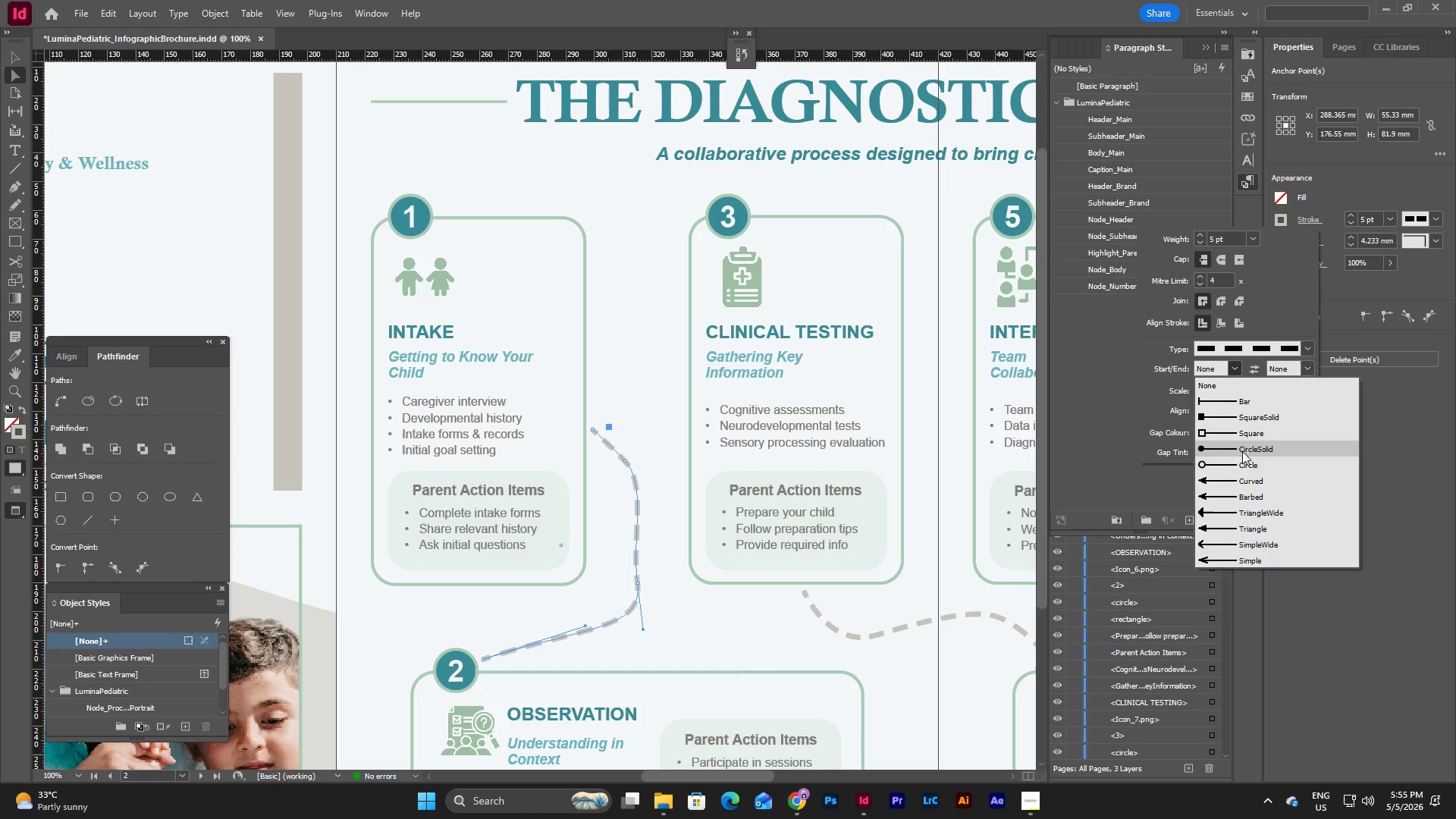 
left_click([1242, 451])
 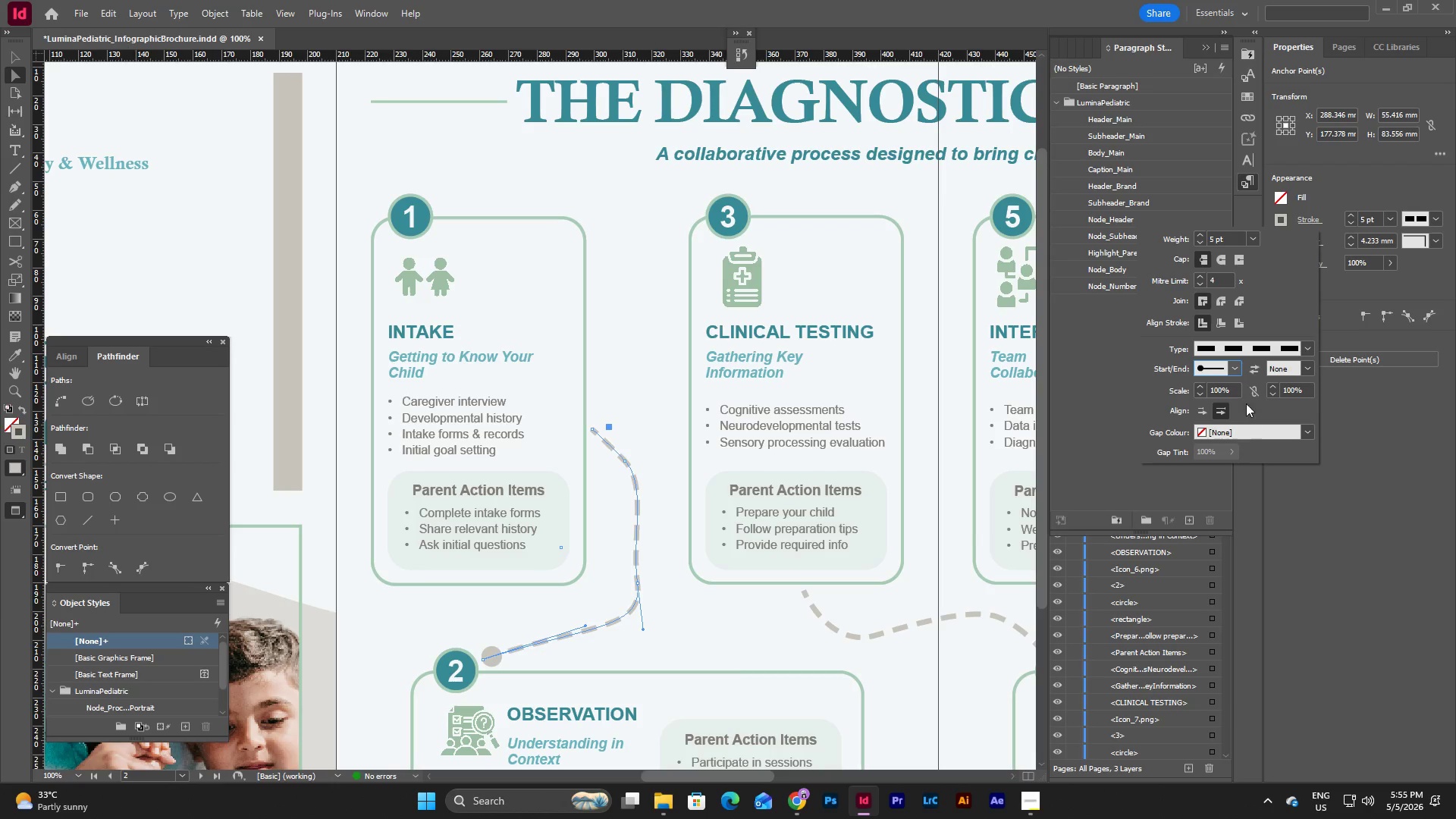 
left_click([1240, 371])
 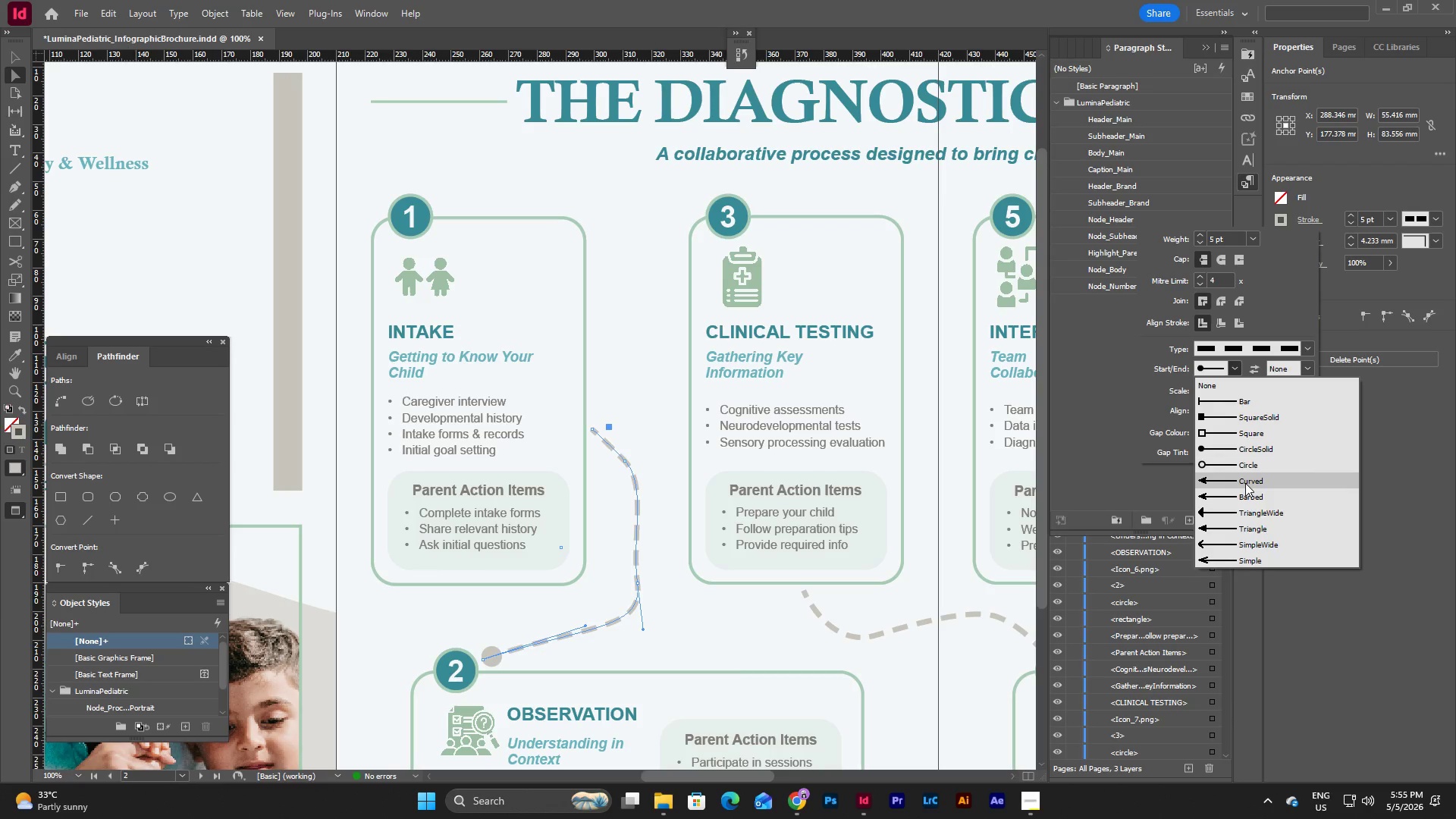 
left_click([1245, 483])
 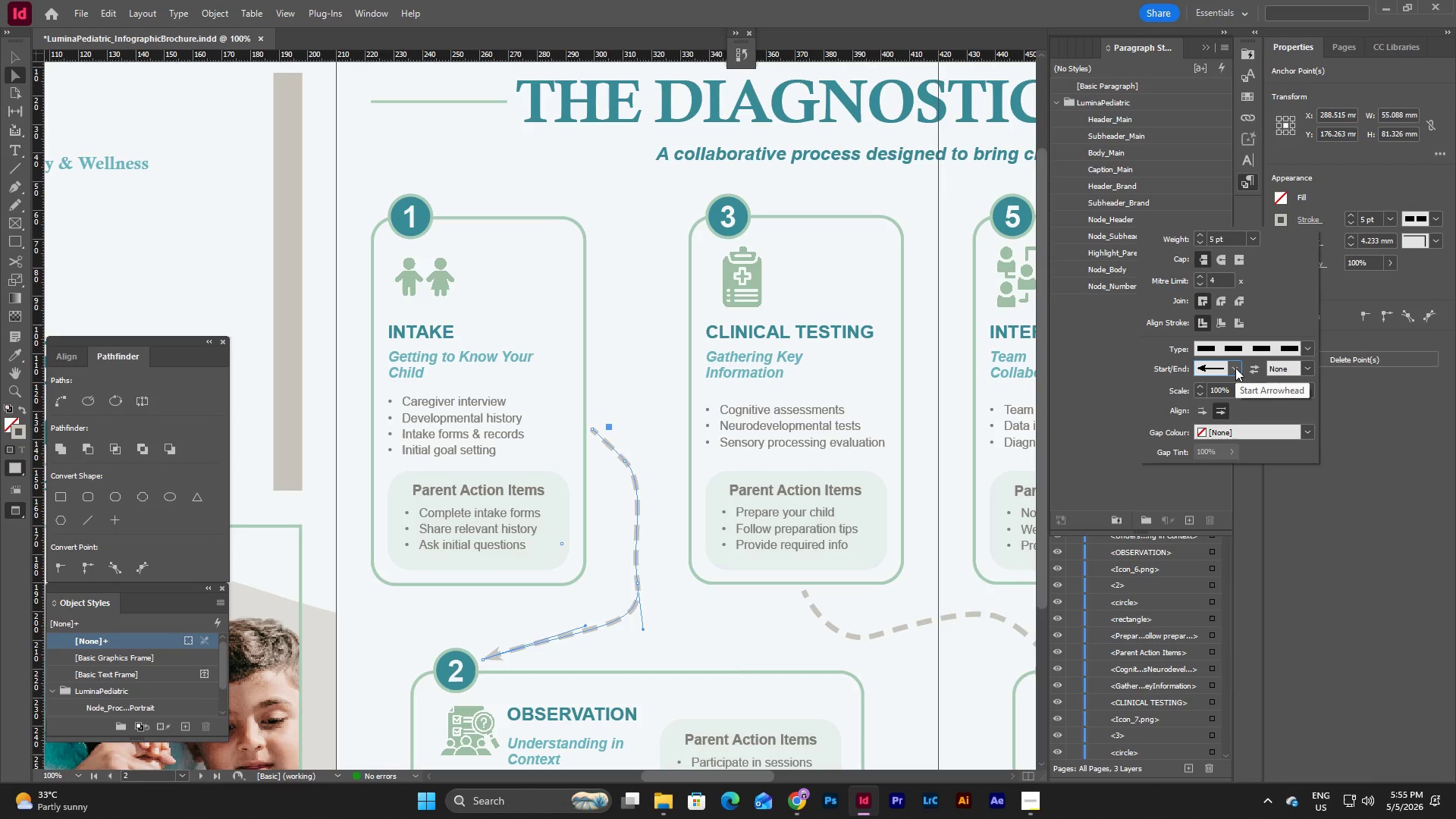 
left_click([1235, 368])
 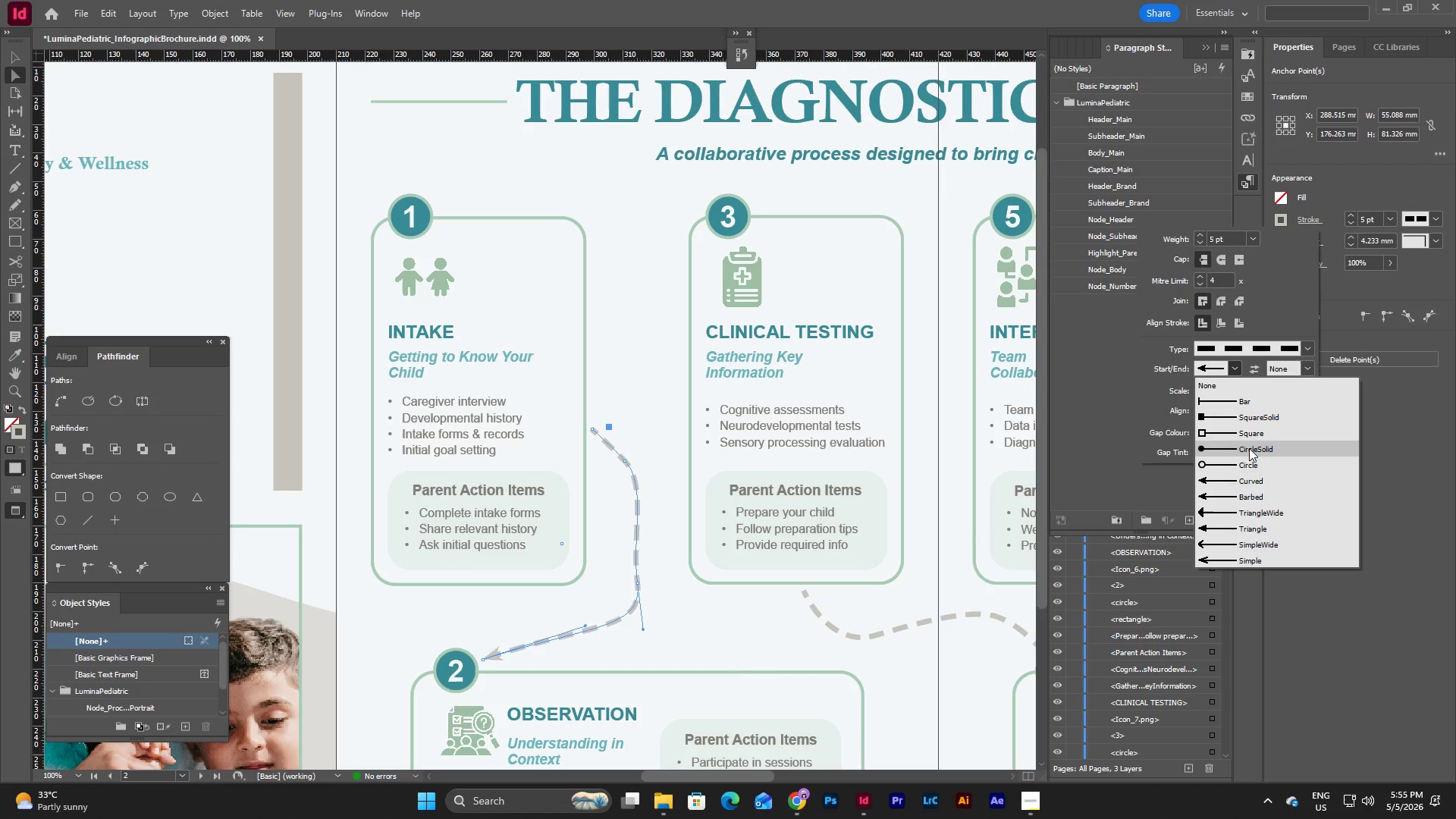 
left_click([1249, 448])
 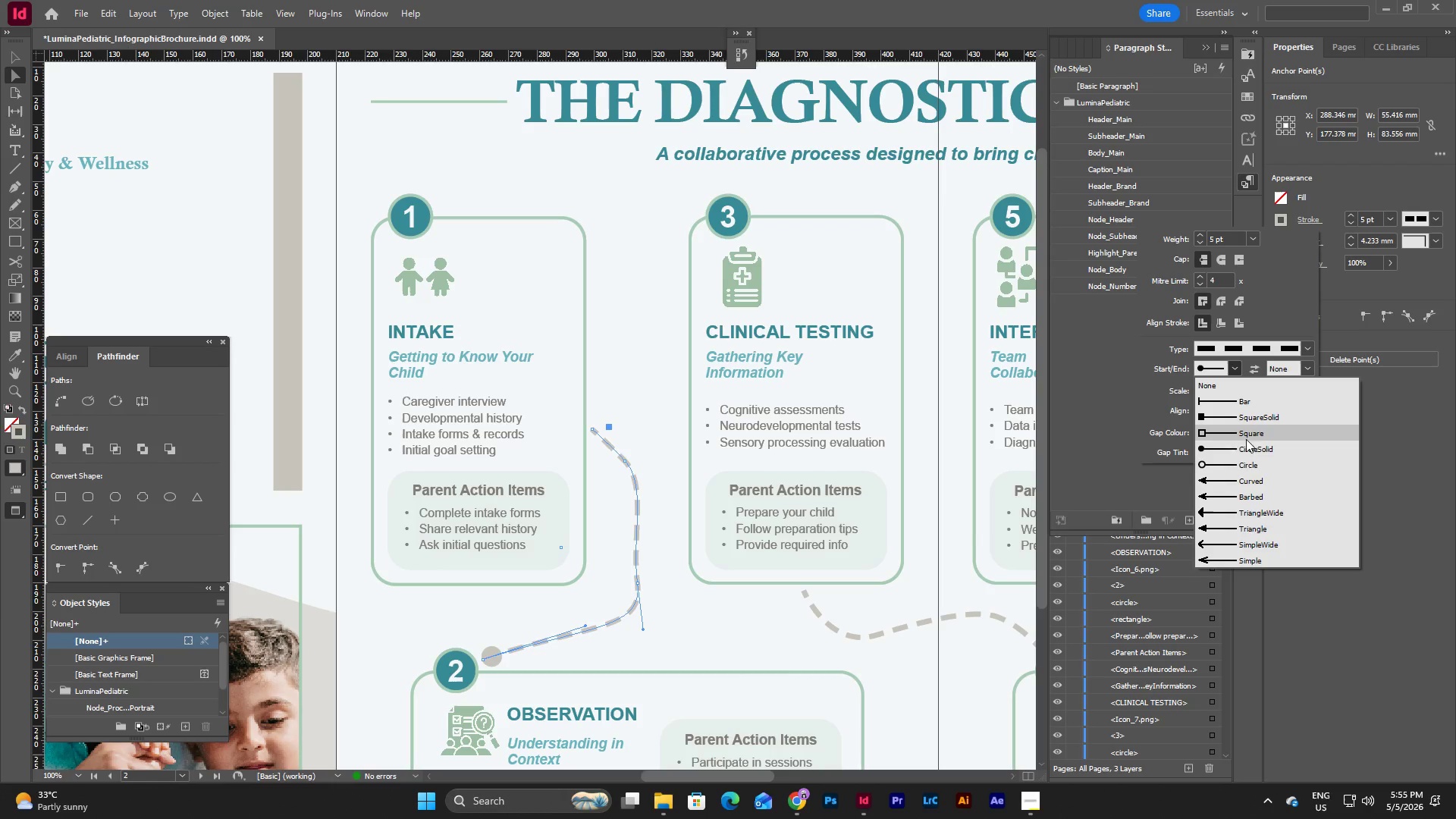 
left_click([1246, 463])
 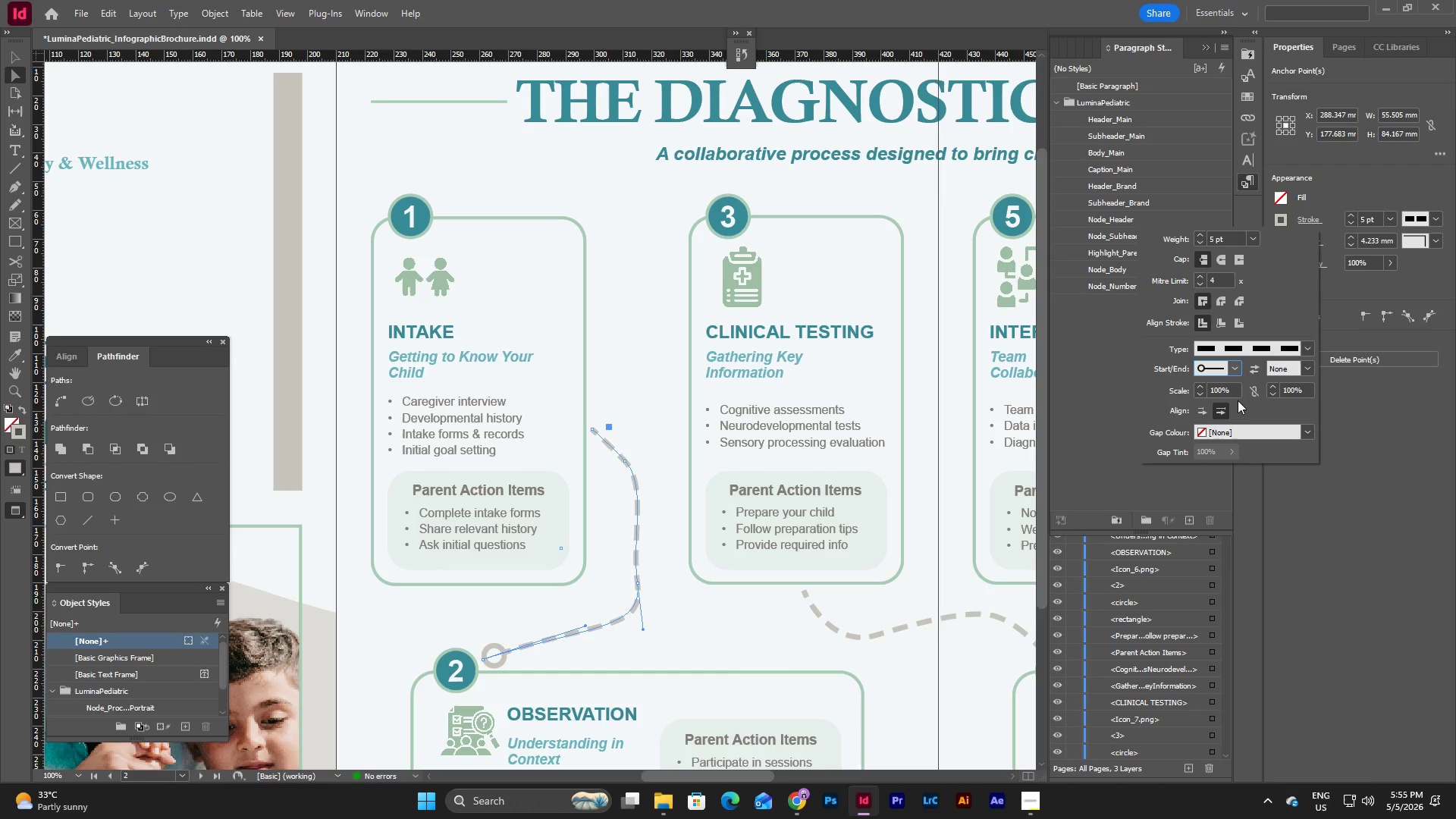 
left_click([1236, 363])
 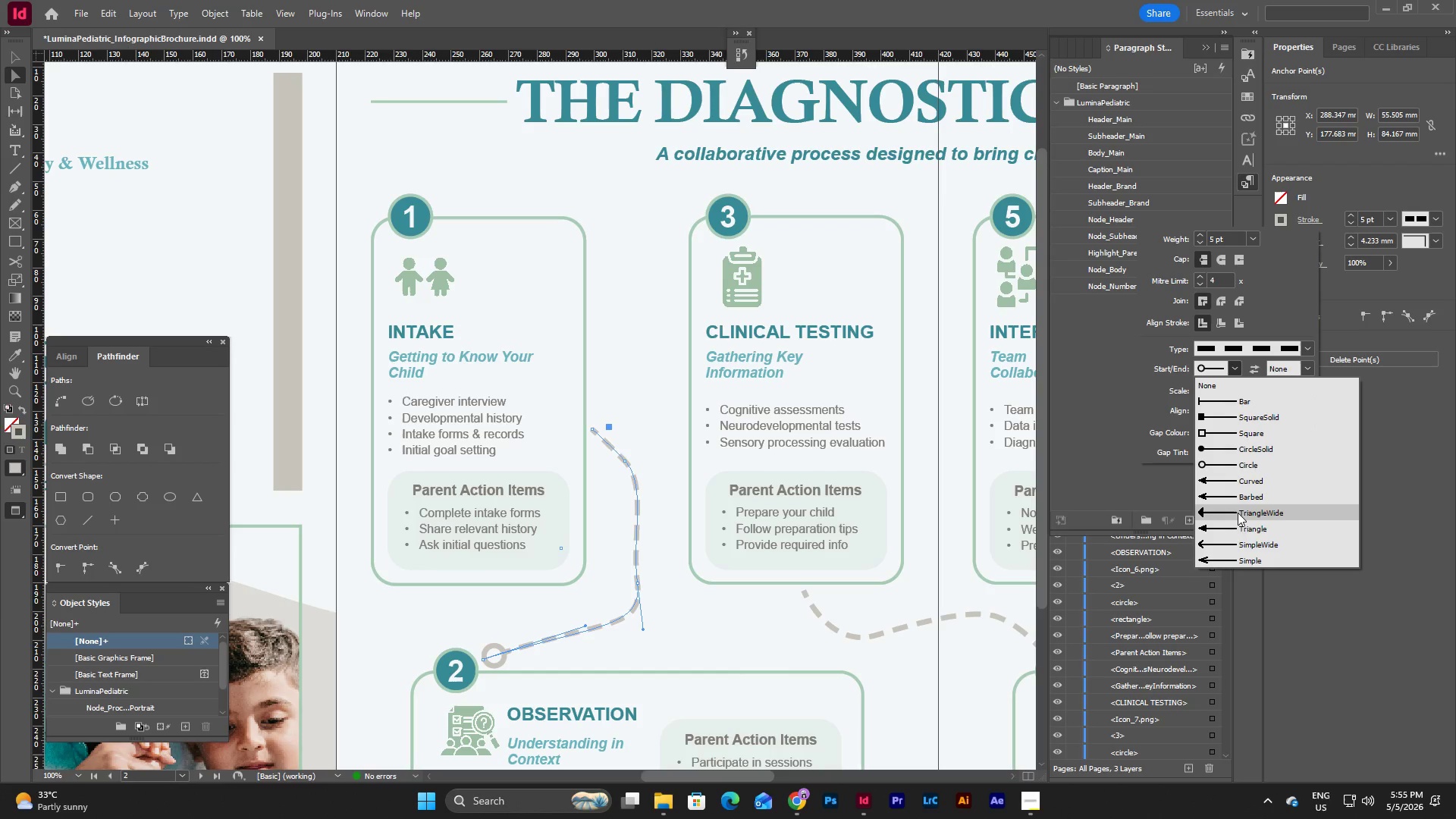 
left_click([1238, 543])
 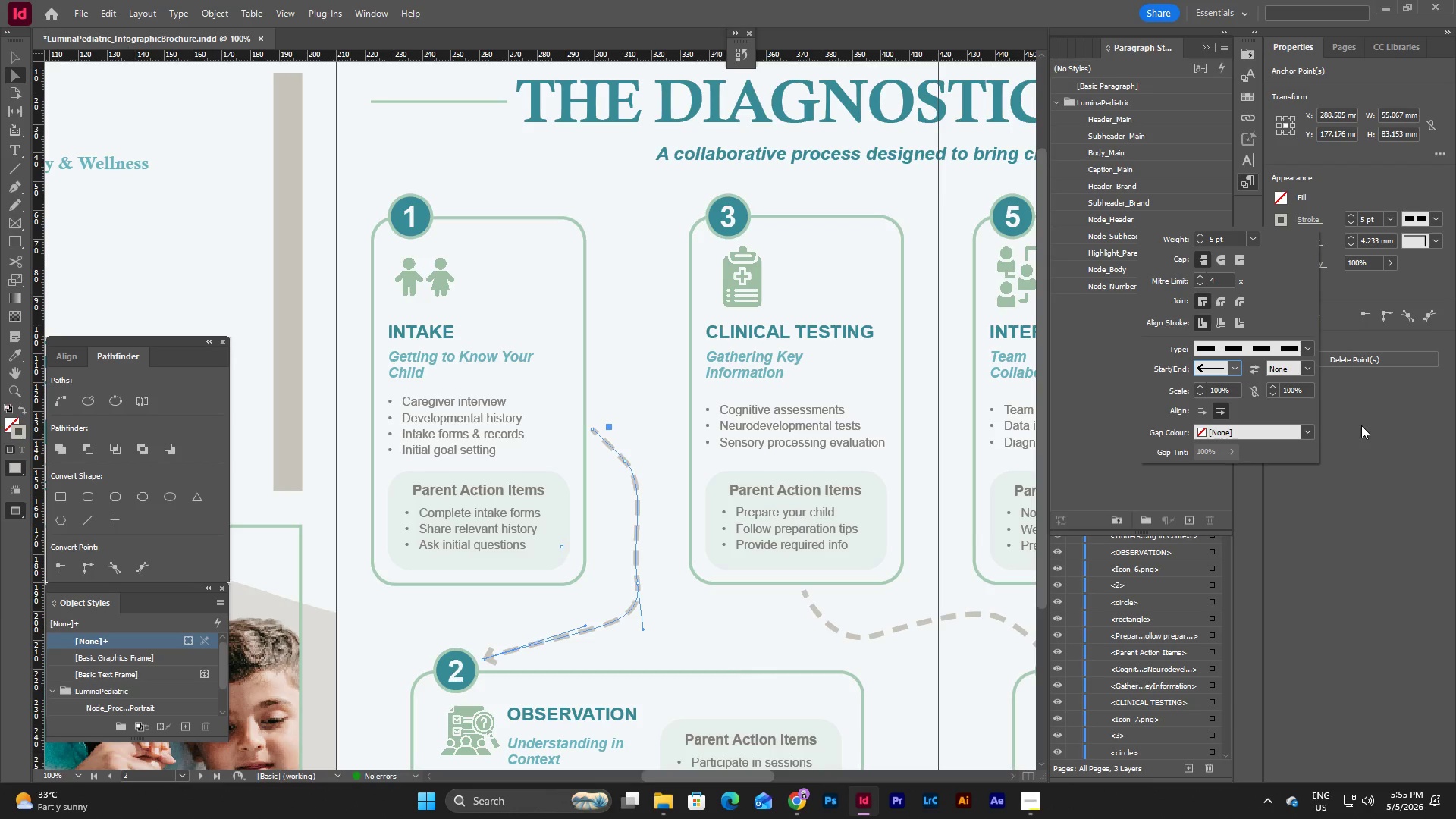 
wait(6.47)
 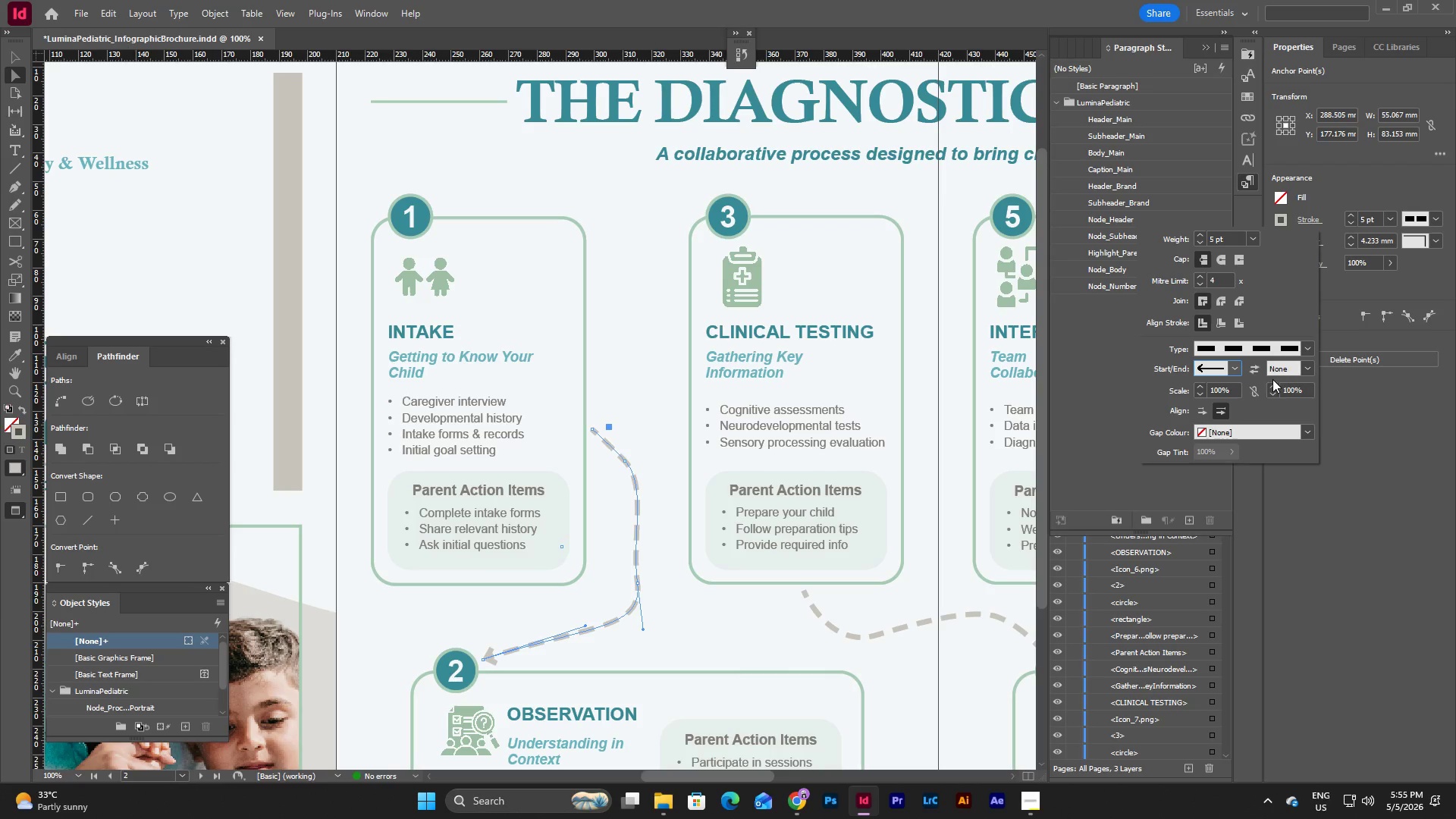 
left_click([1304, 366])
 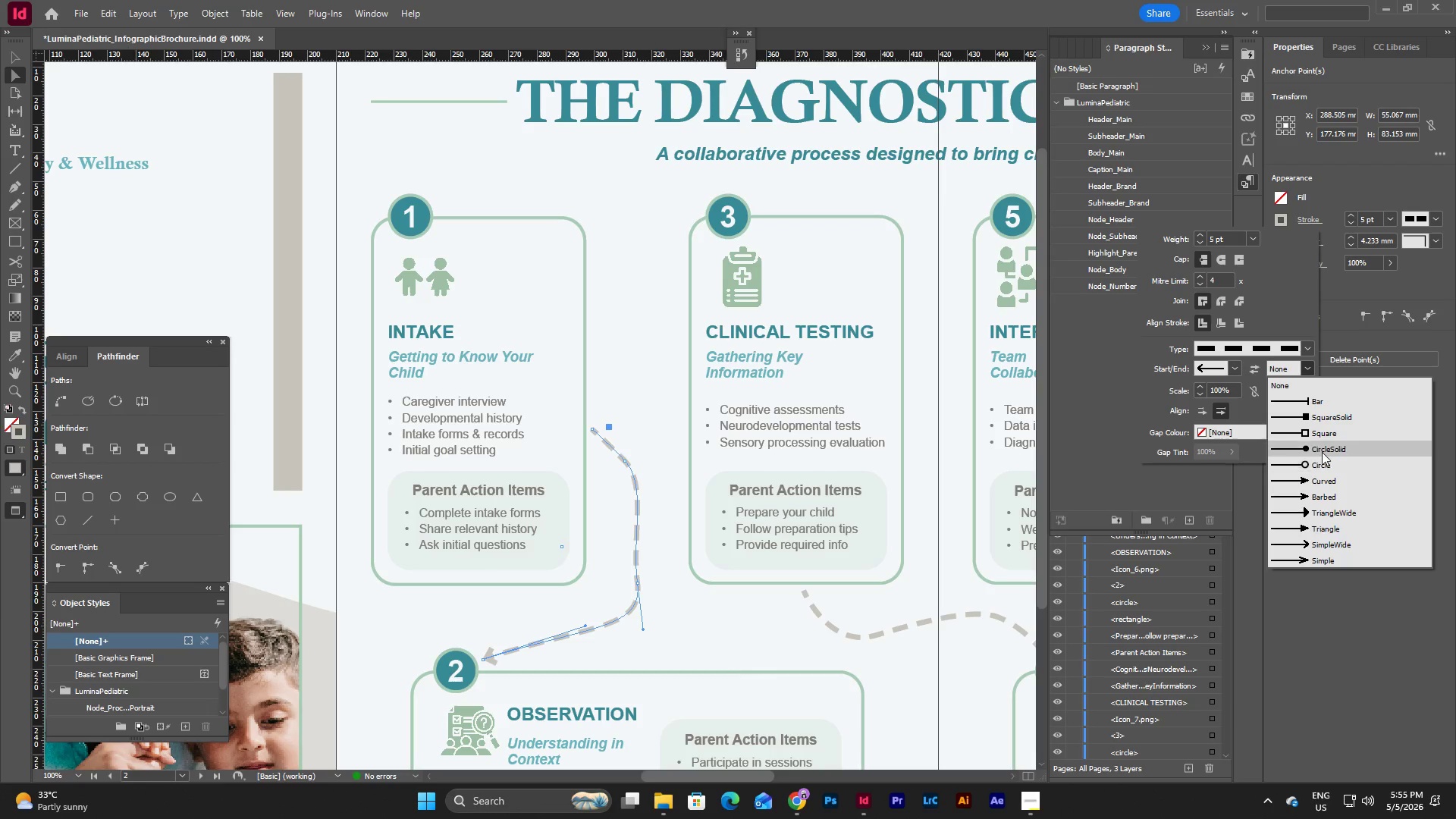 
left_click([1322, 452])
 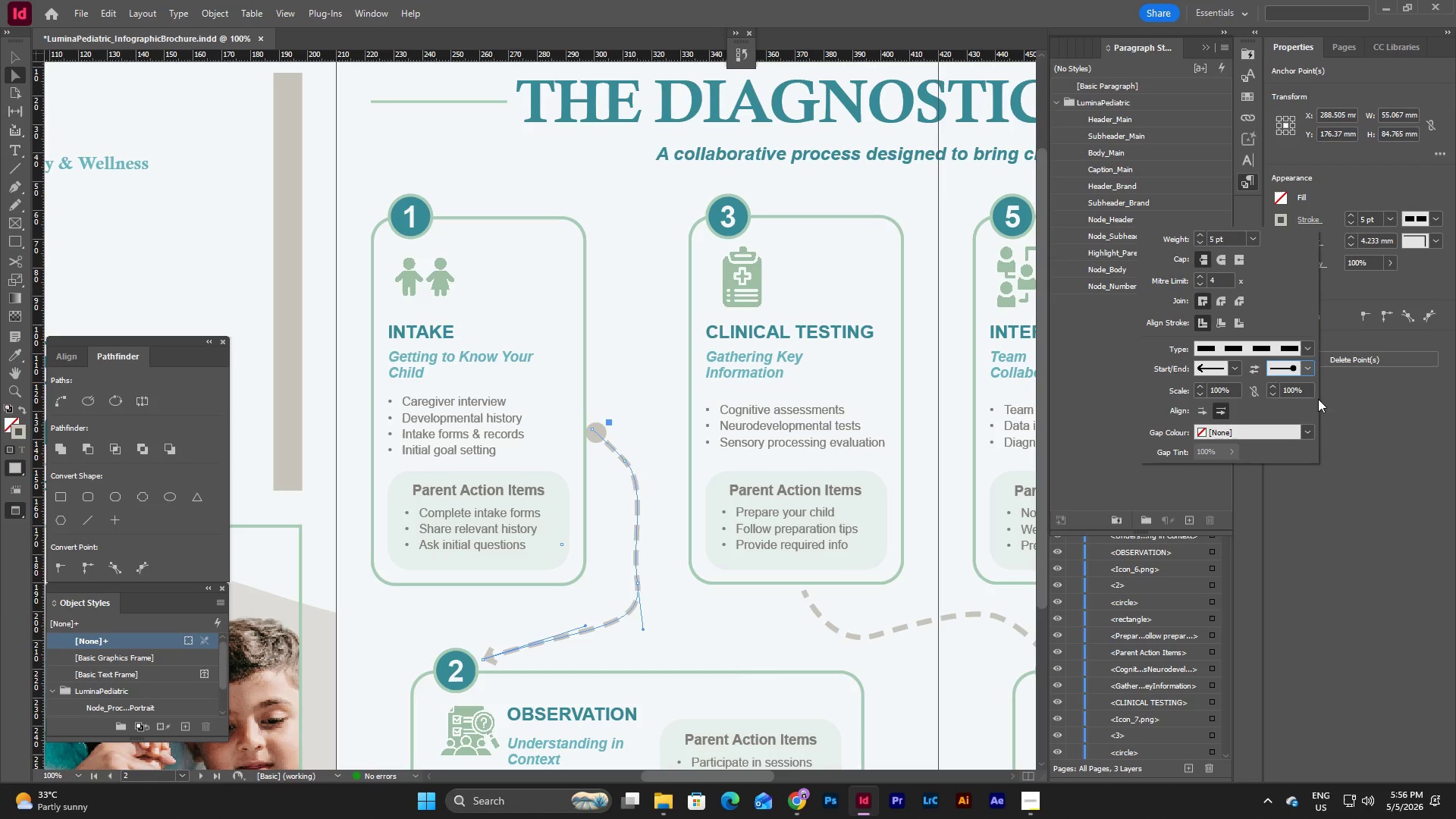 
left_click([1307, 367])
 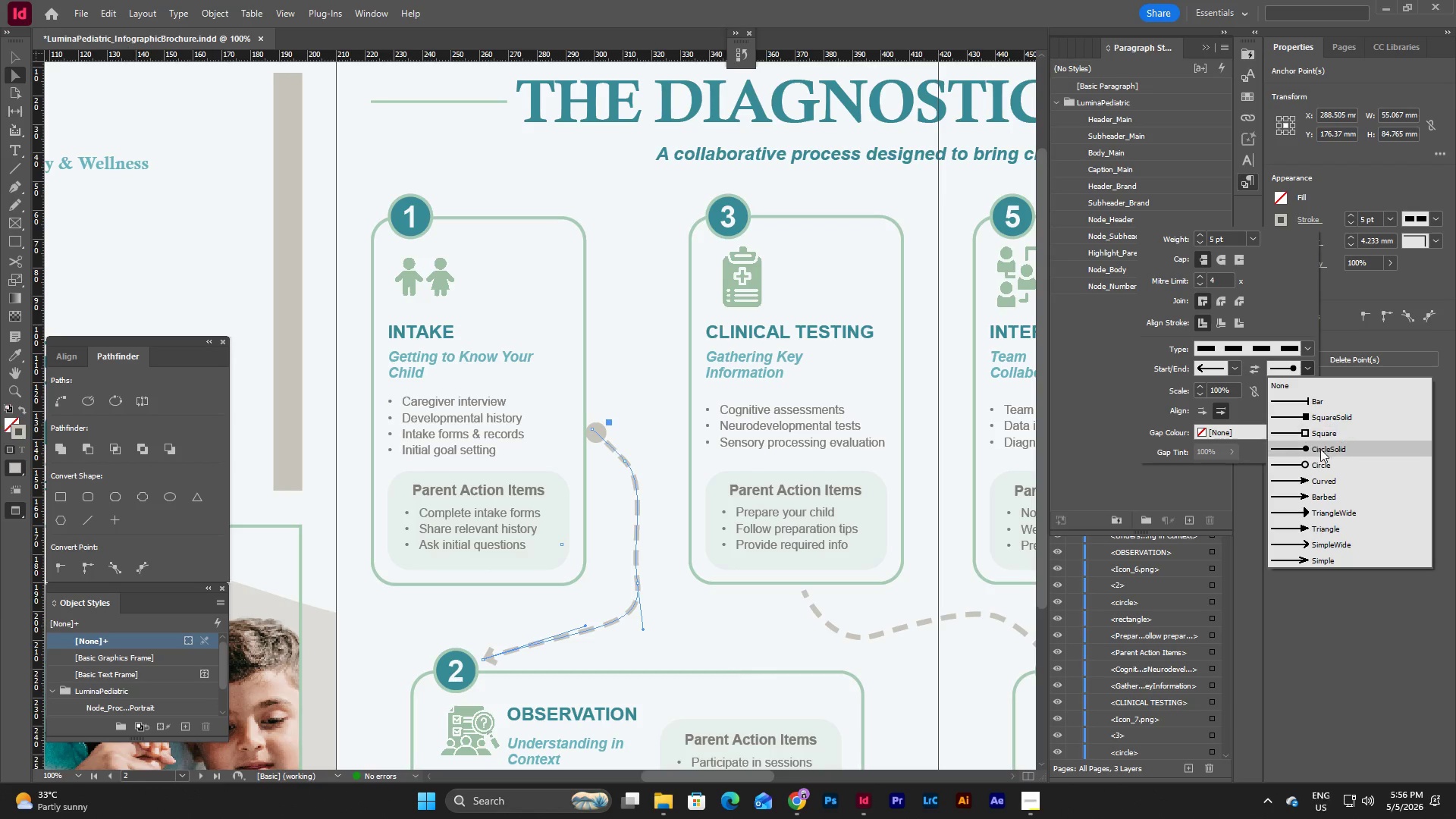 
left_click([1323, 461])
 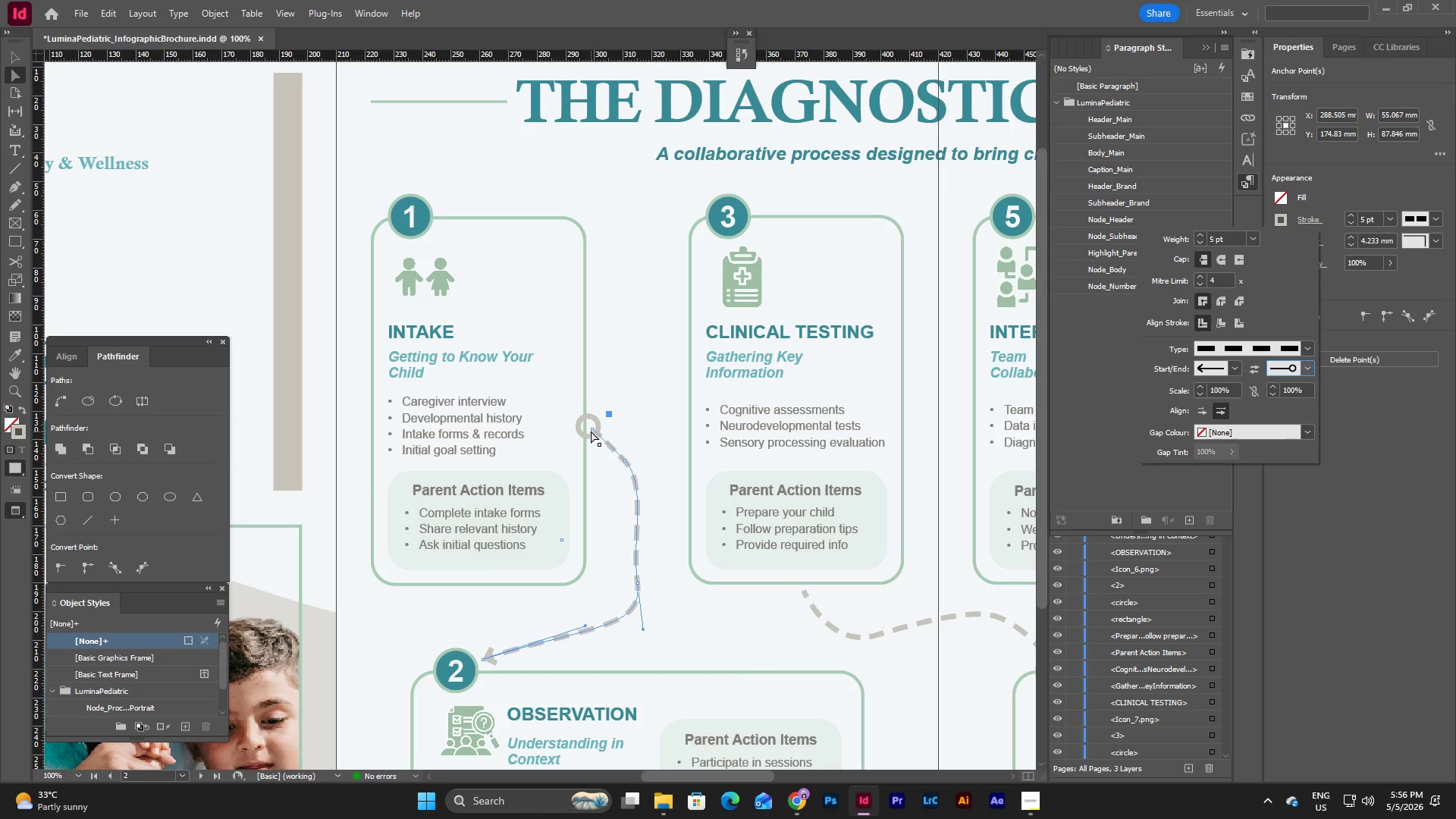 
left_click_drag(start_coordinate=[594, 428], to_coordinate=[608, 435])
 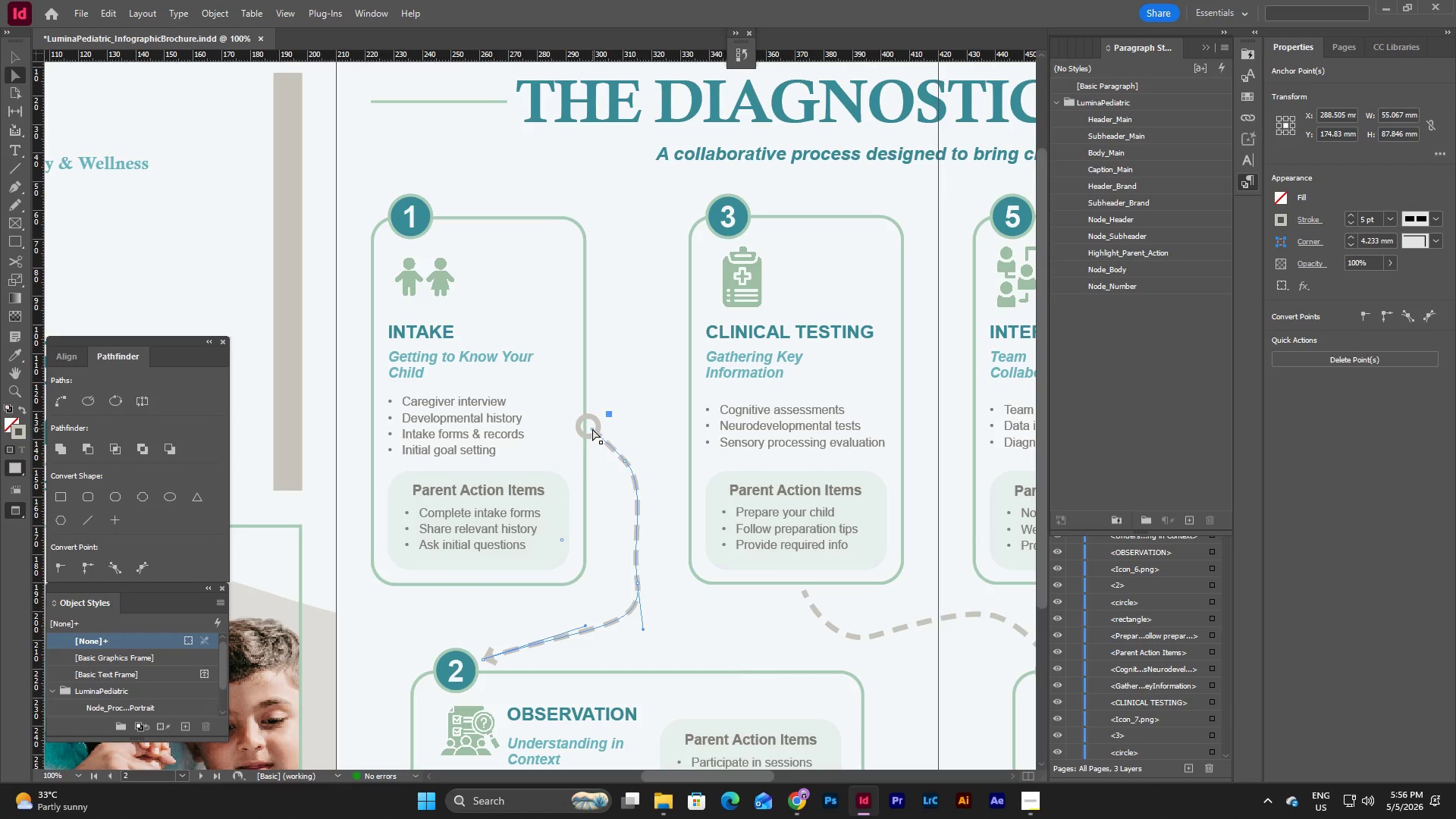 
left_click_drag(start_coordinate=[592, 428], to_coordinate=[606, 431])
 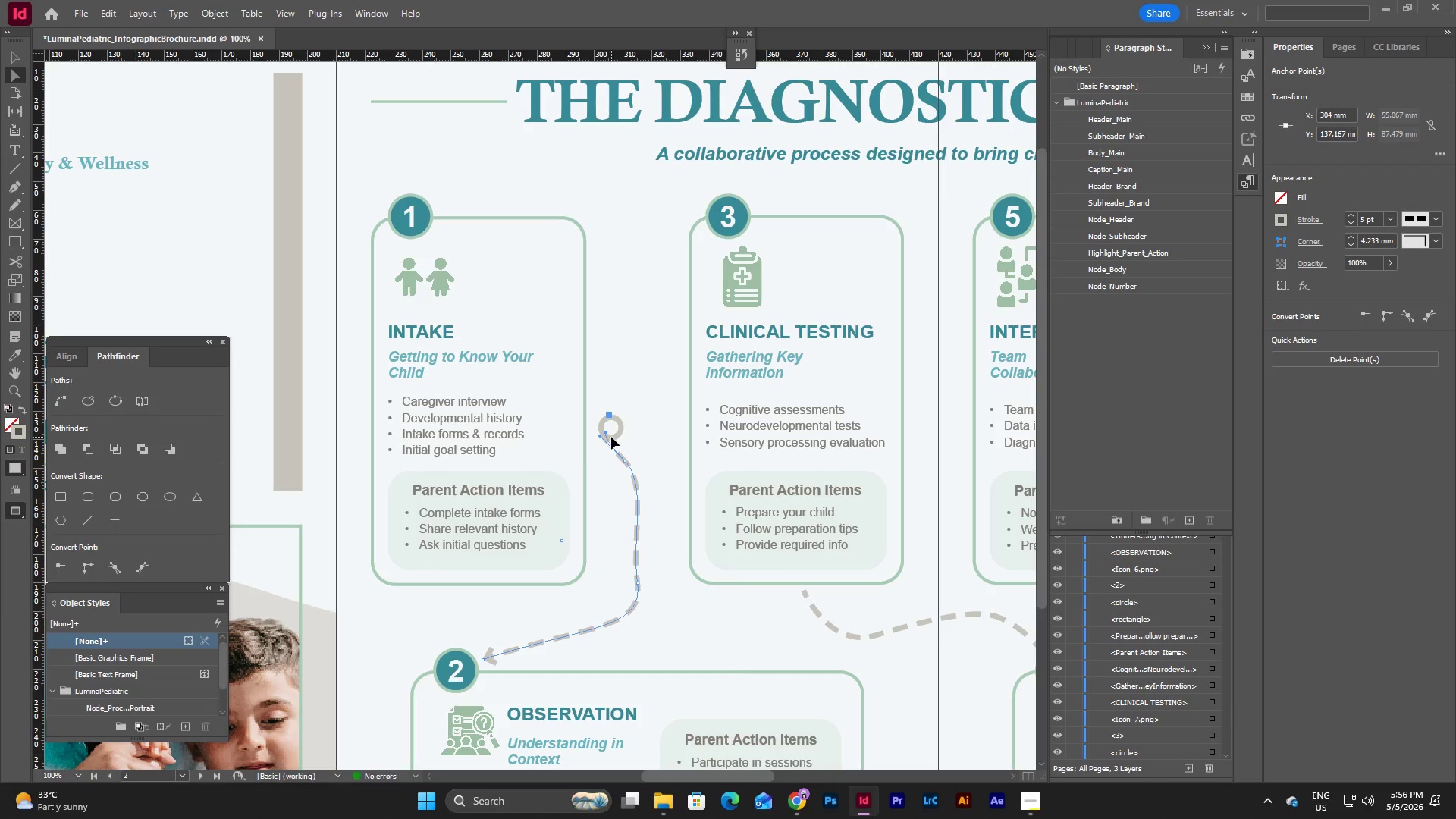 
left_click_drag(start_coordinate=[605, 434], to_coordinate=[595, 435])
 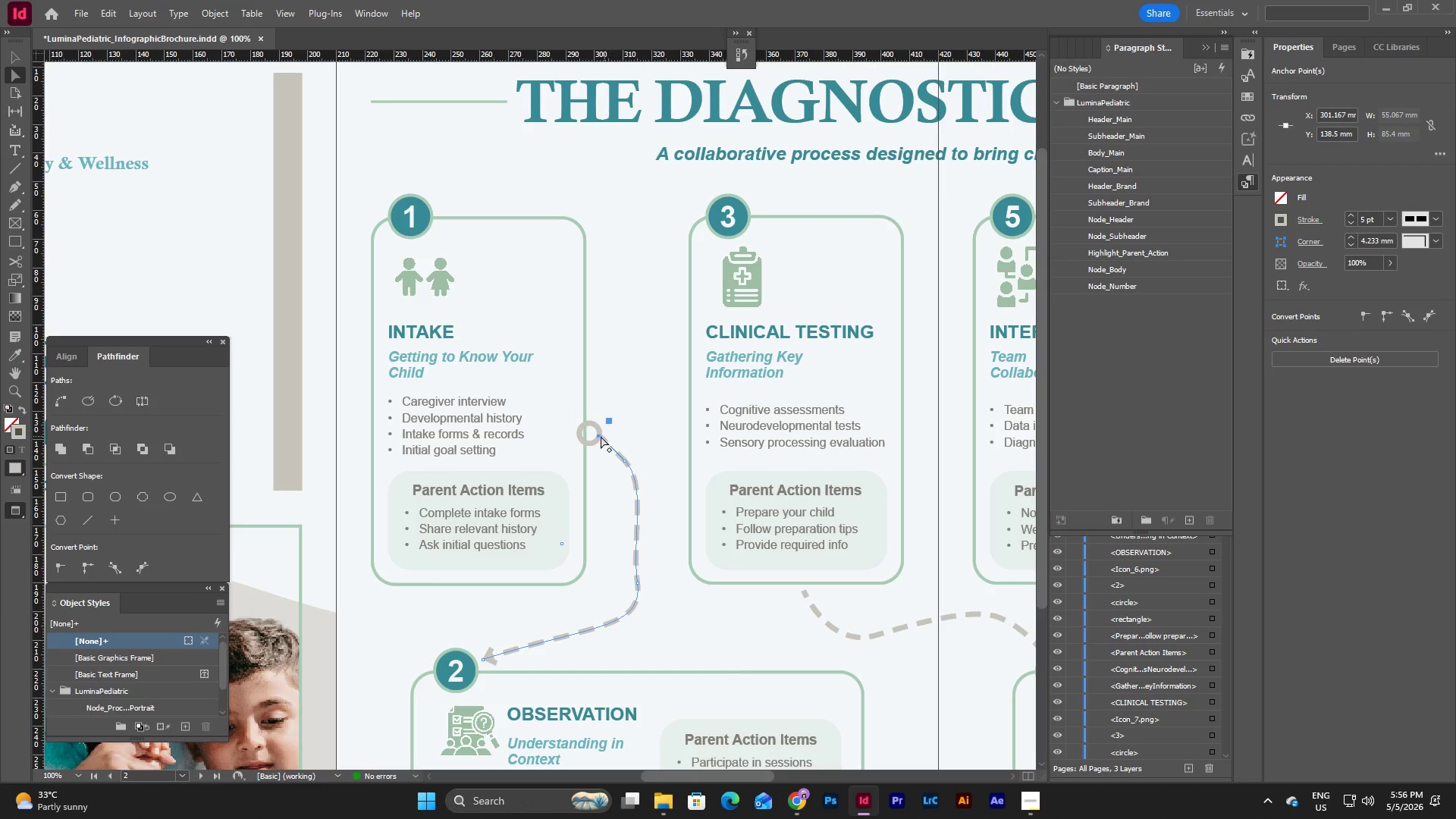 
left_click_drag(start_coordinate=[599, 436], to_coordinate=[608, 438])
 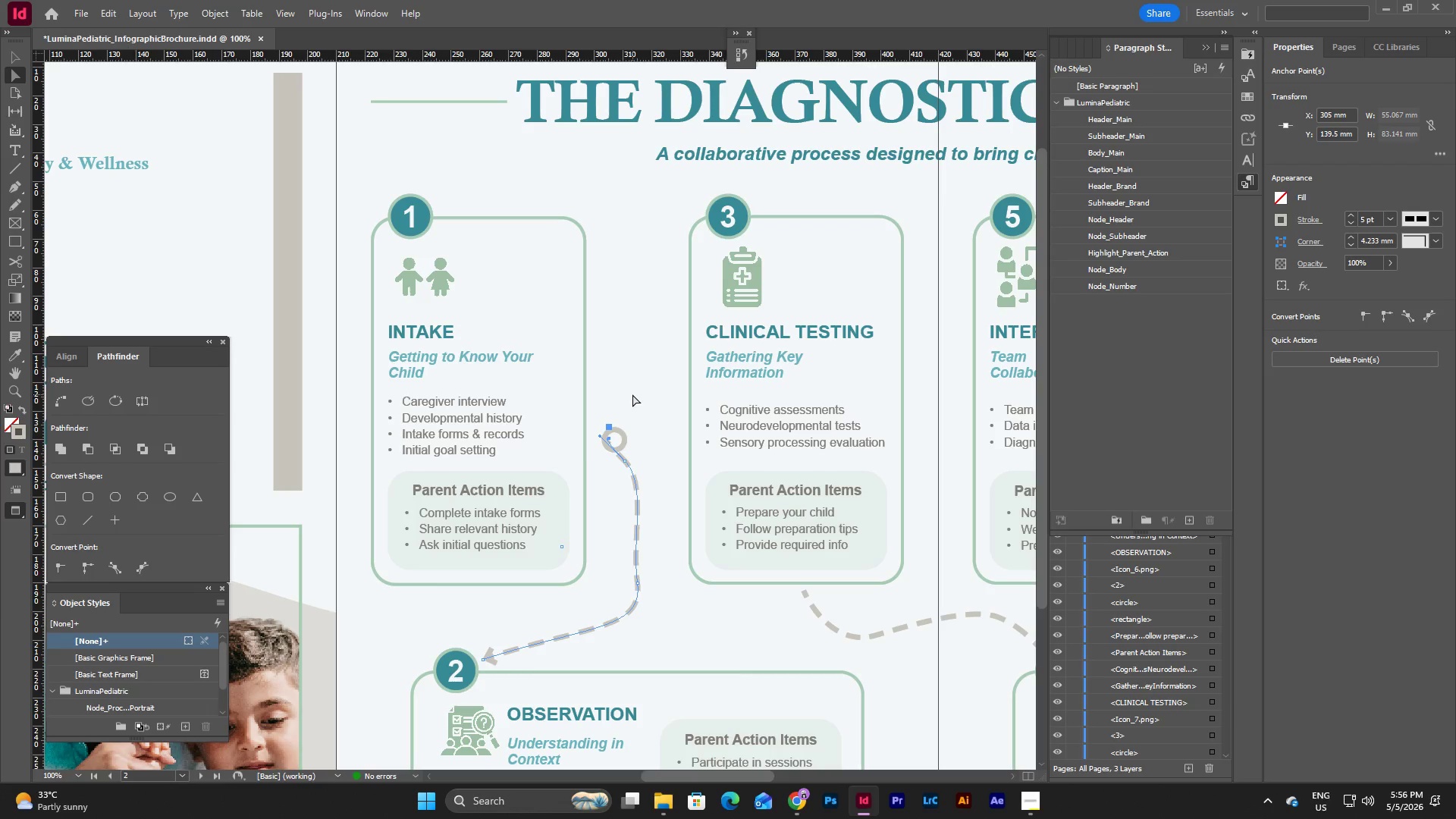 
key(Control+Z)
 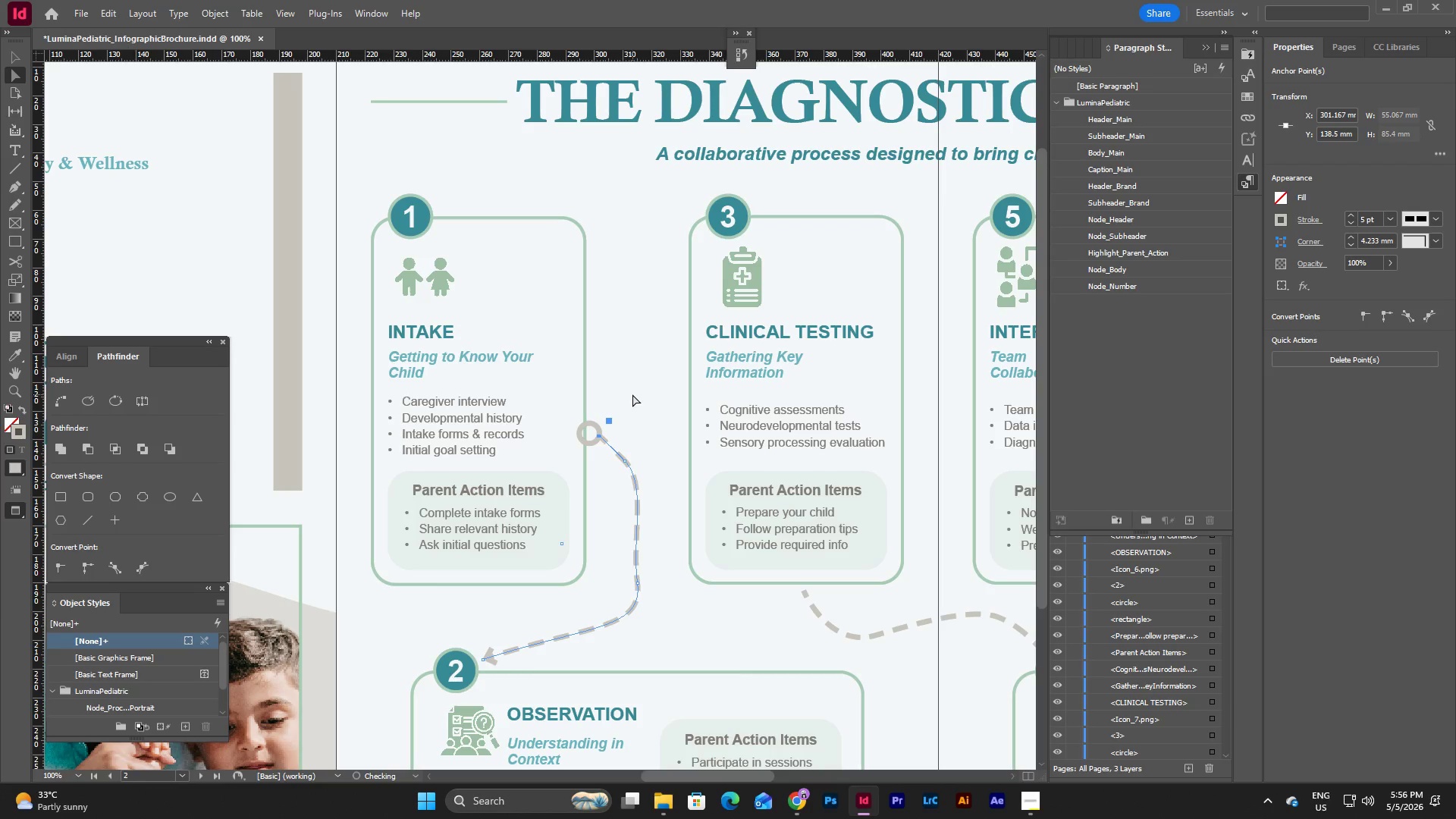 
key(Control+Z)
 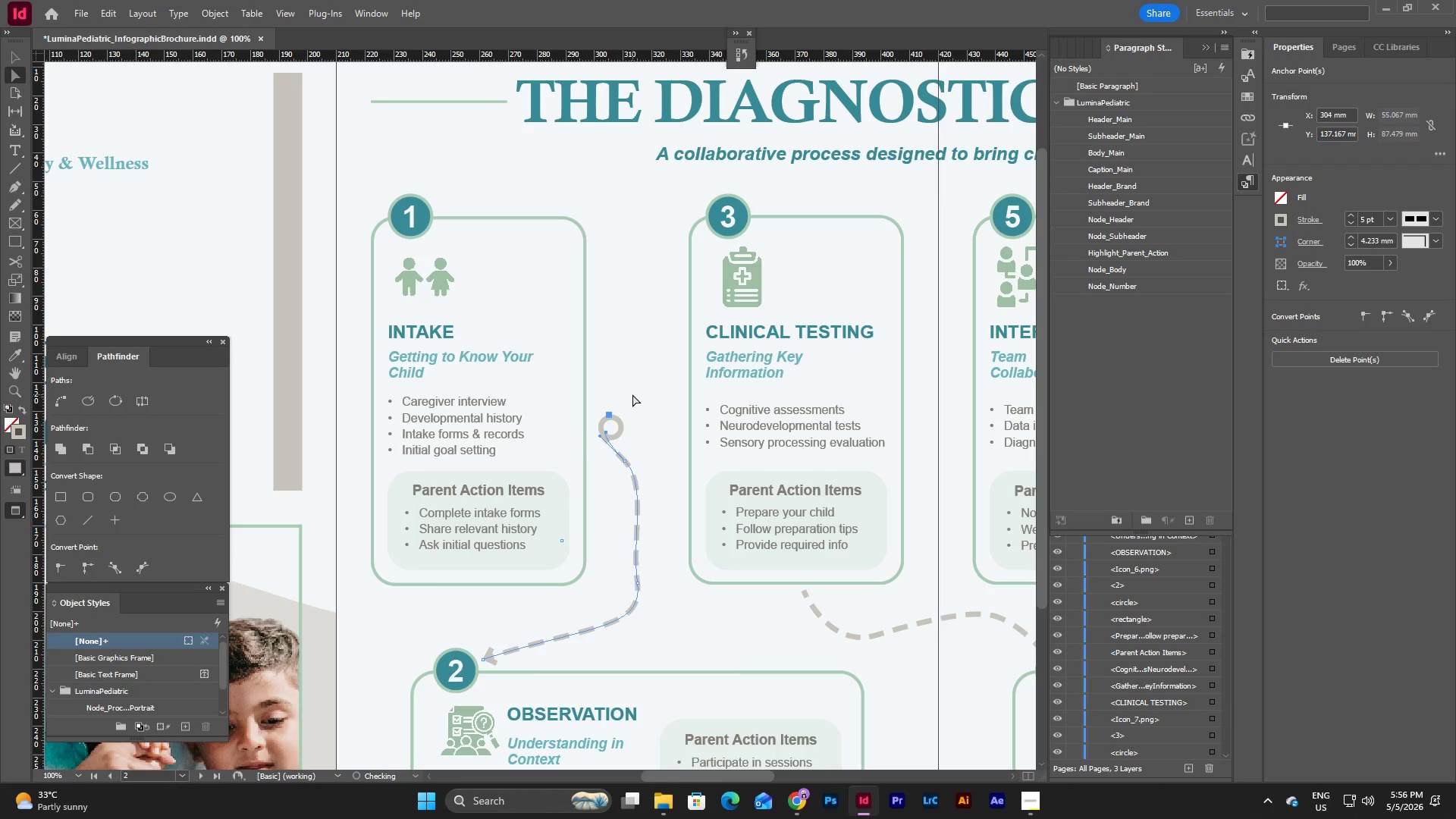 
key(Control+Z)
 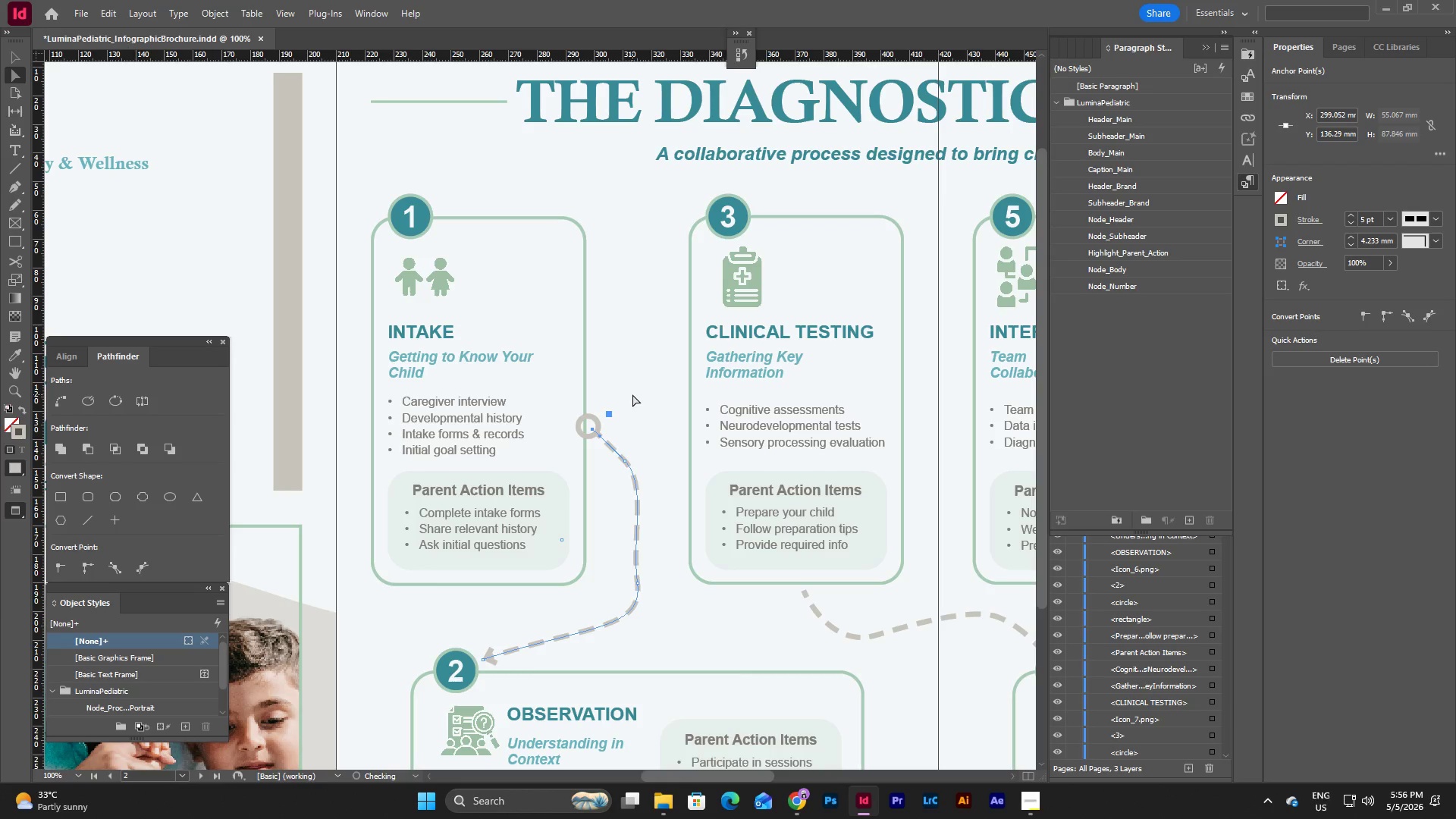 
key(Control+Z)
 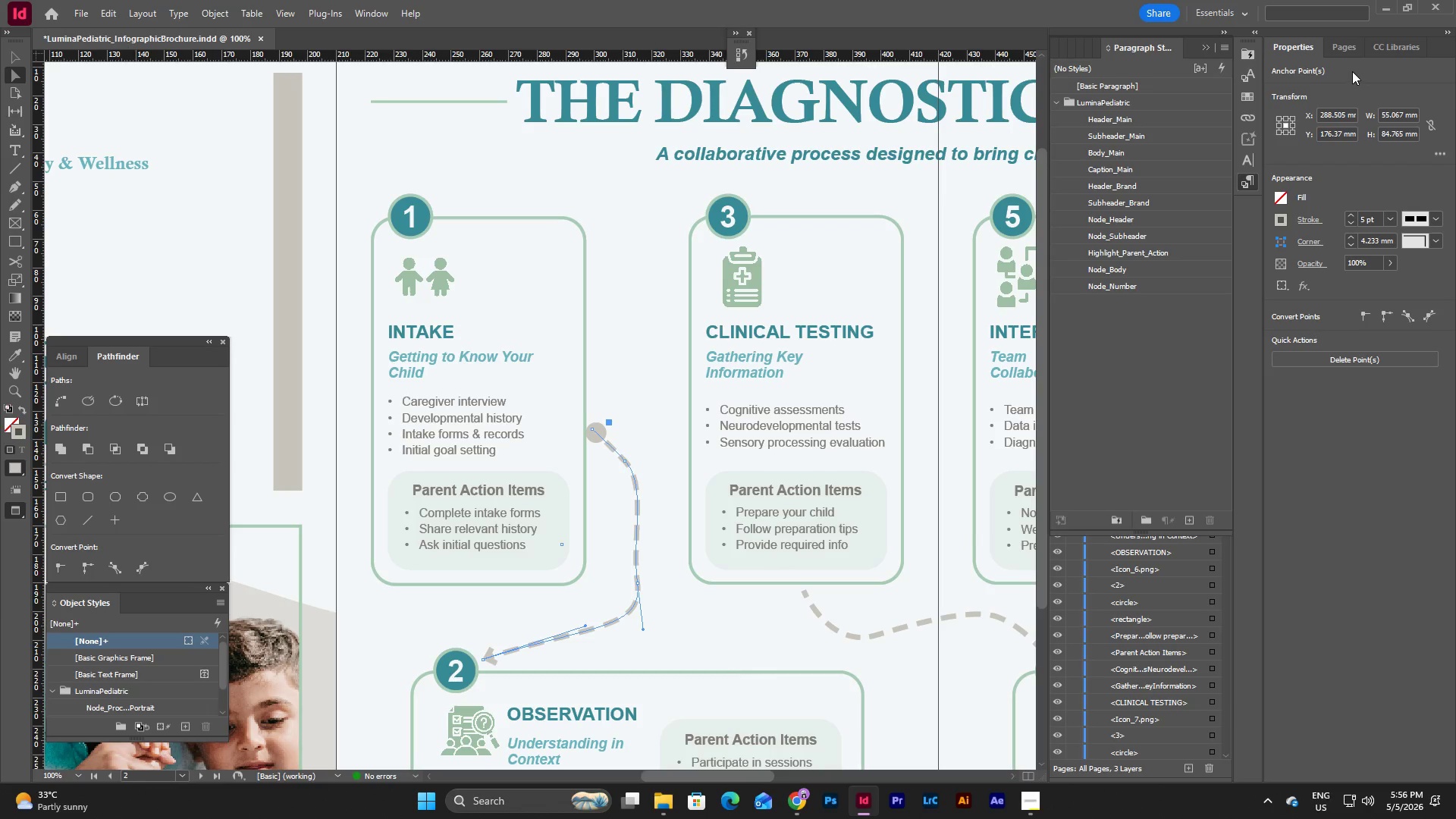 
wait(5.44)
 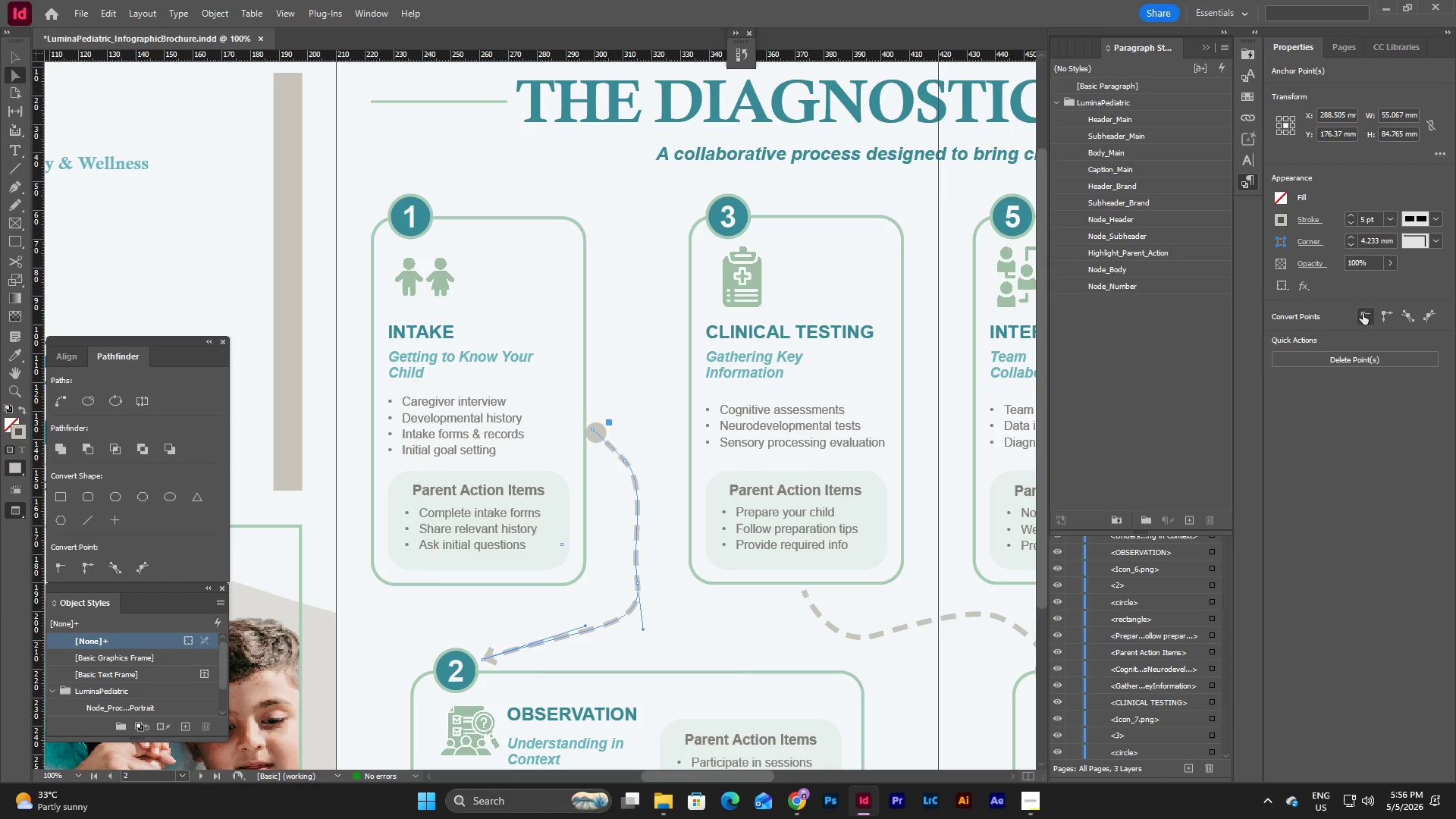 
left_click([1309, 222])
 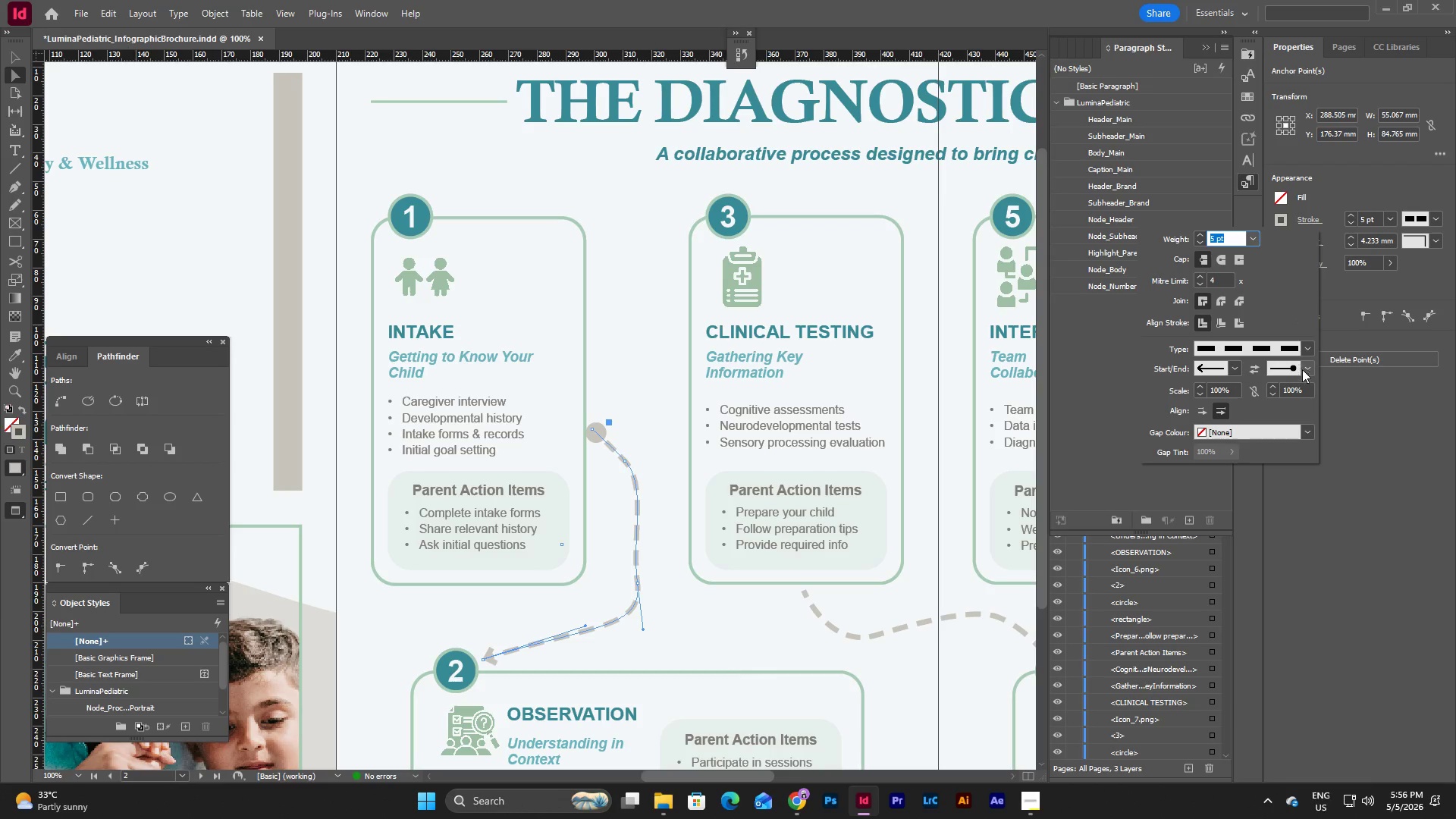 
left_click([1304, 365])
 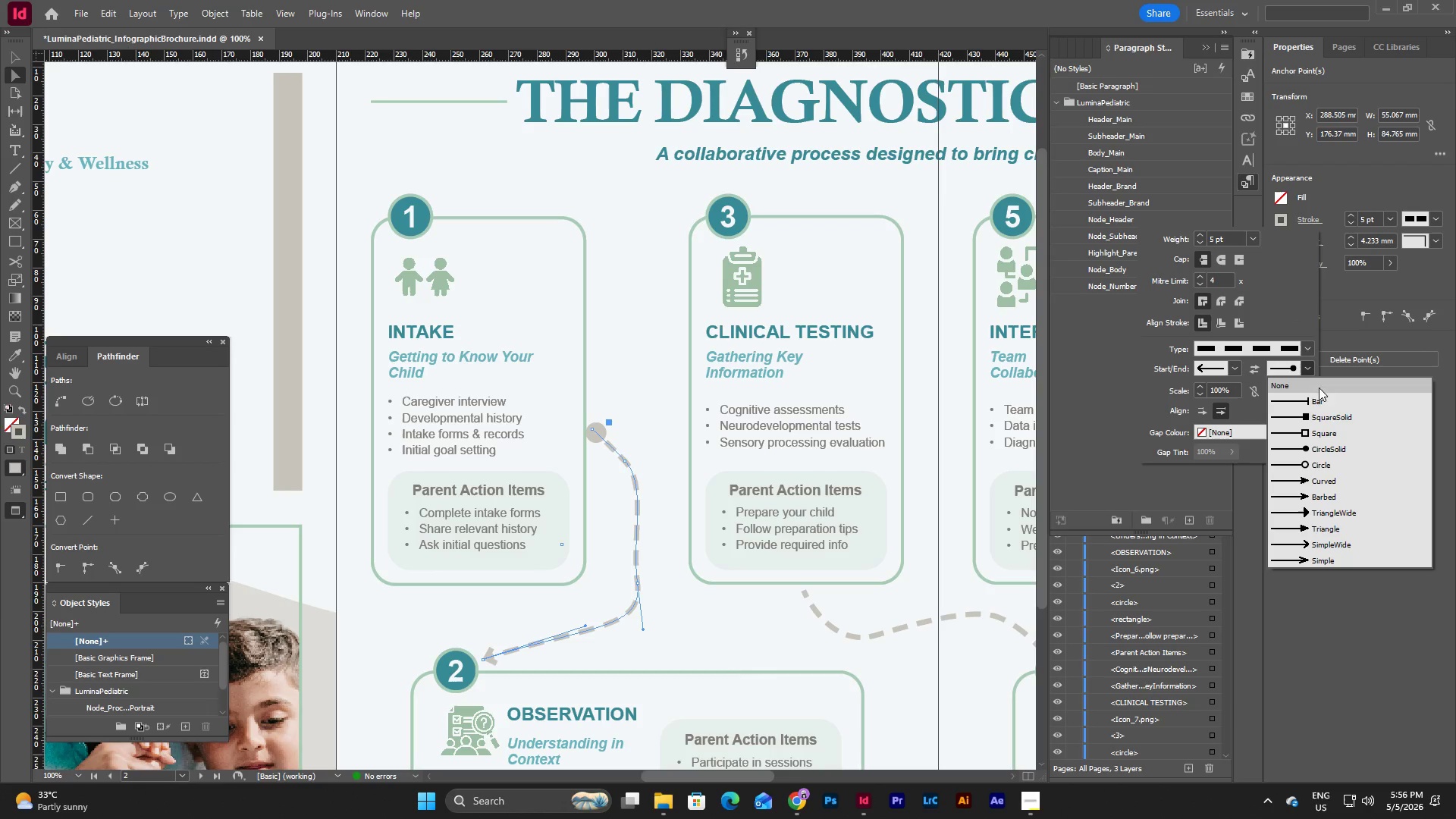 
left_click([1322, 400])
 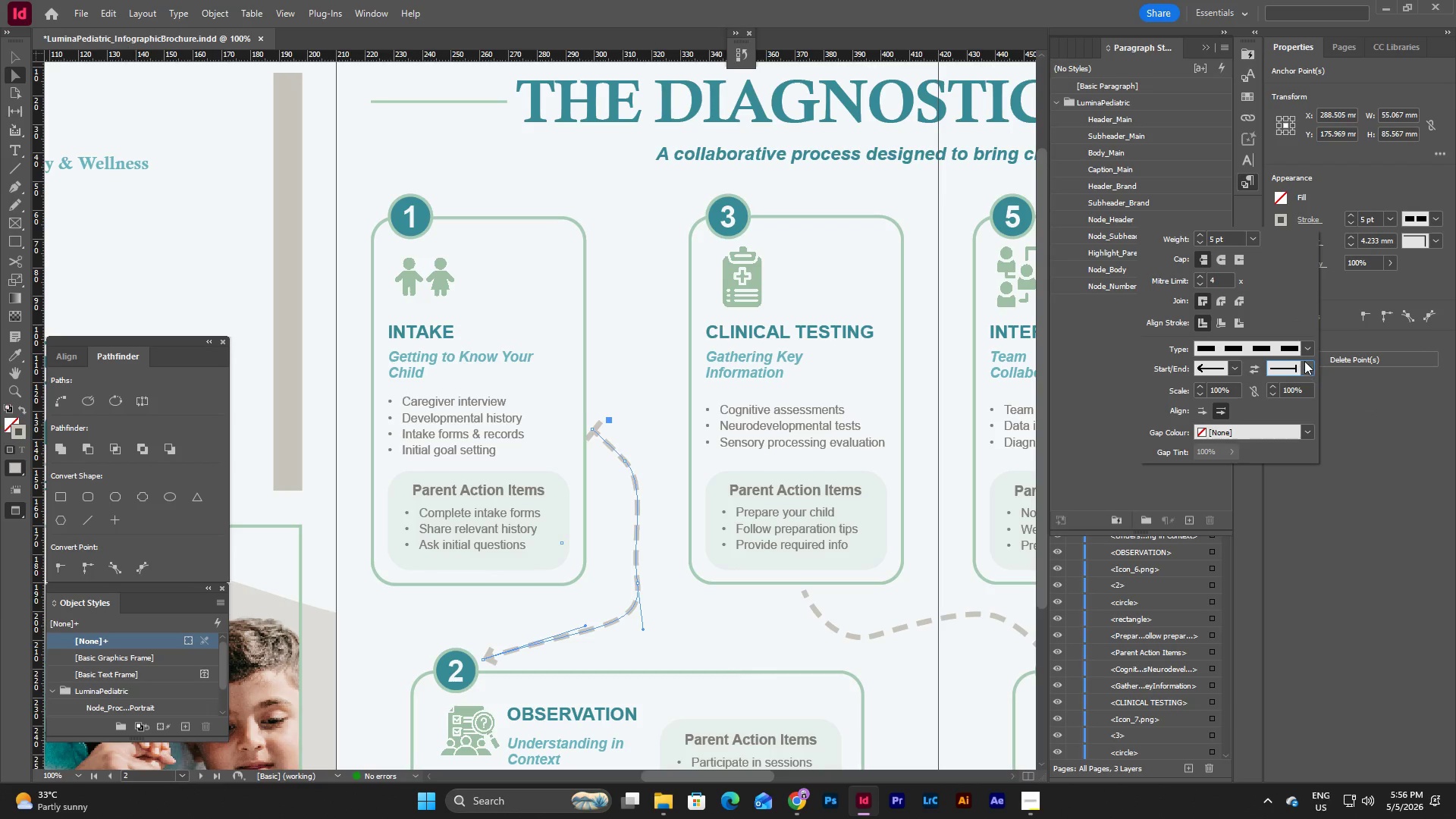 
double_click([1309, 366])
 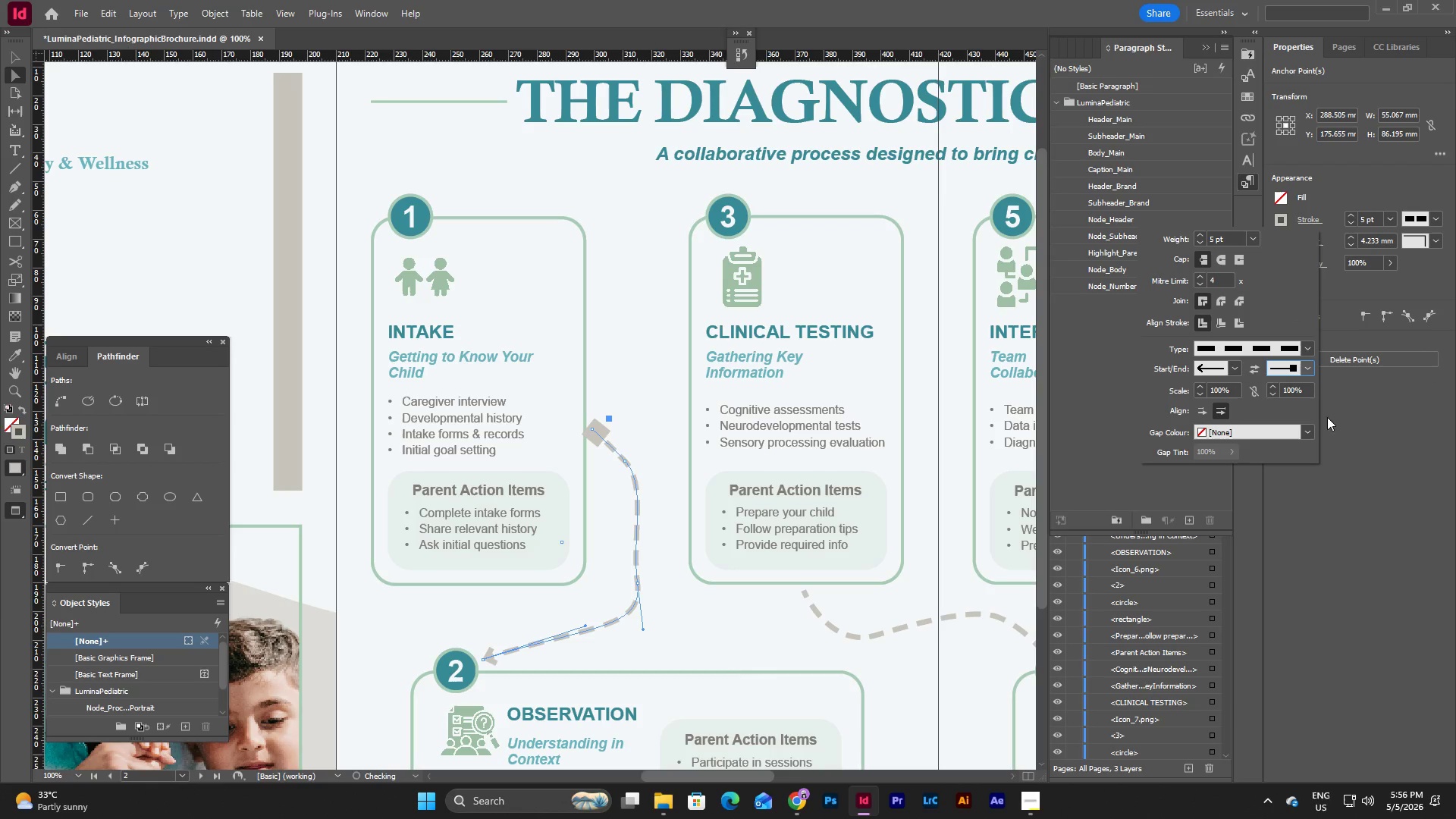 
left_click([1303, 367])
 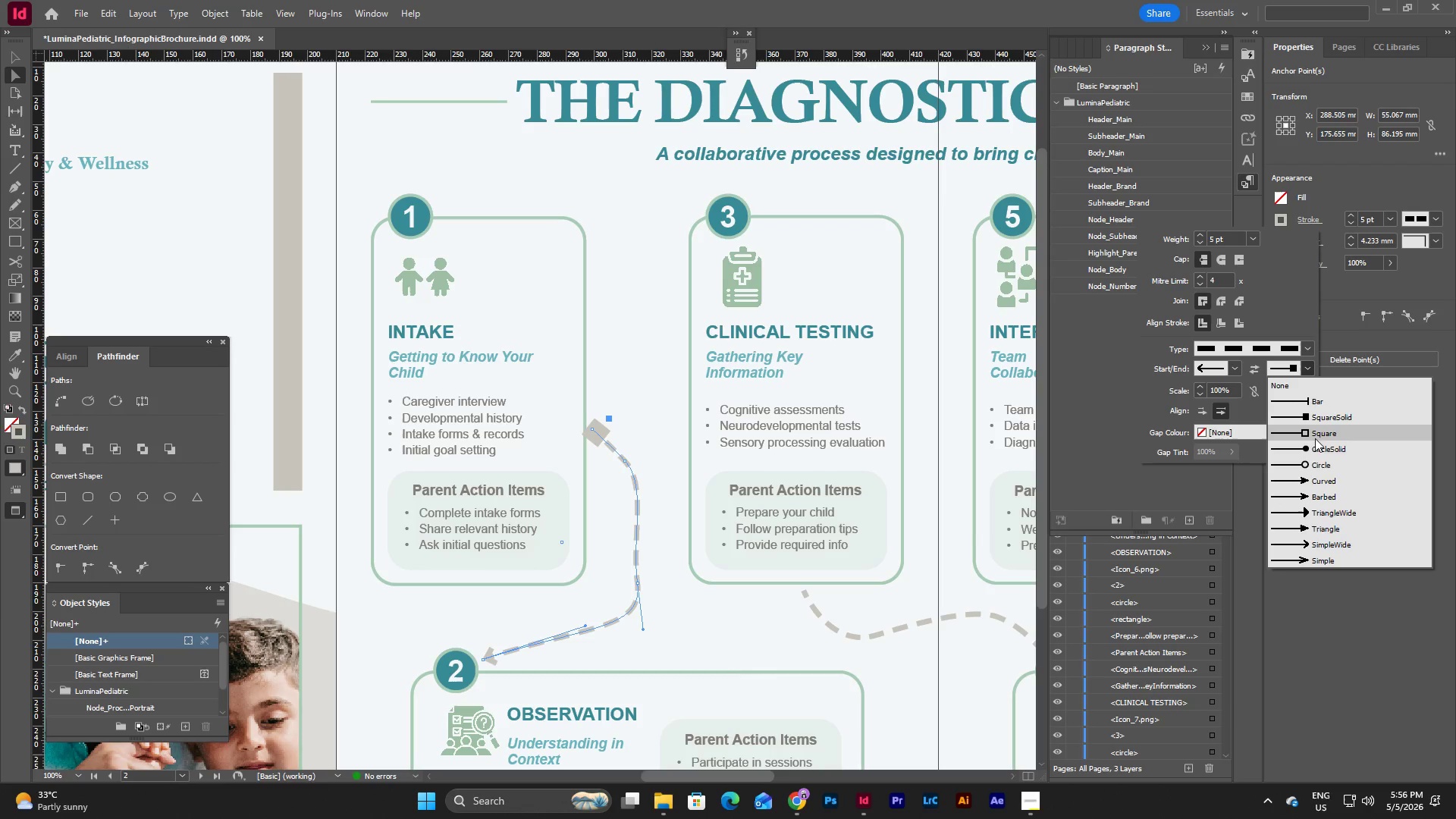 
left_click([1315, 382])
 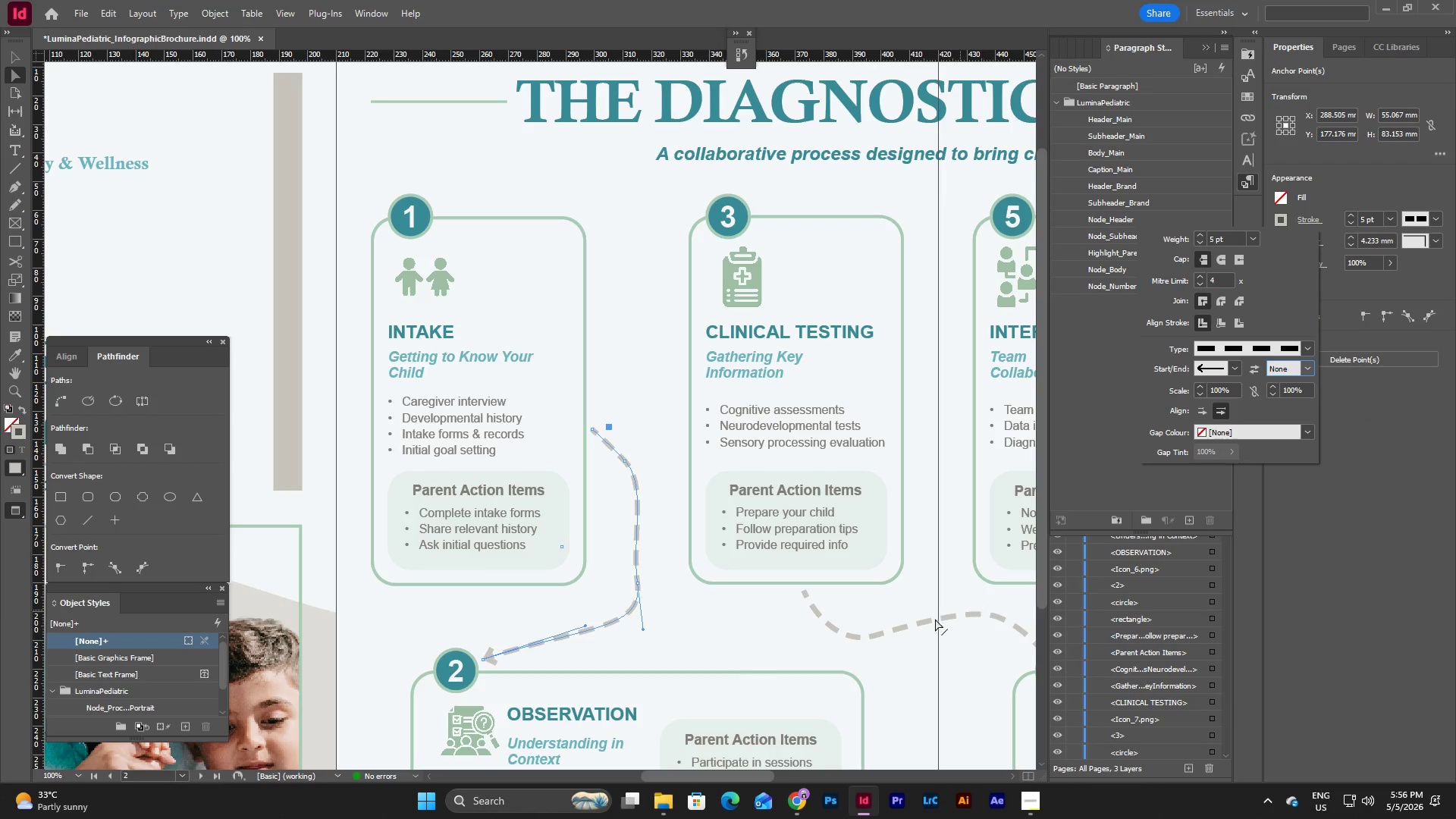 
left_click([913, 625])
 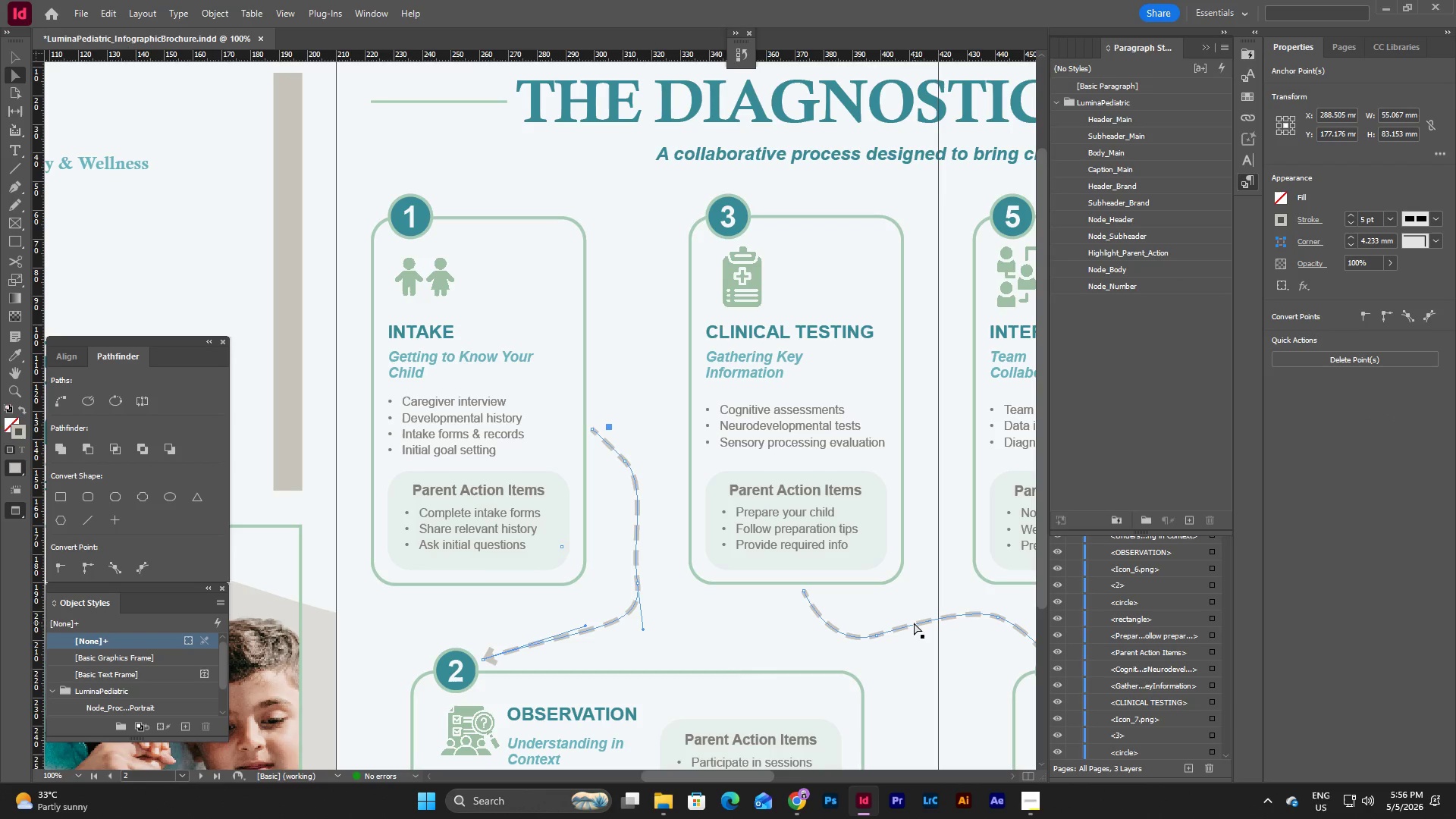 
left_click([914, 623])
 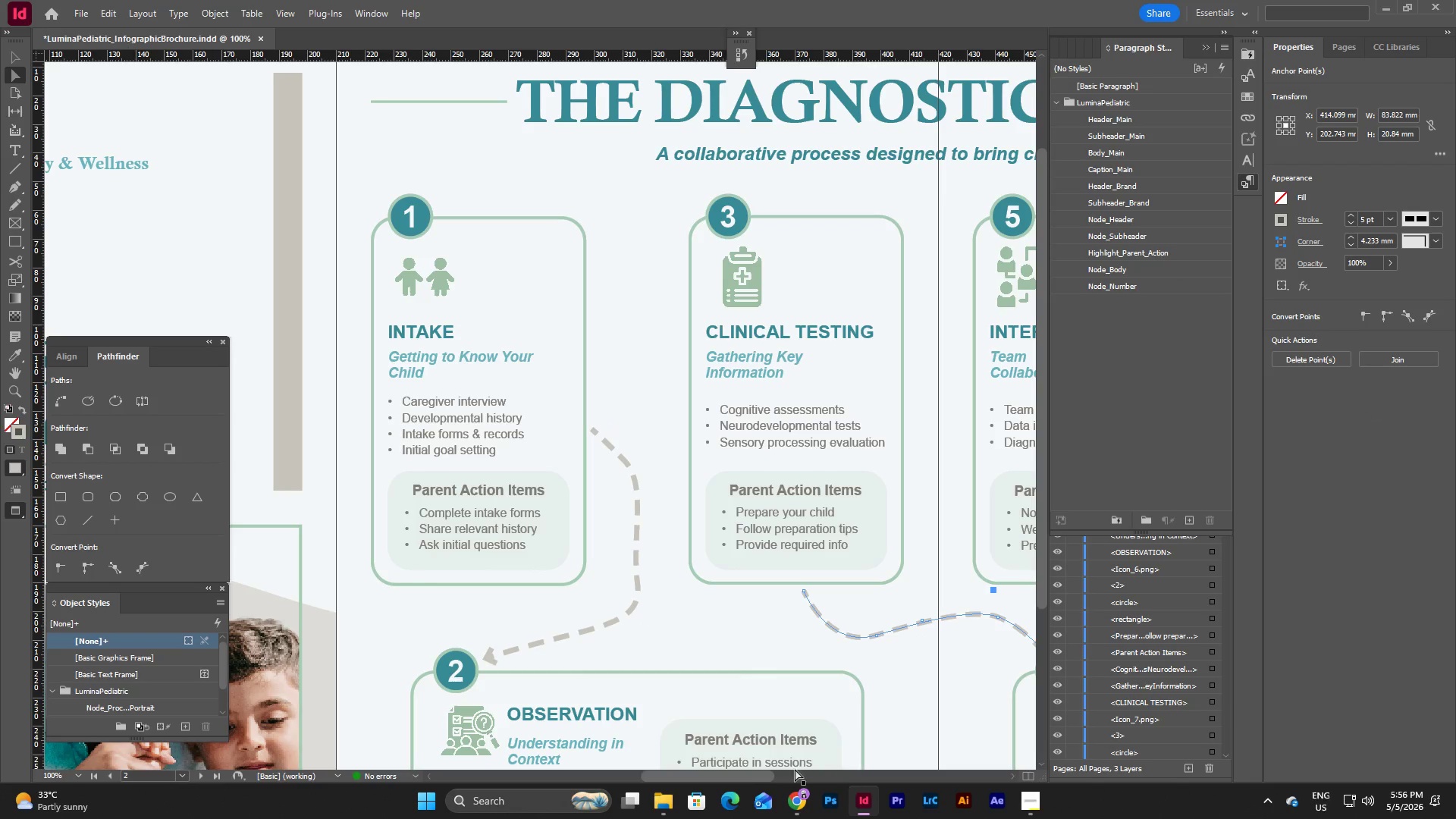 
left_click_drag(start_coordinate=[743, 776], to_coordinate=[763, 776])
 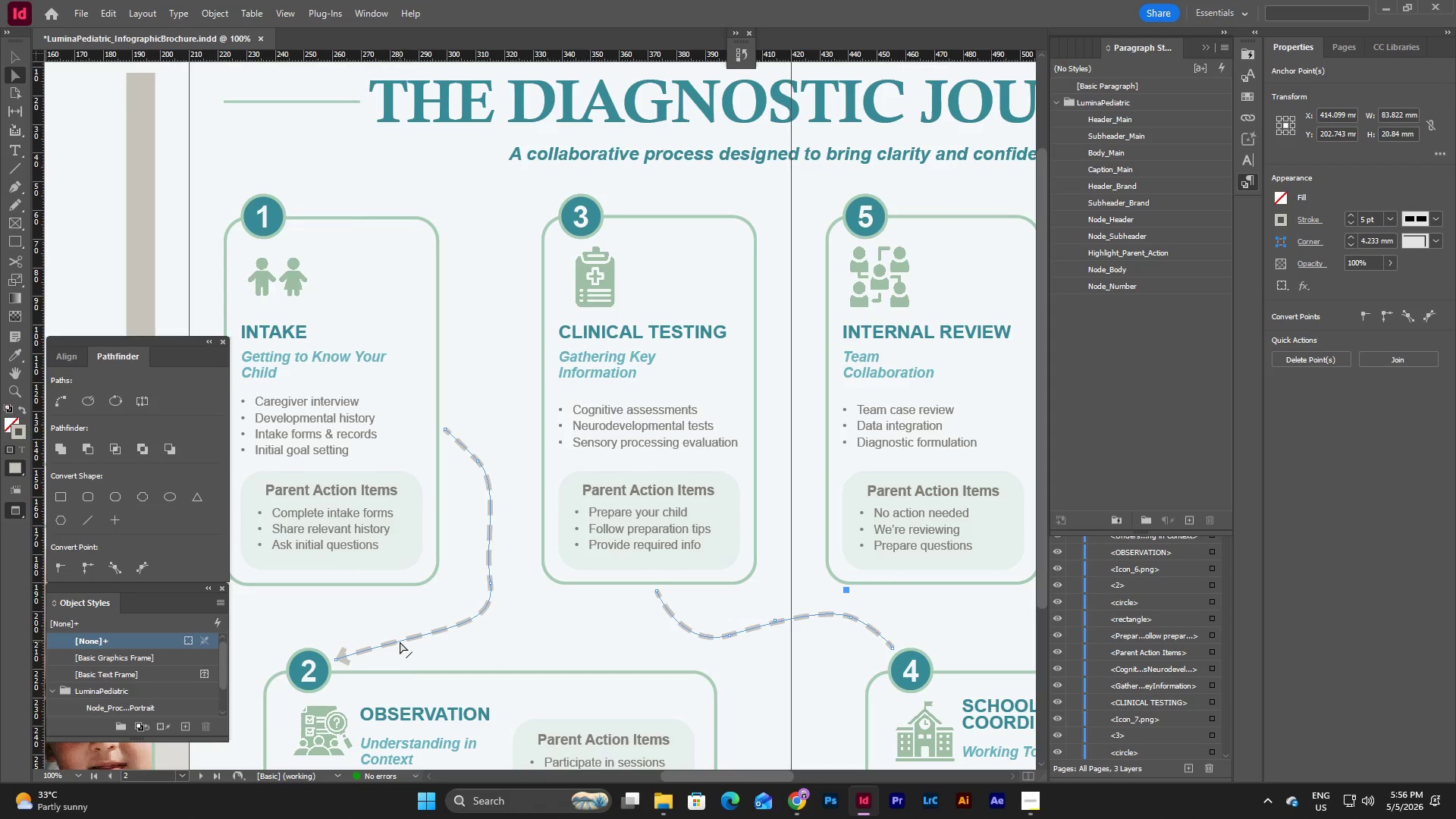 
left_click([400, 642])
 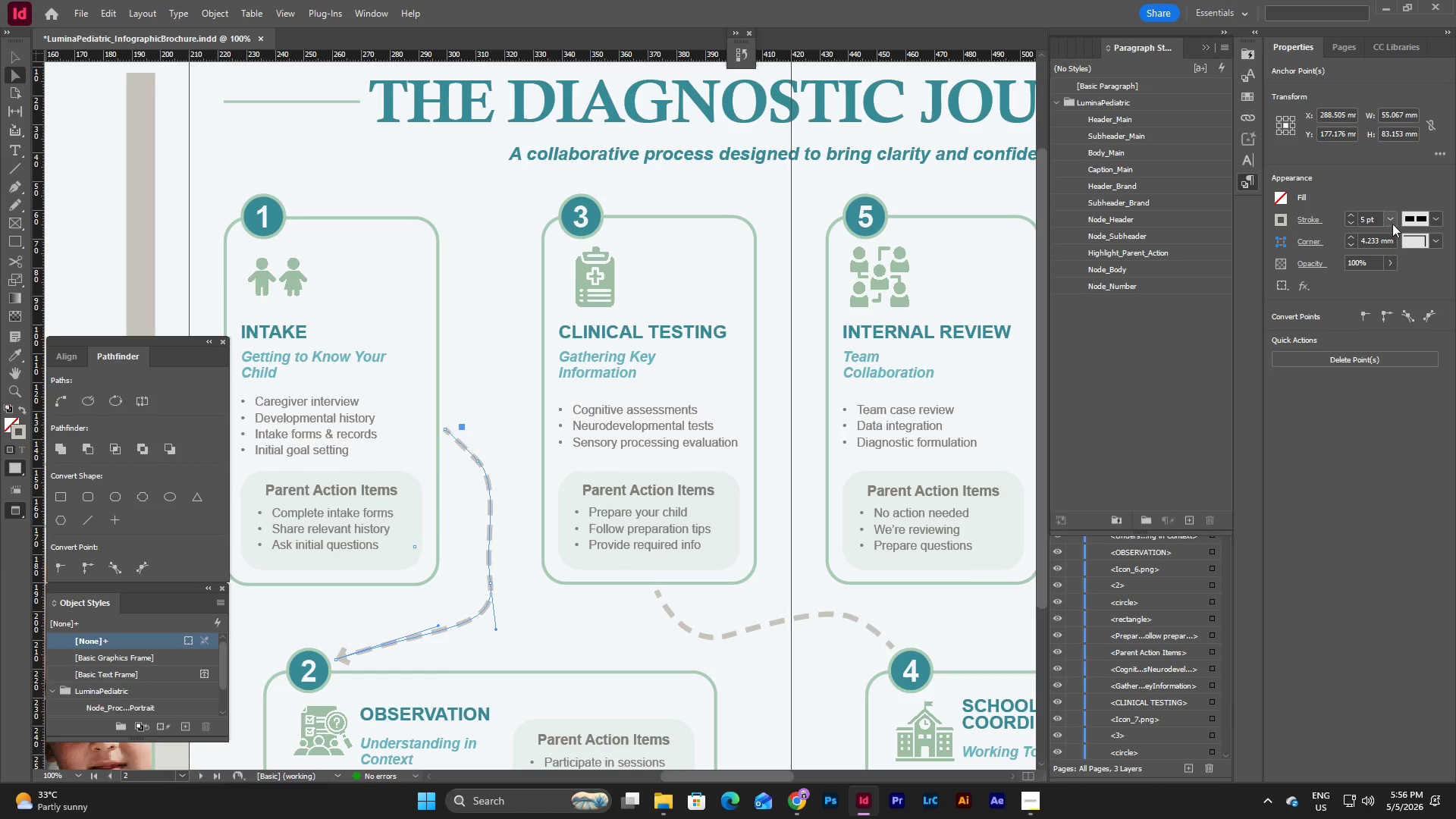 
left_click([1316, 220])
 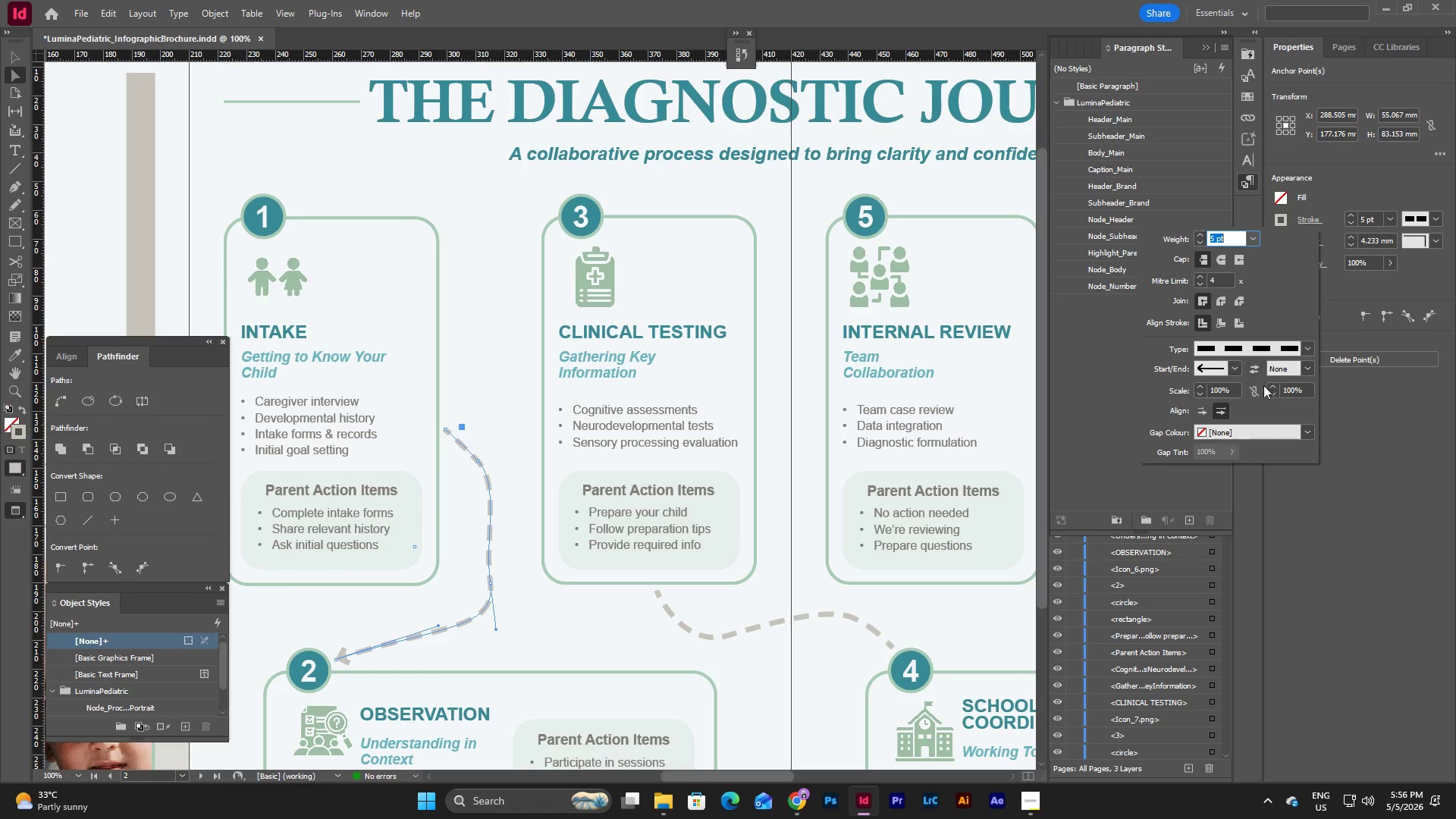 
left_click([1235, 366])
 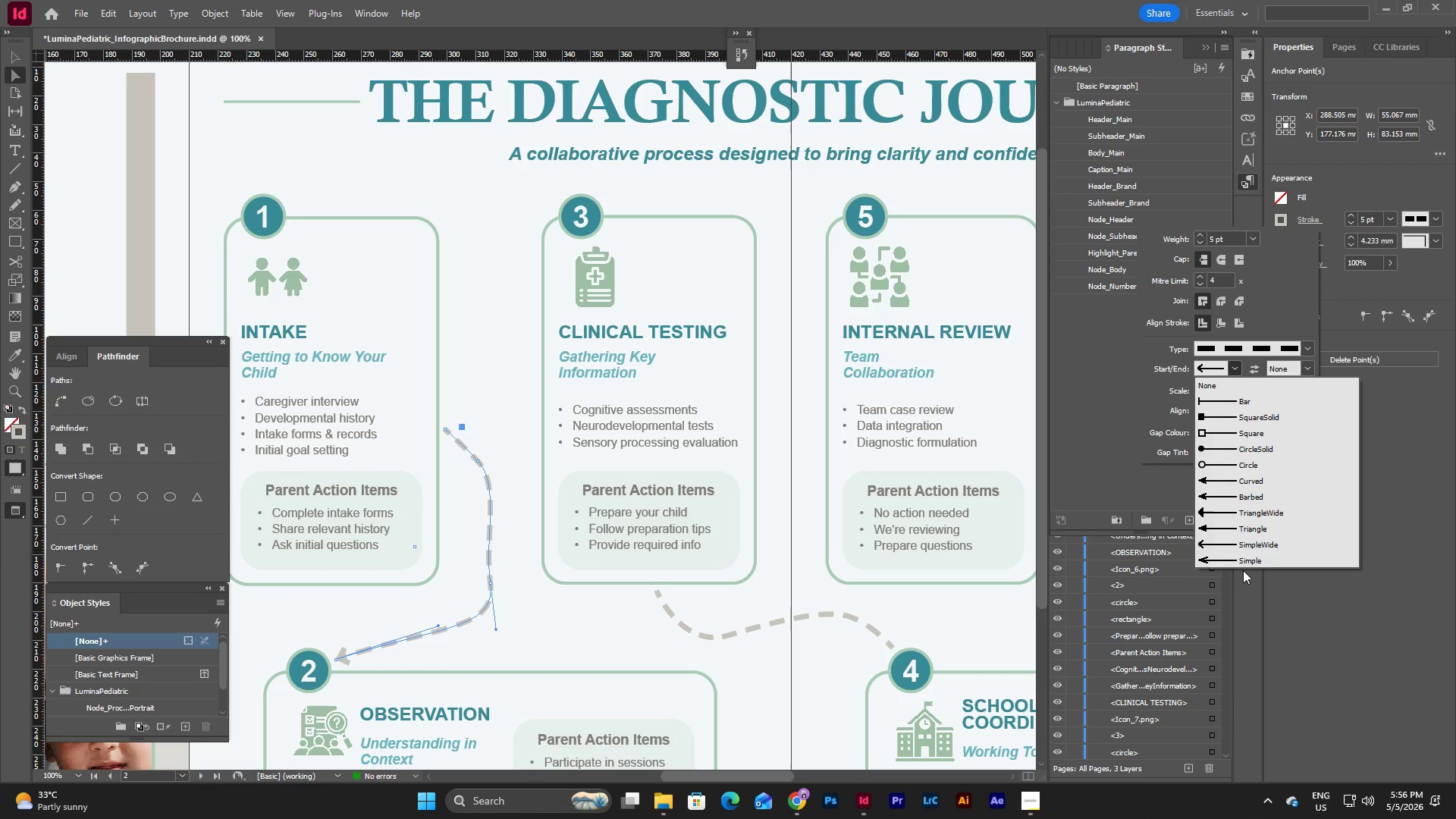 
left_click([1241, 559])
 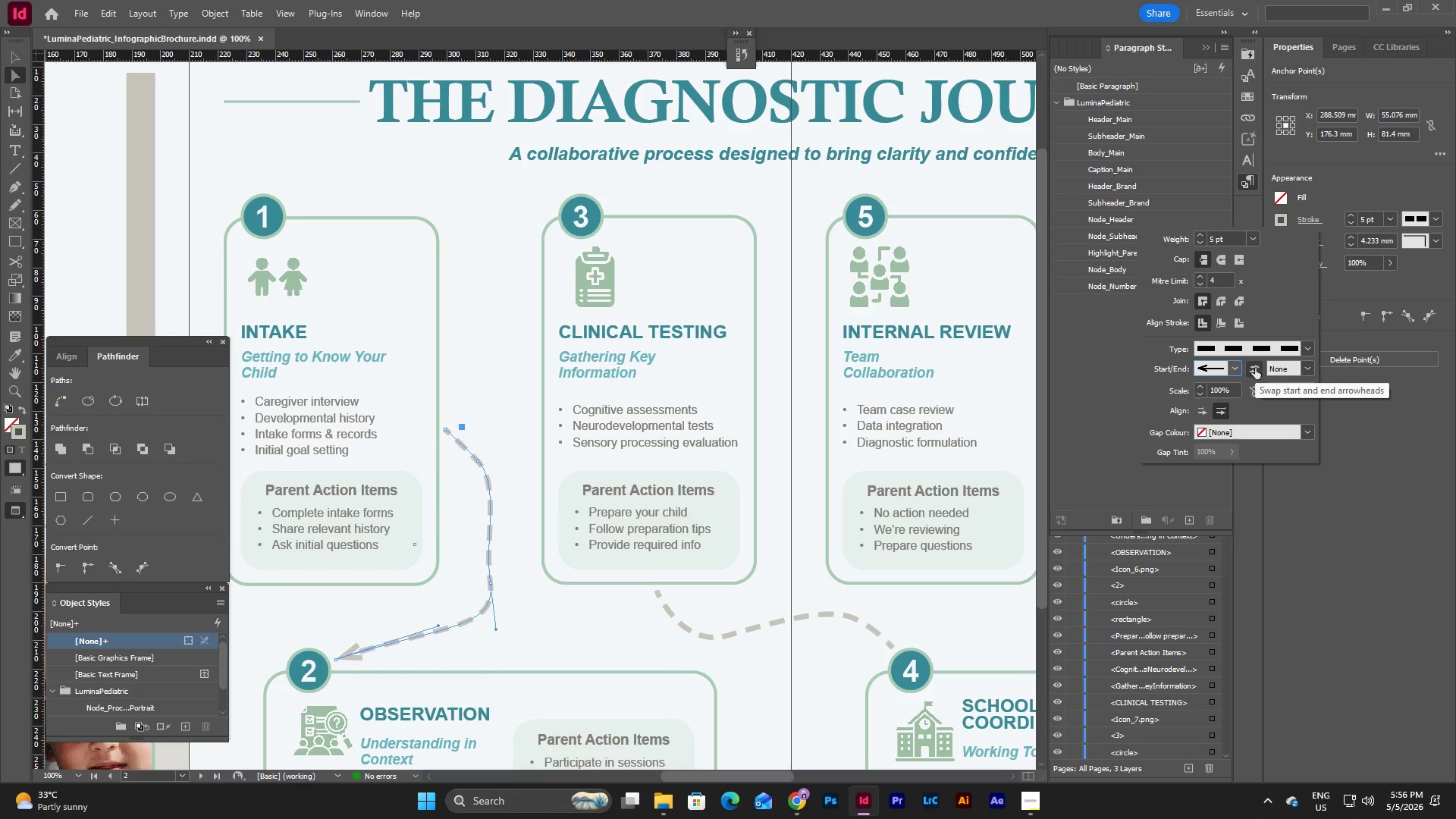 
wait(5.75)
 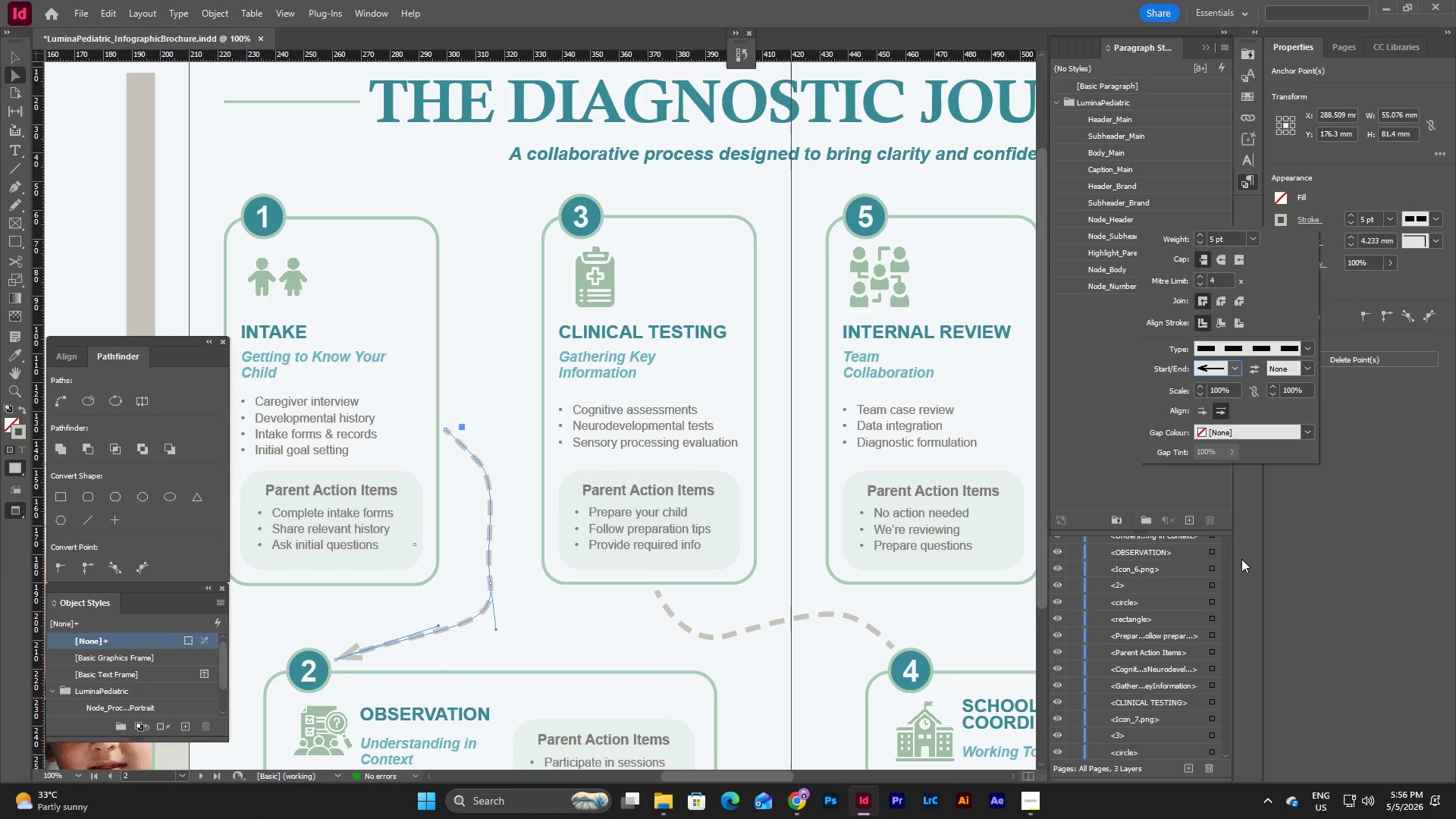 
left_click([1238, 369])
 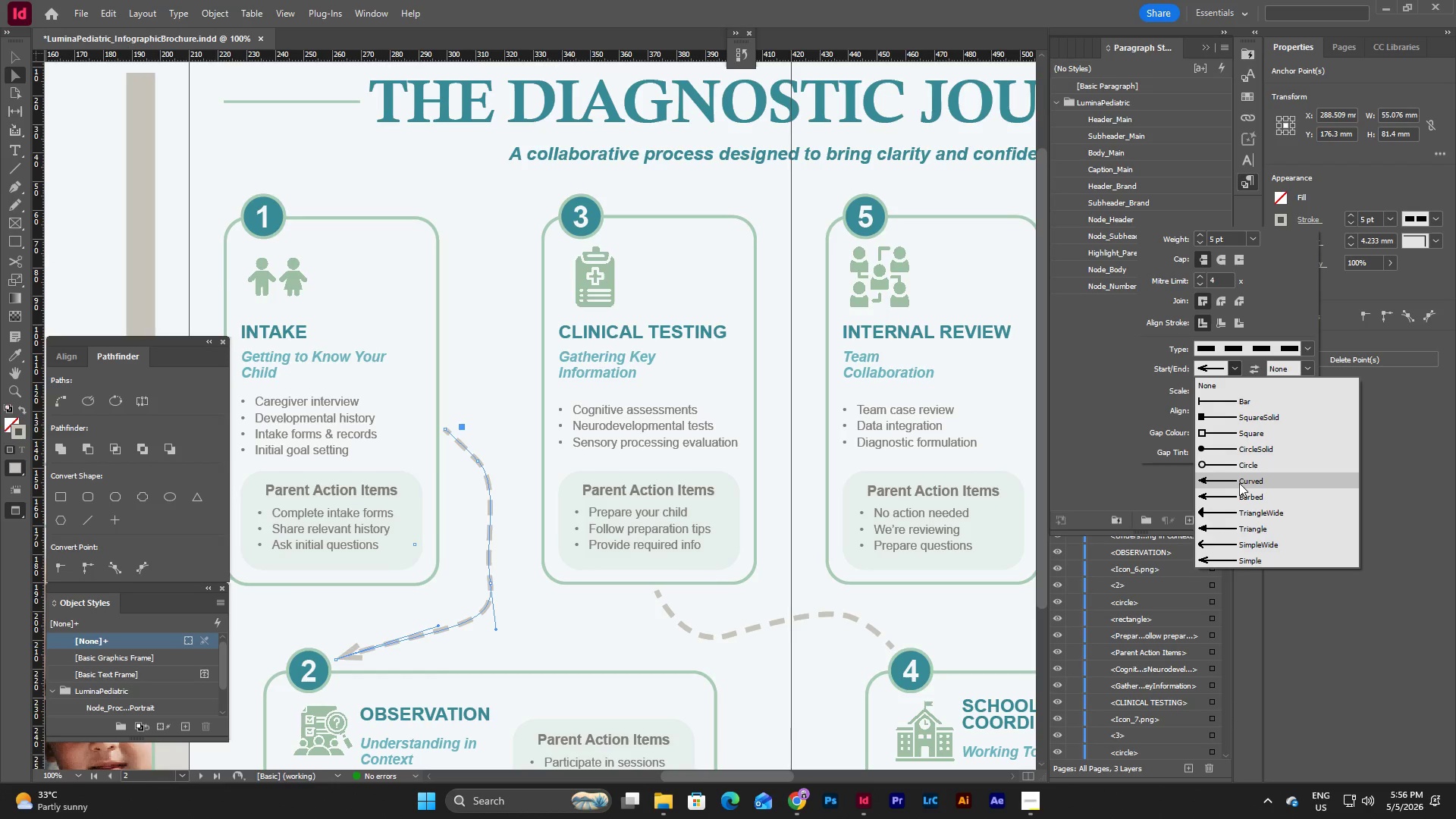 
left_click([1247, 491])
 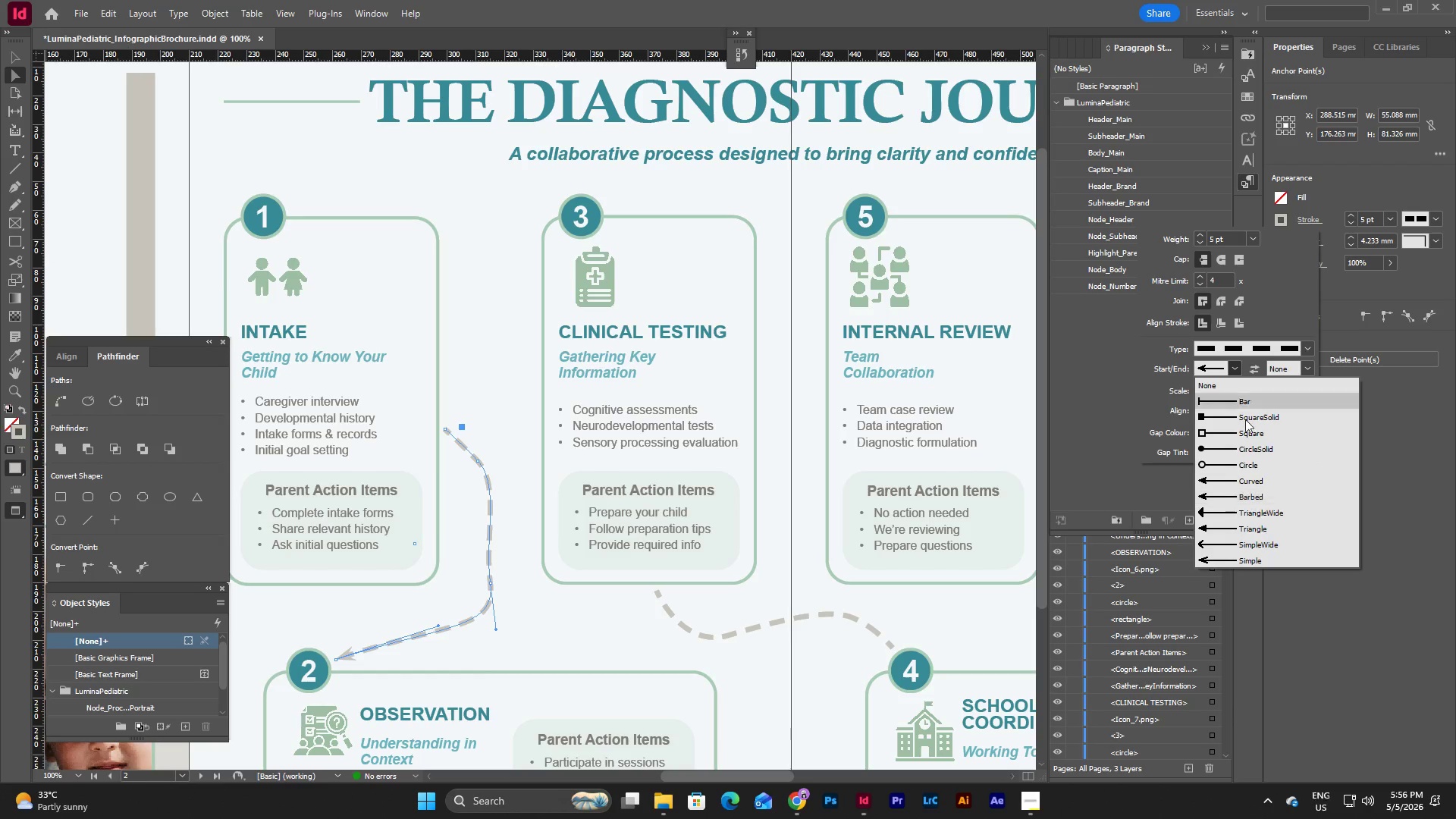 
left_click([1251, 479])
 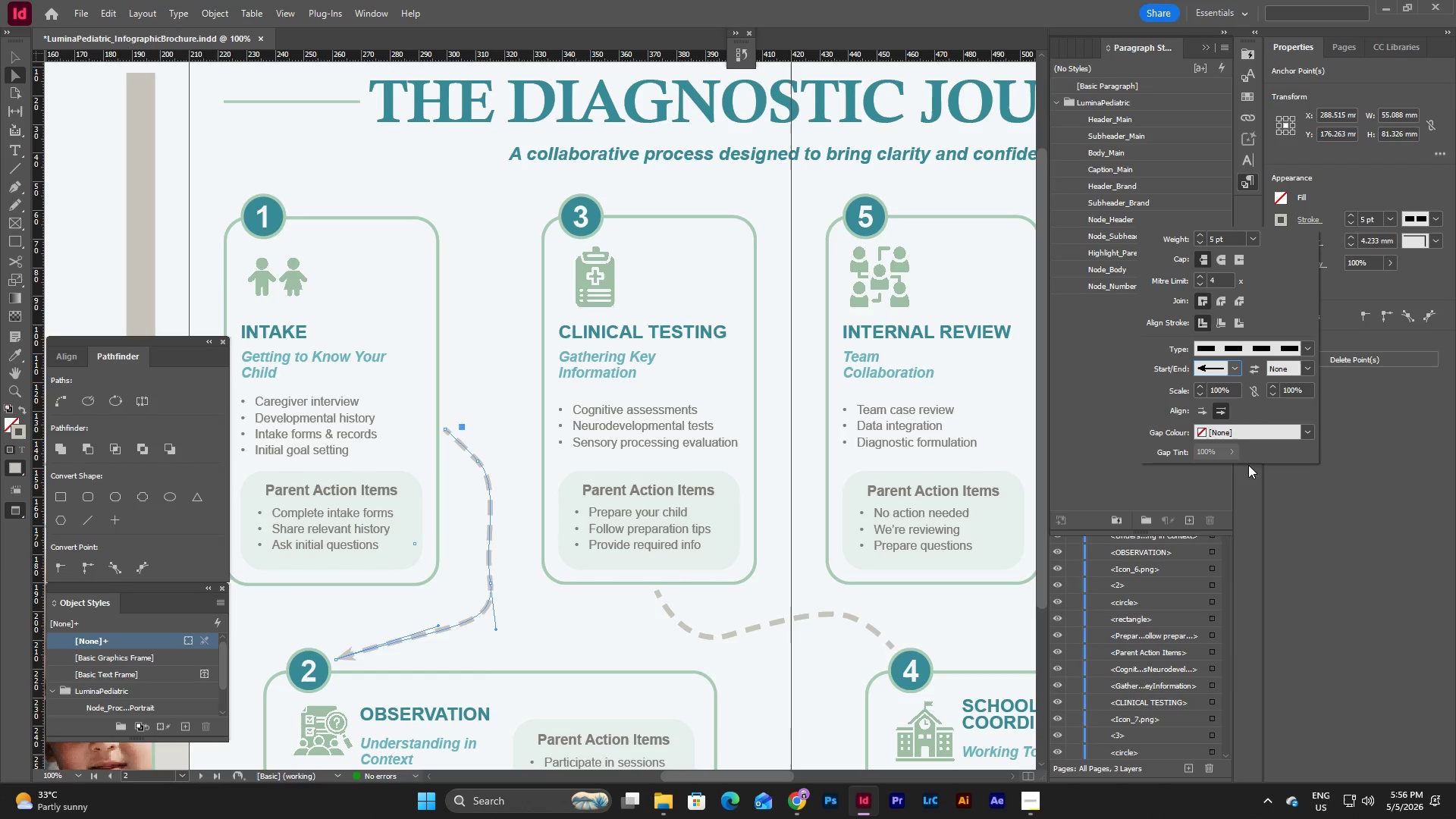 
mouse_move([1239, 387])
 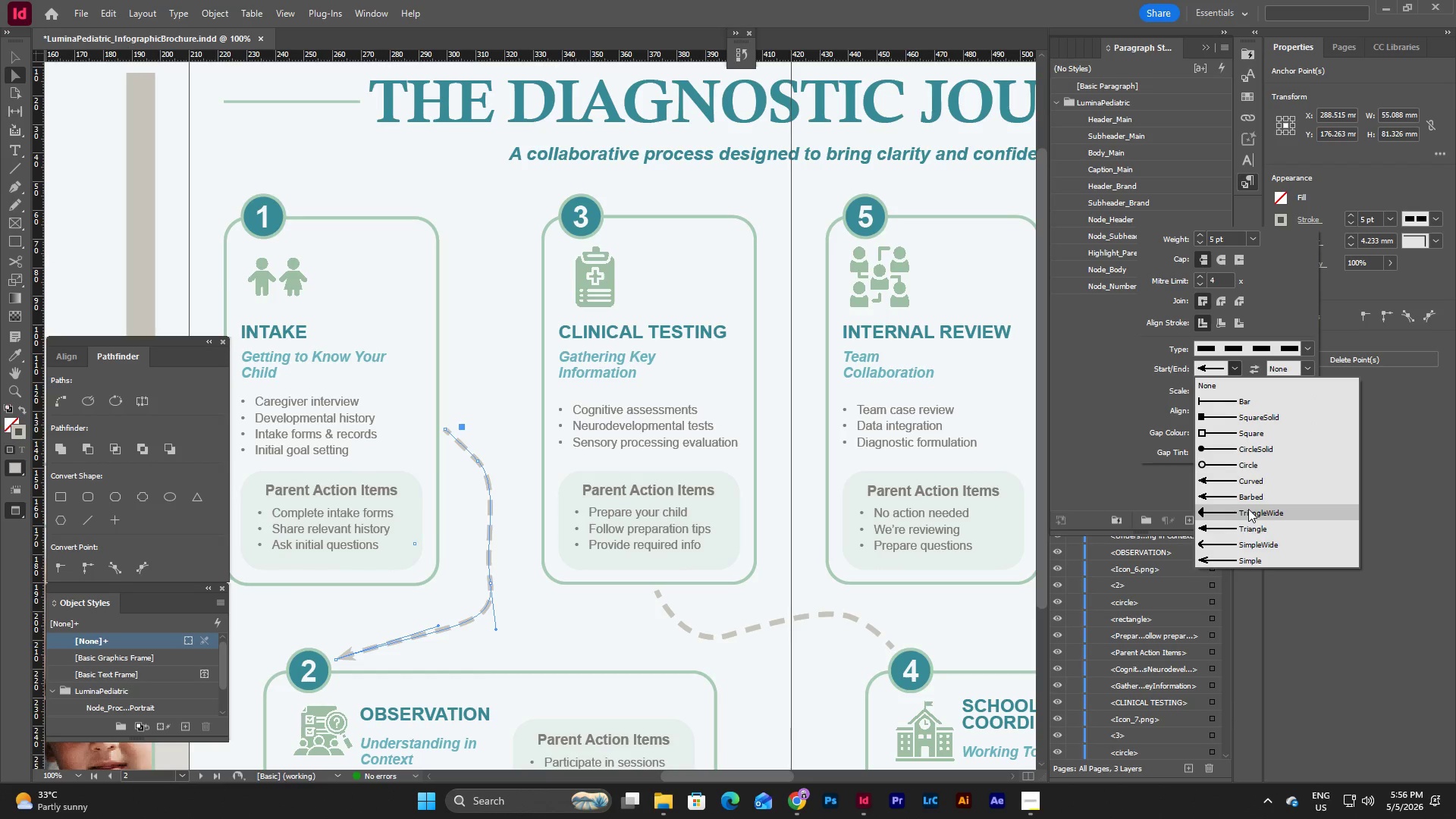 
left_click([1248, 509])
 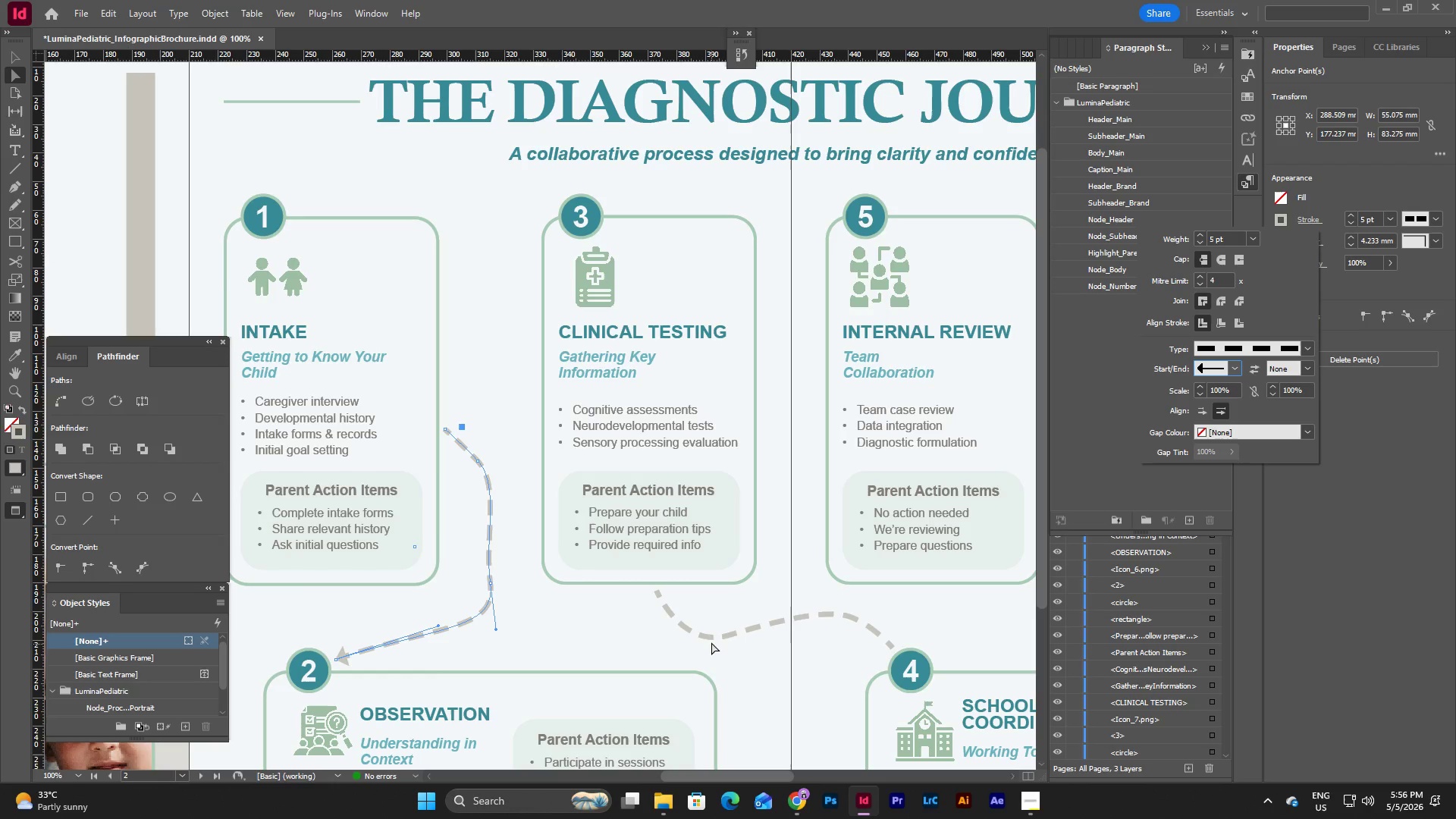 
left_click([851, 619])
 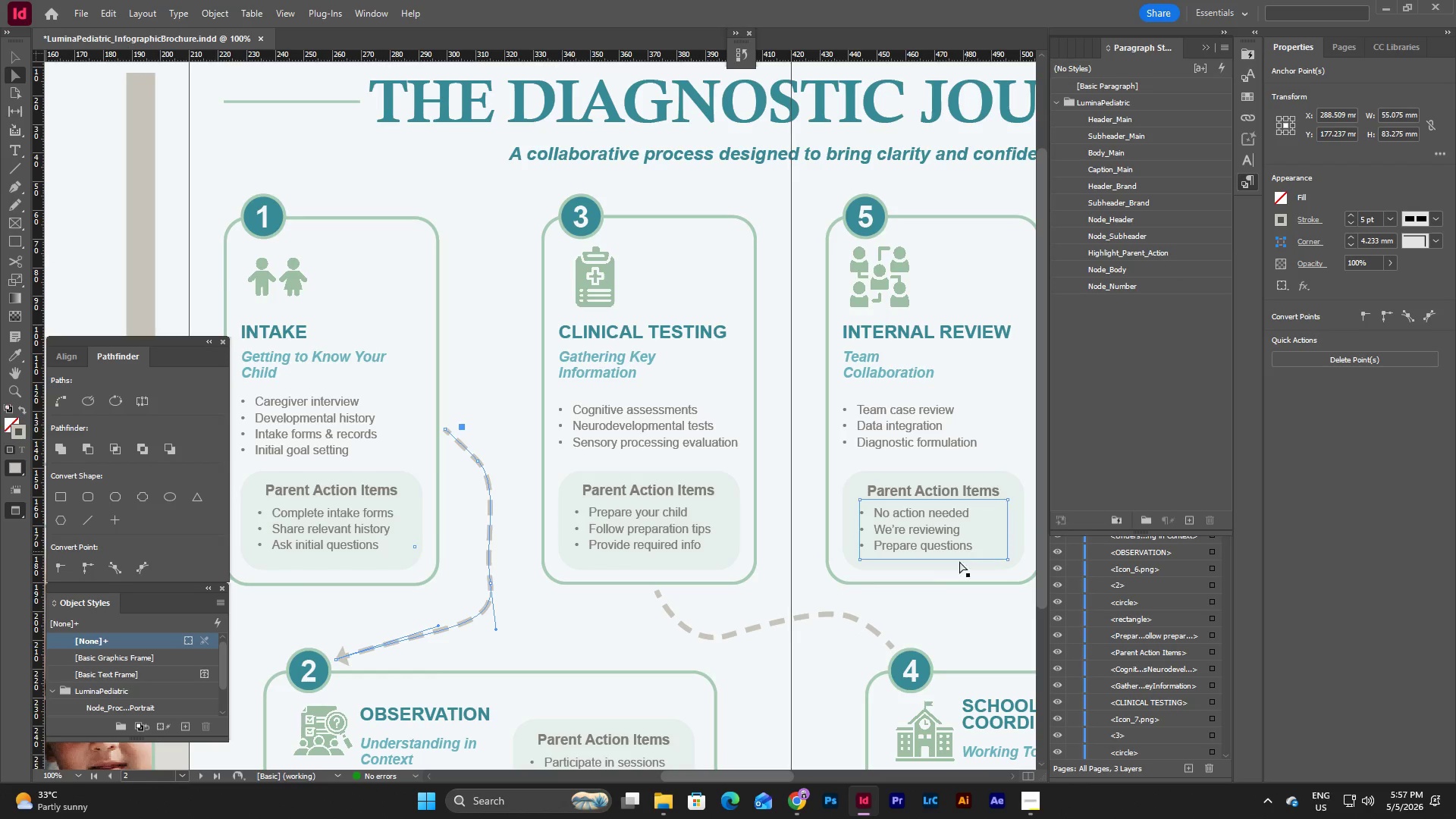 
left_click([863, 623])
 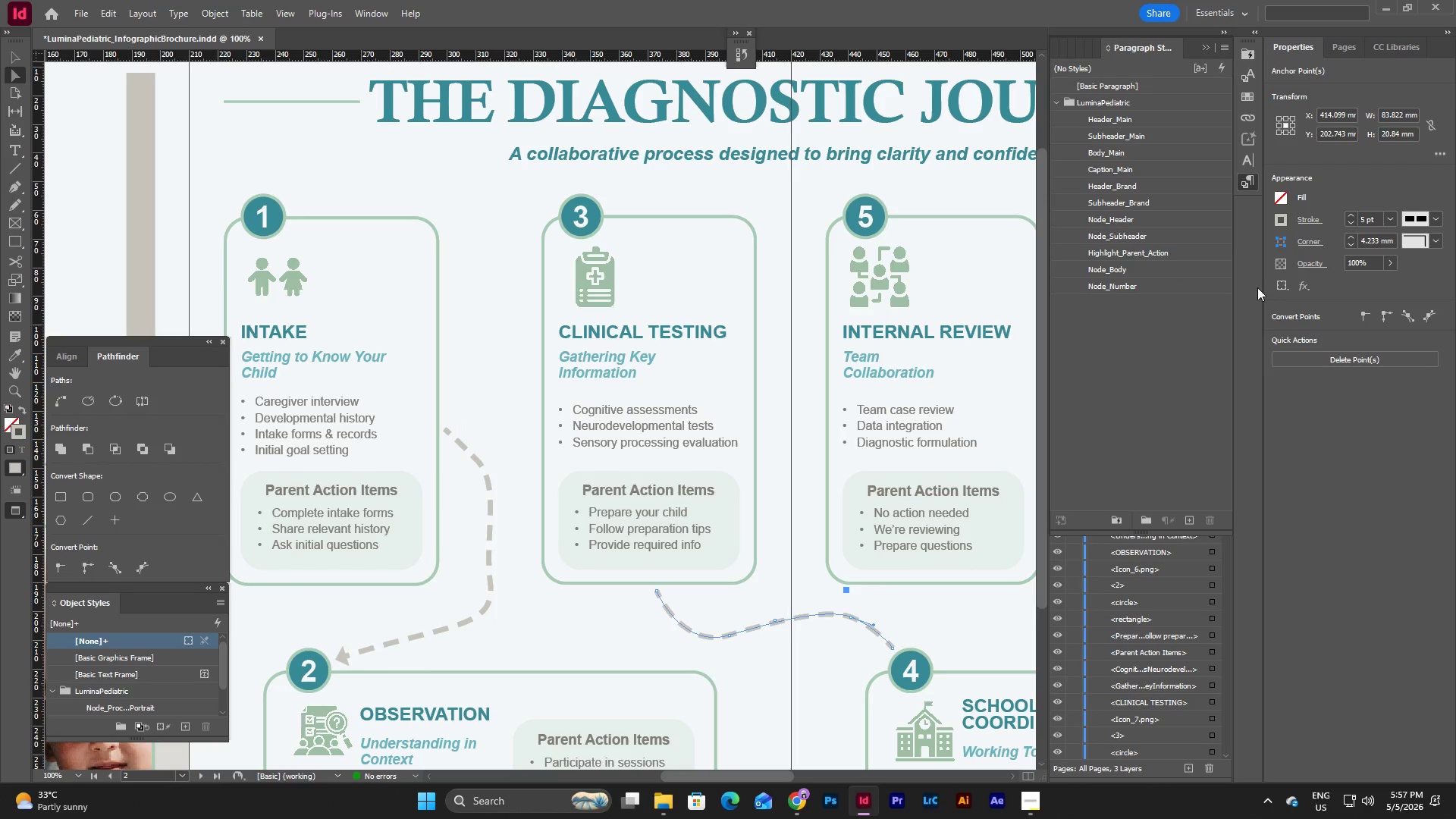 
mouse_move([1297, 248])
 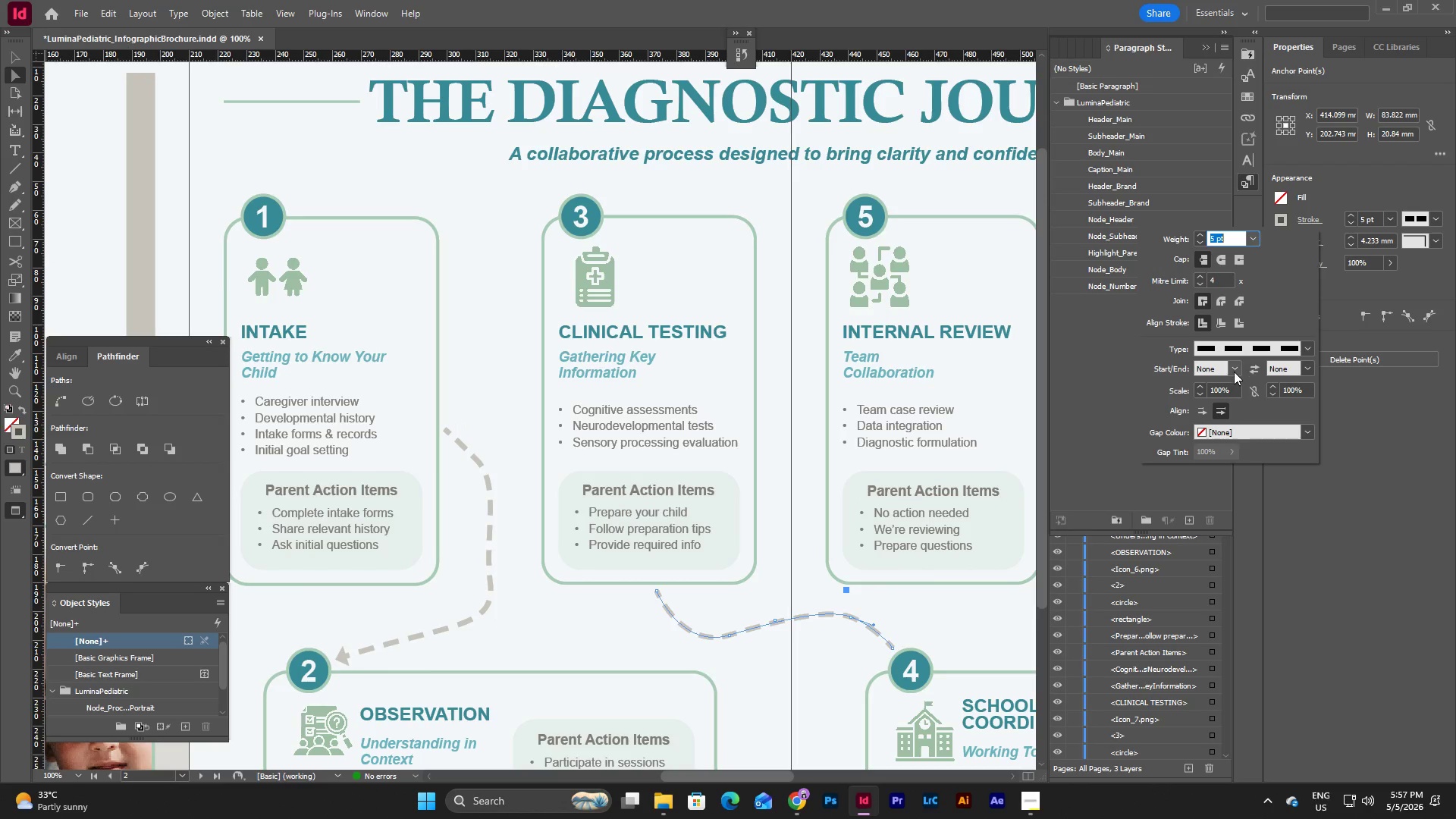 
left_click([1232, 363])
 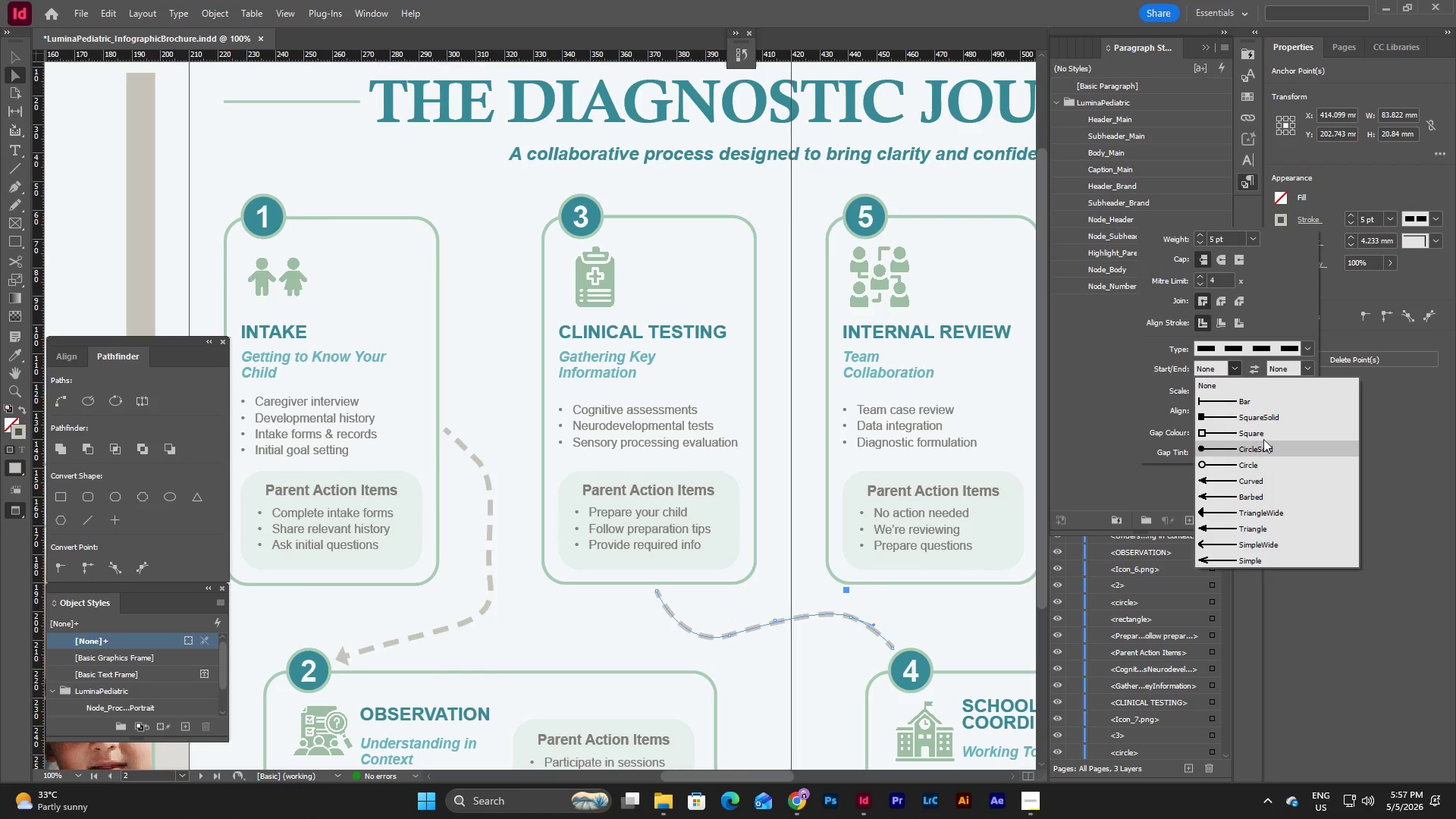 
left_click([1260, 510])
 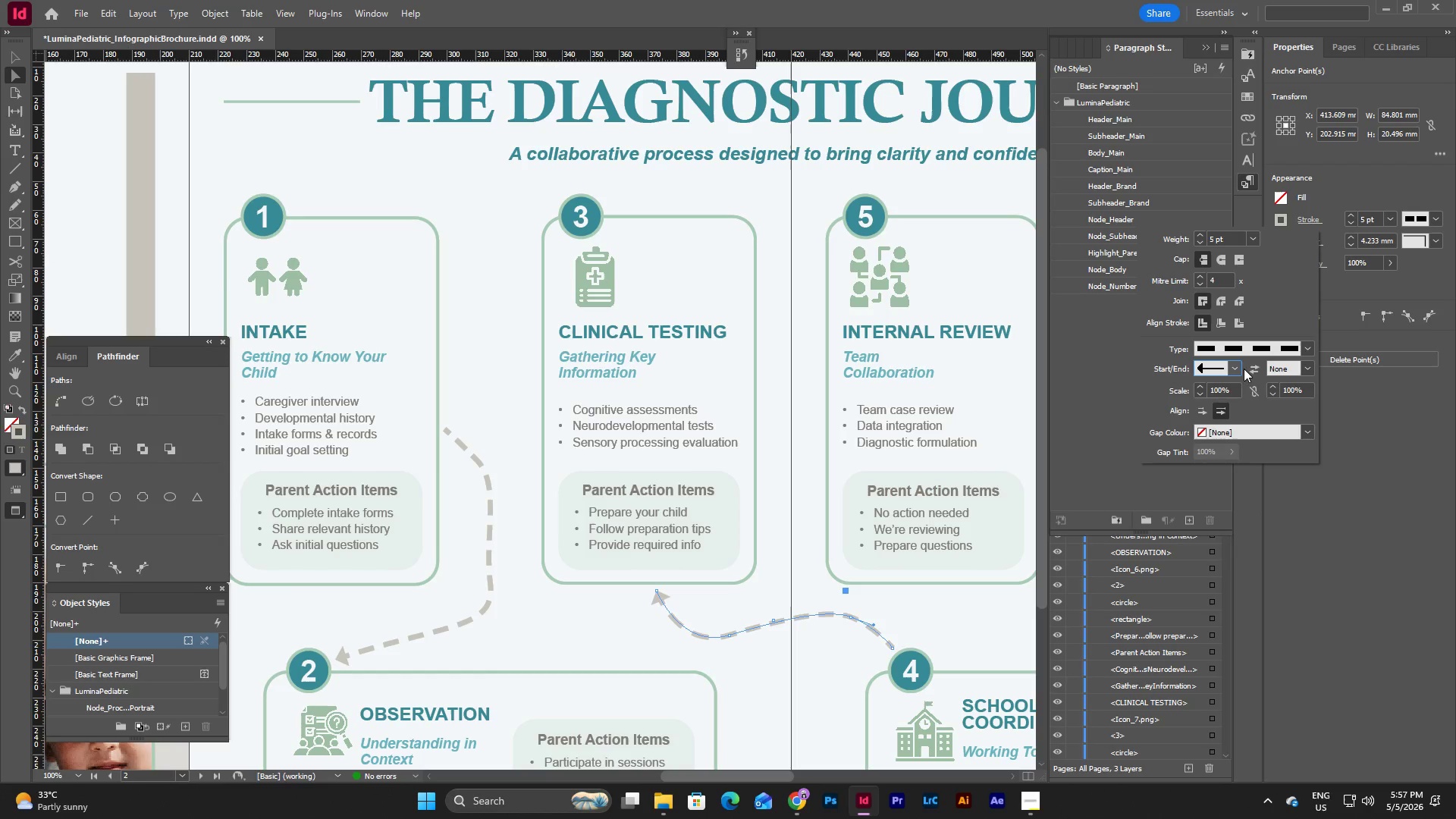 
left_click([1238, 383])
 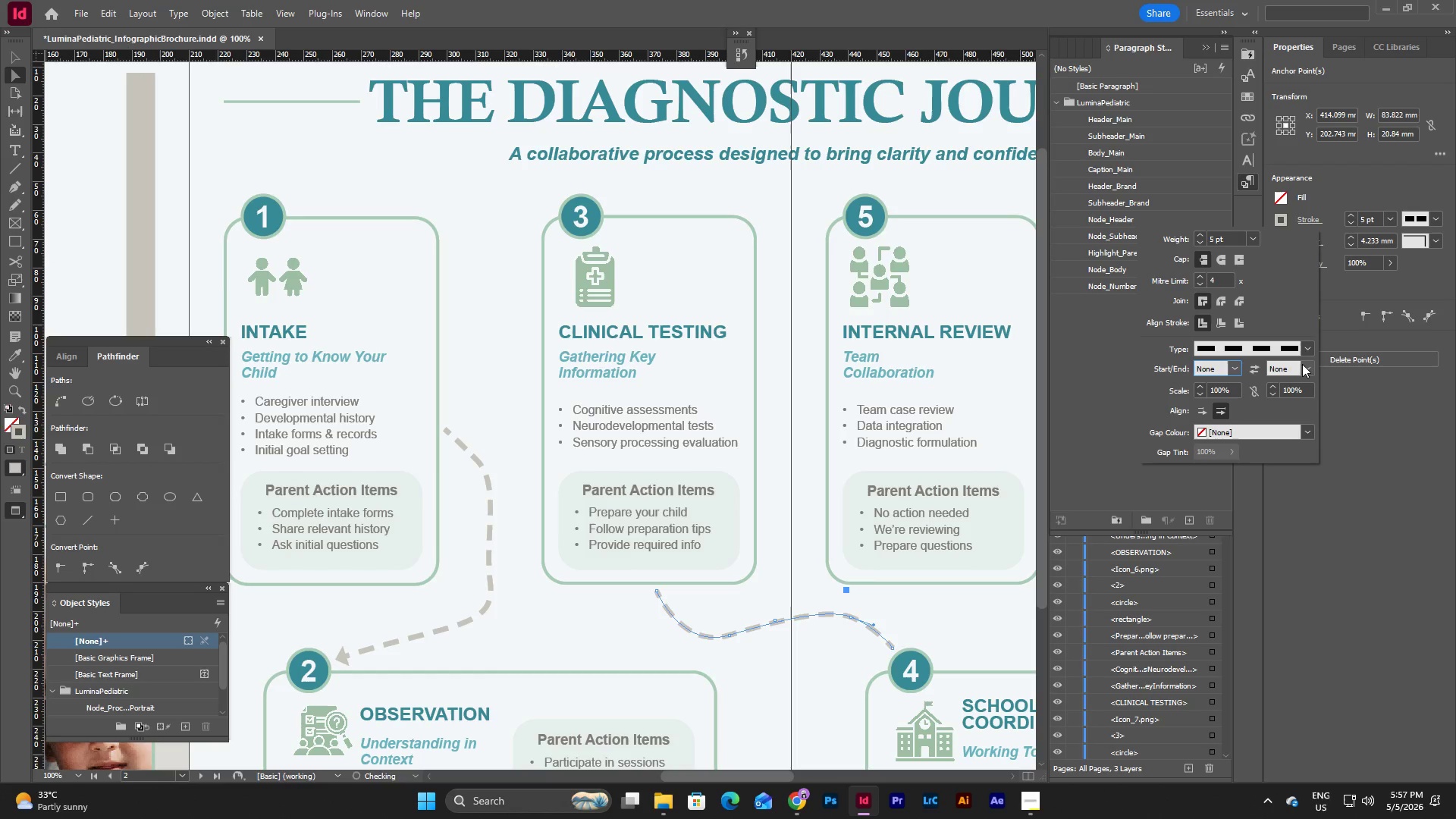 
left_click([1305, 364])
 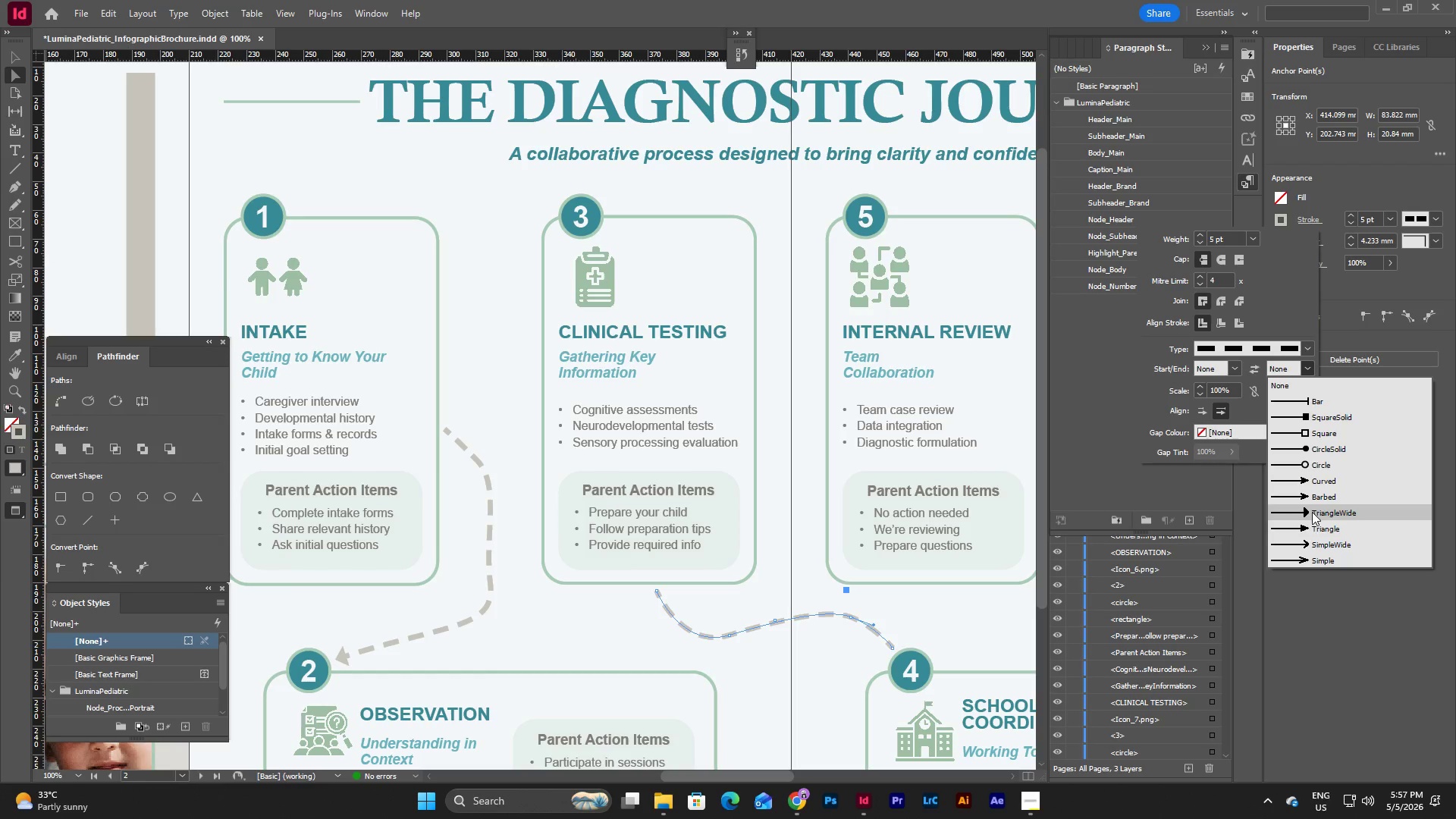 
left_click([1312, 512])
 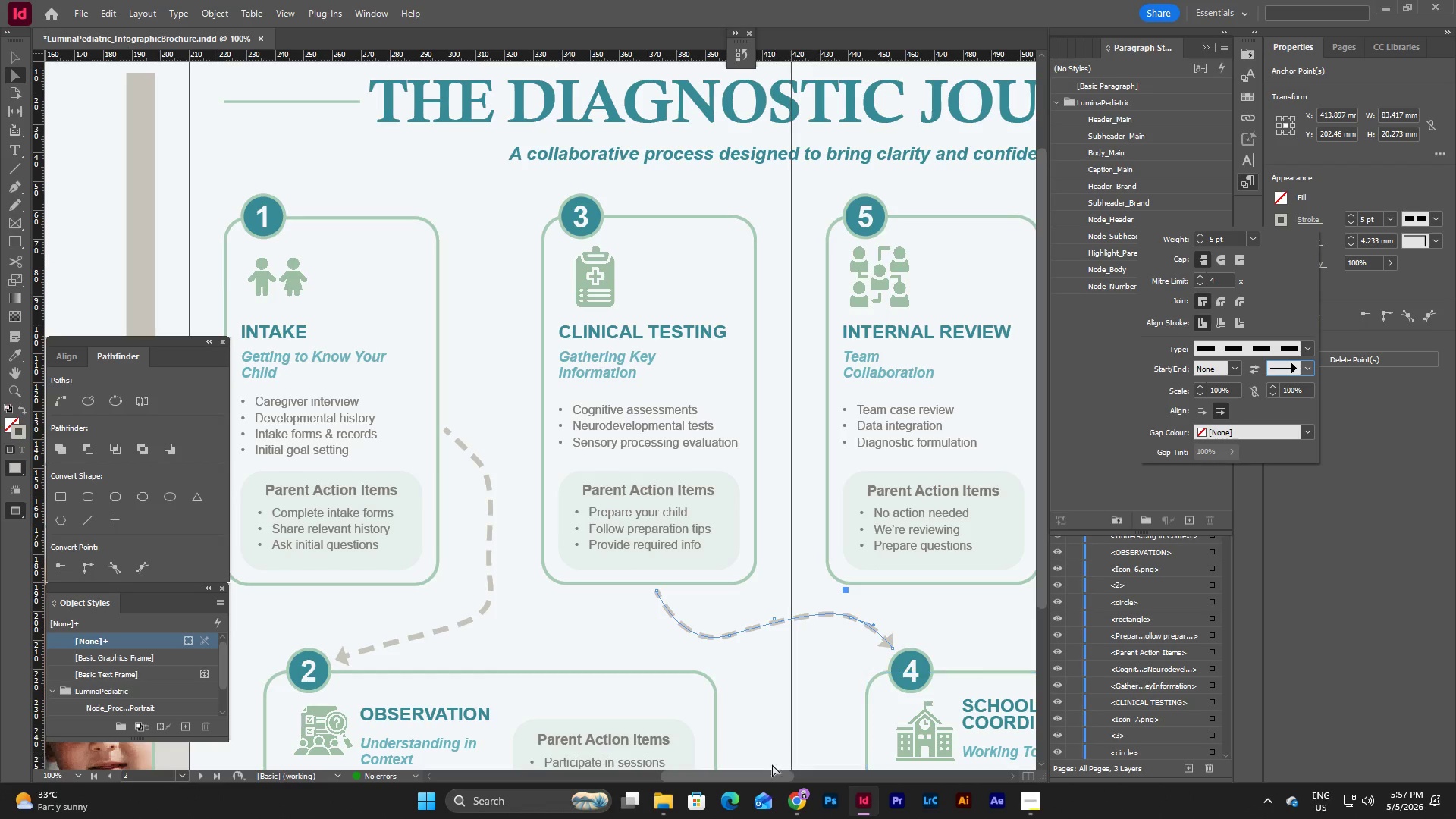 
left_click_drag(start_coordinate=[761, 774], to_coordinate=[782, 772])
 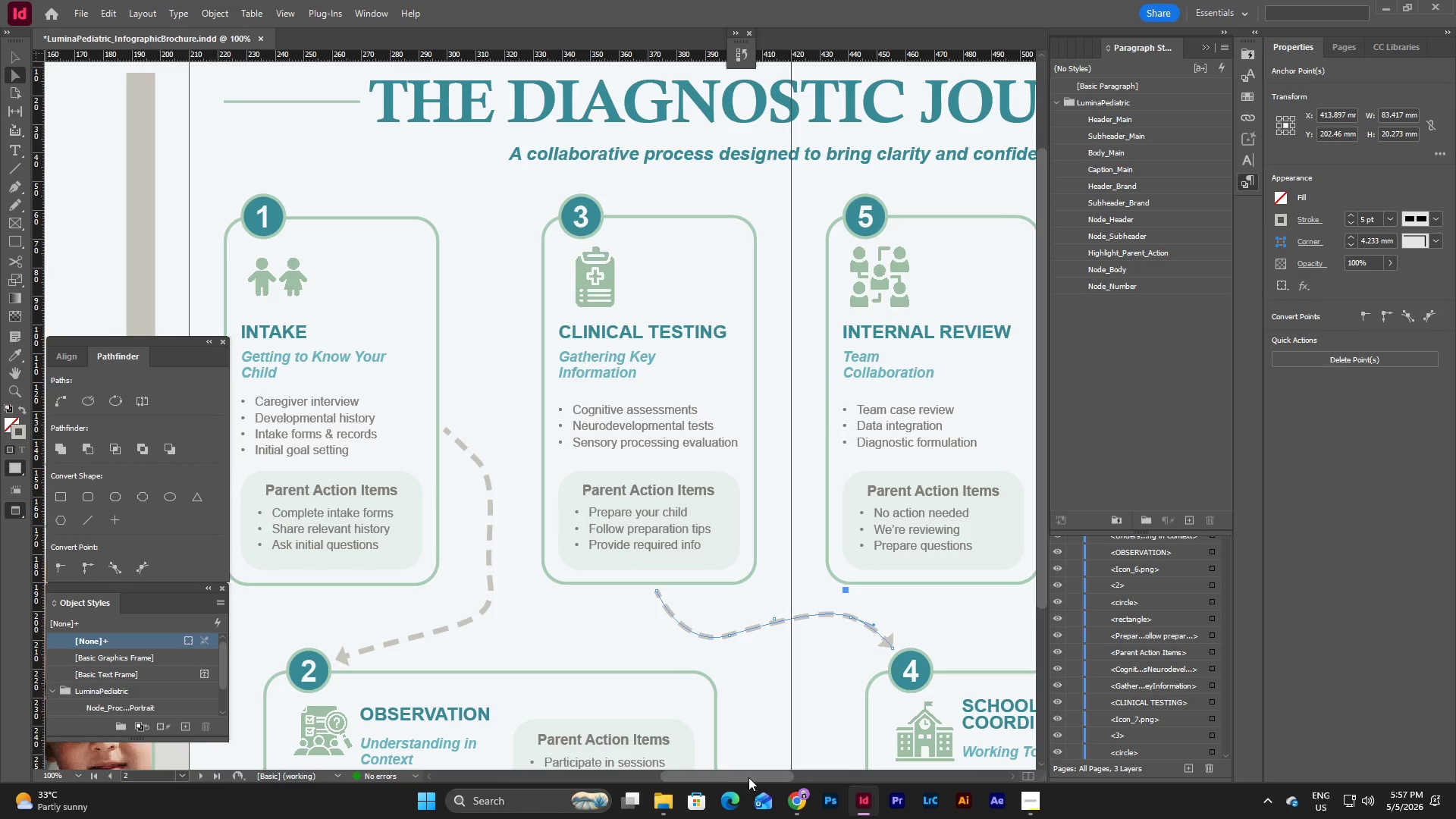 
left_click_drag(start_coordinate=[748, 777], to_coordinate=[800, 769])
 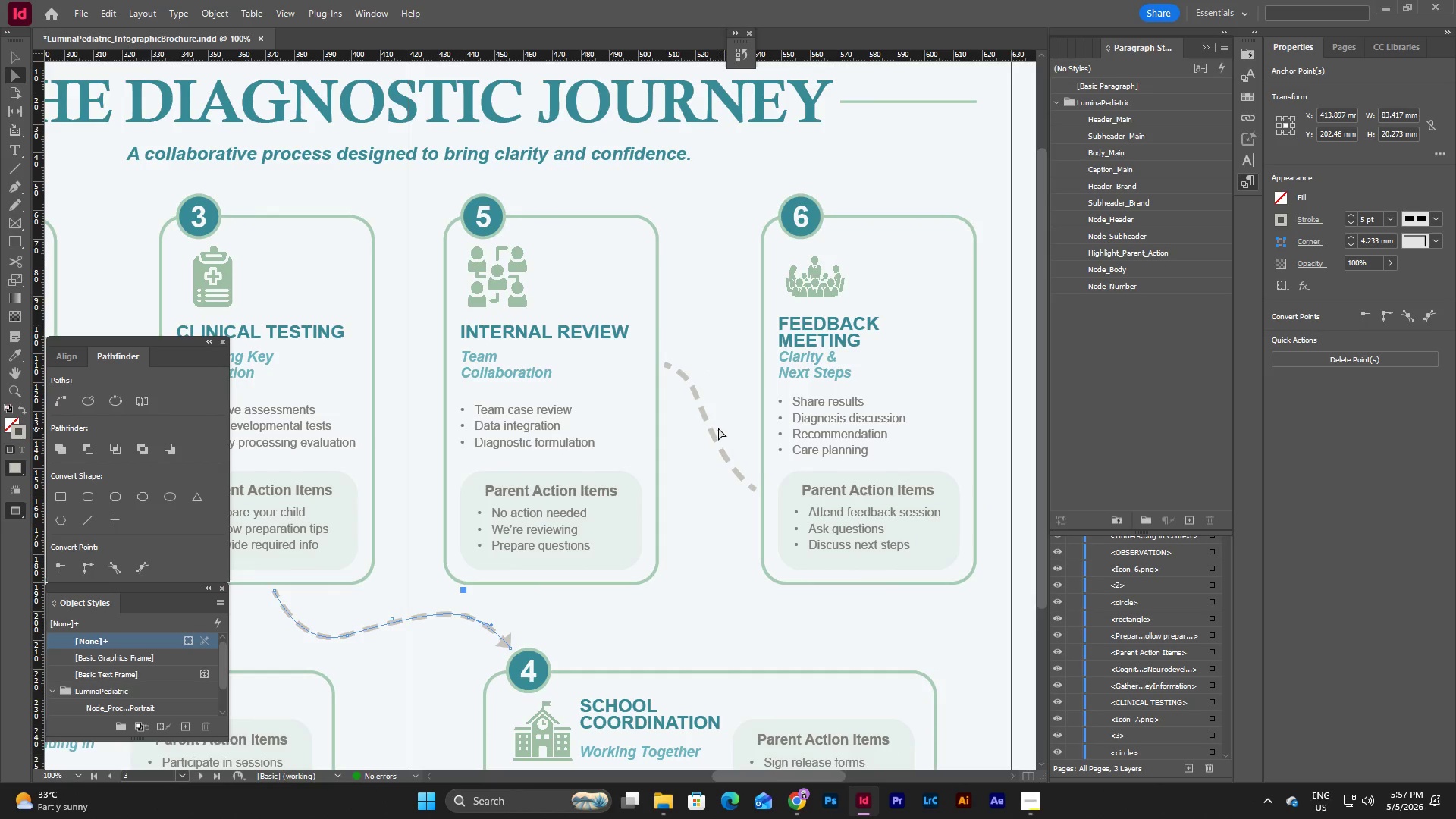 
left_click([714, 426])
 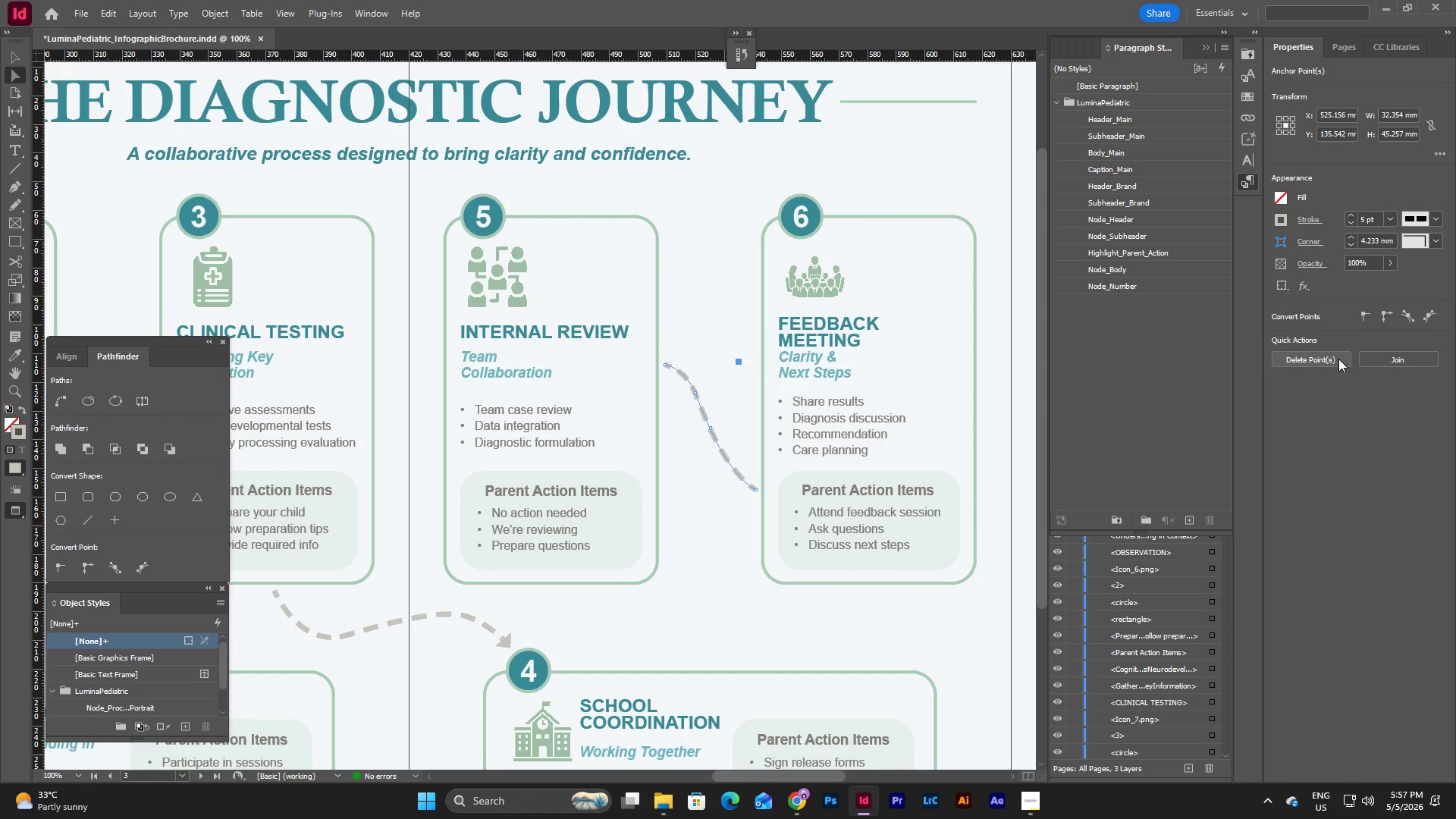 
left_click([1308, 215])
 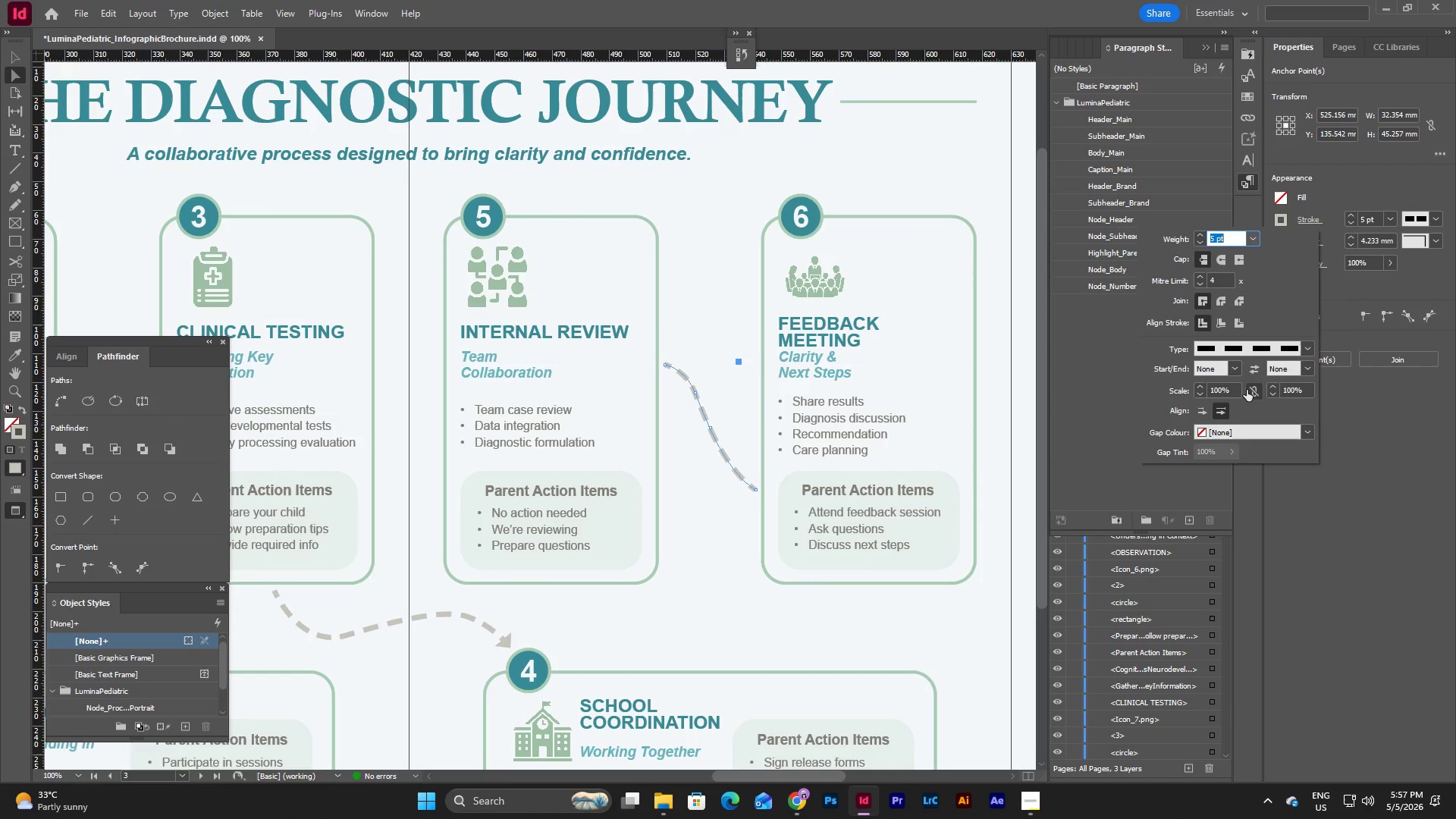 
left_click([1239, 370])
 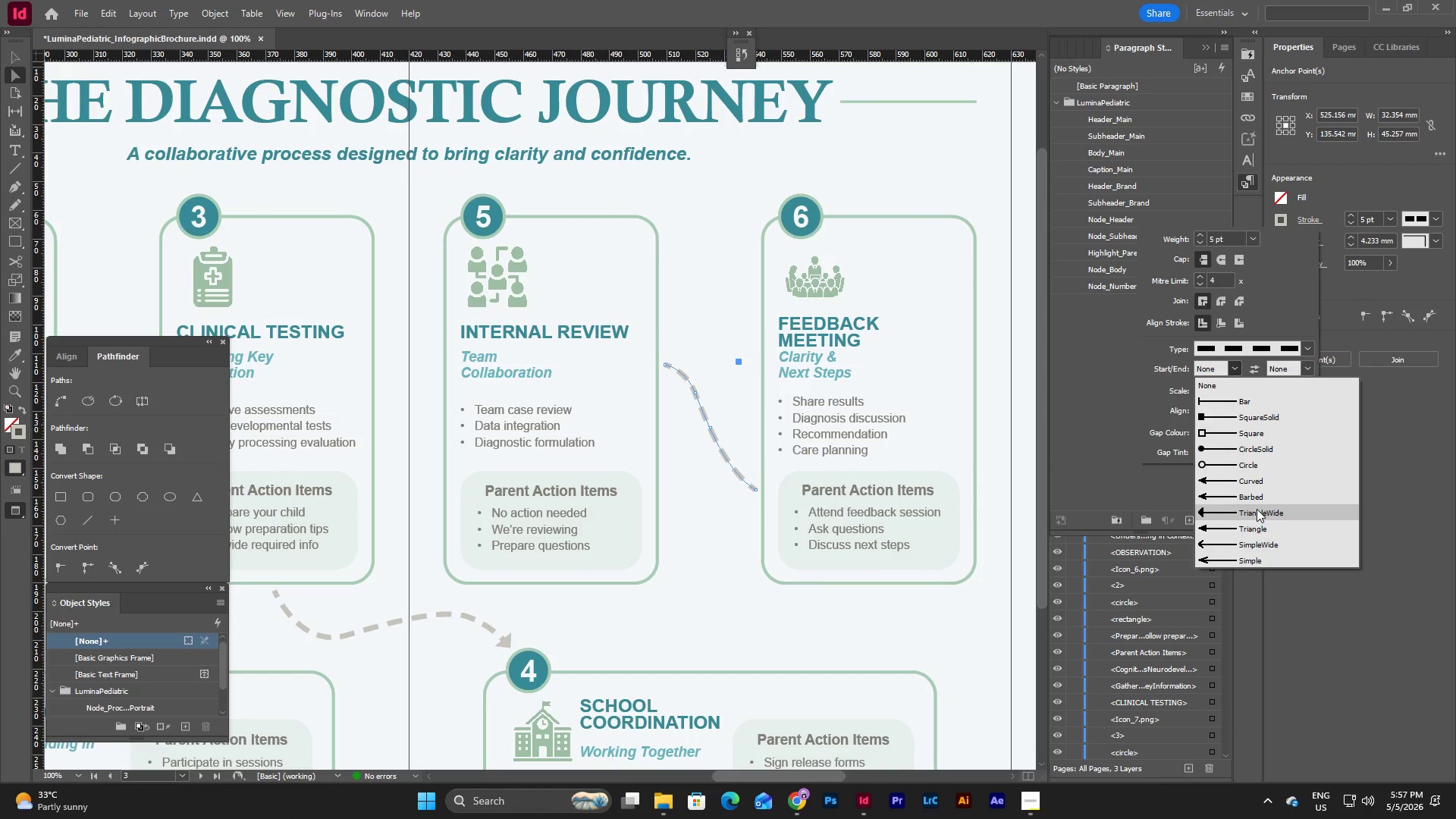 
left_click([1257, 509])
 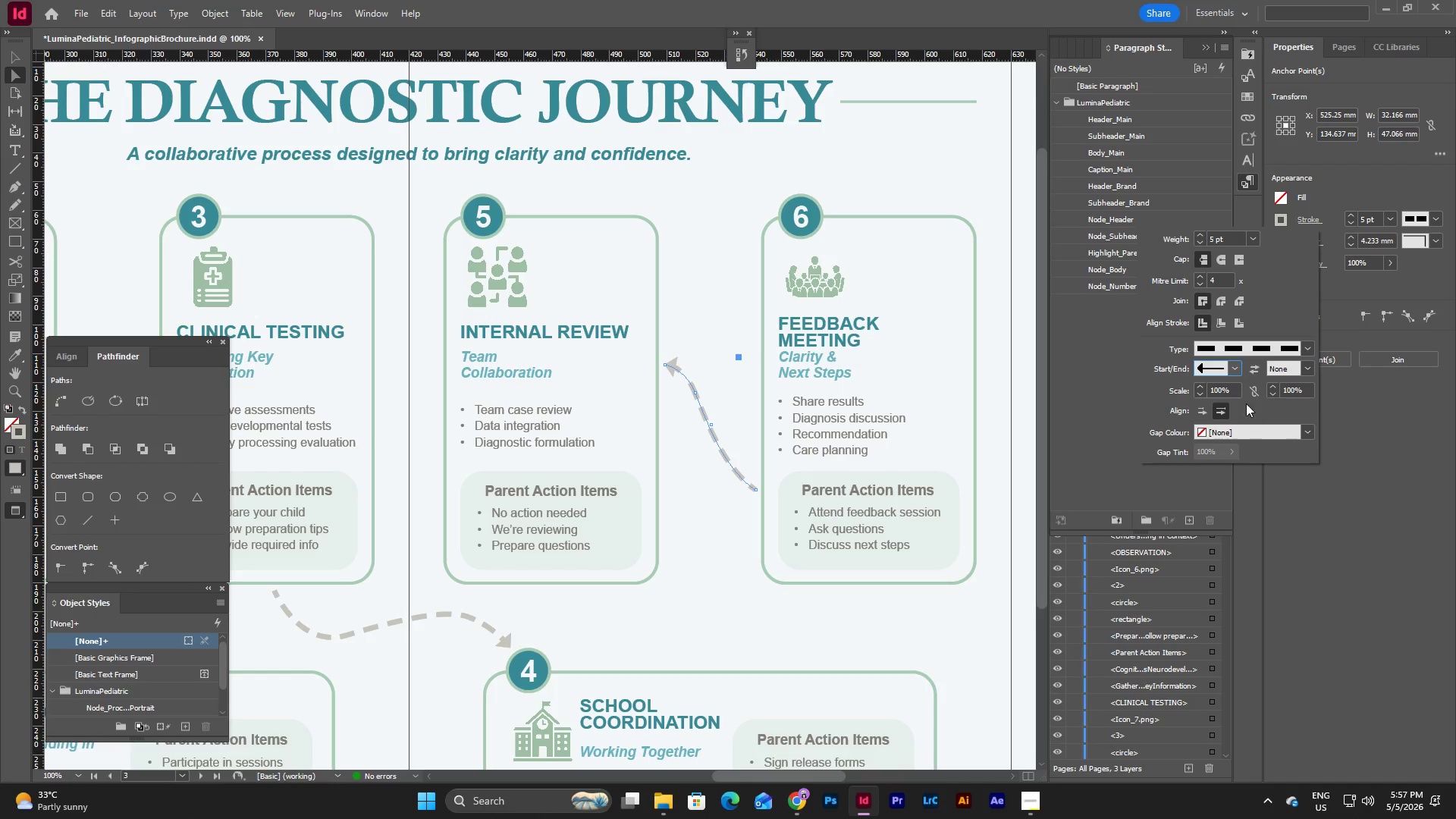 
left_click([1236, 366])
 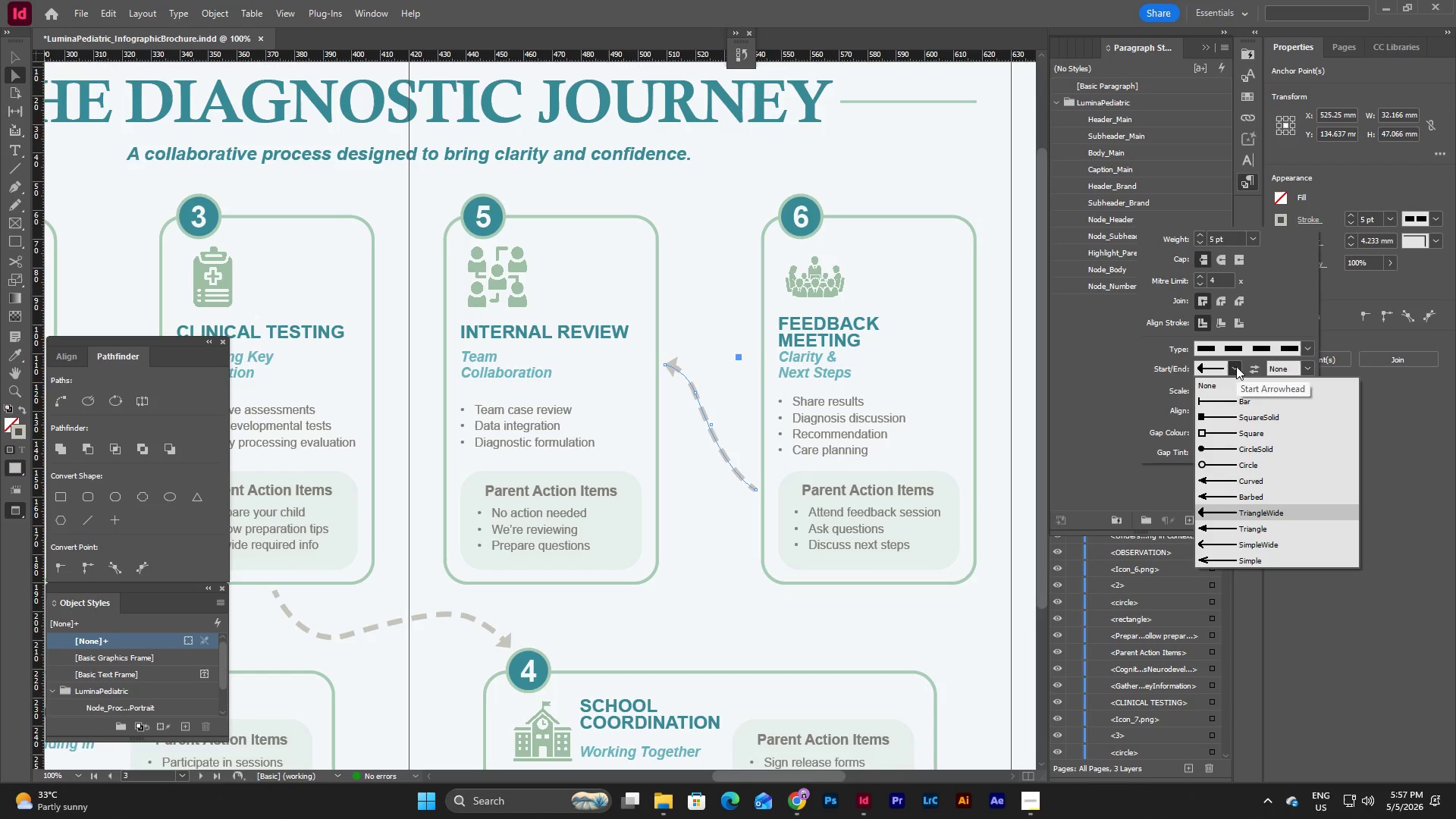 
left_click([1236, 394])
 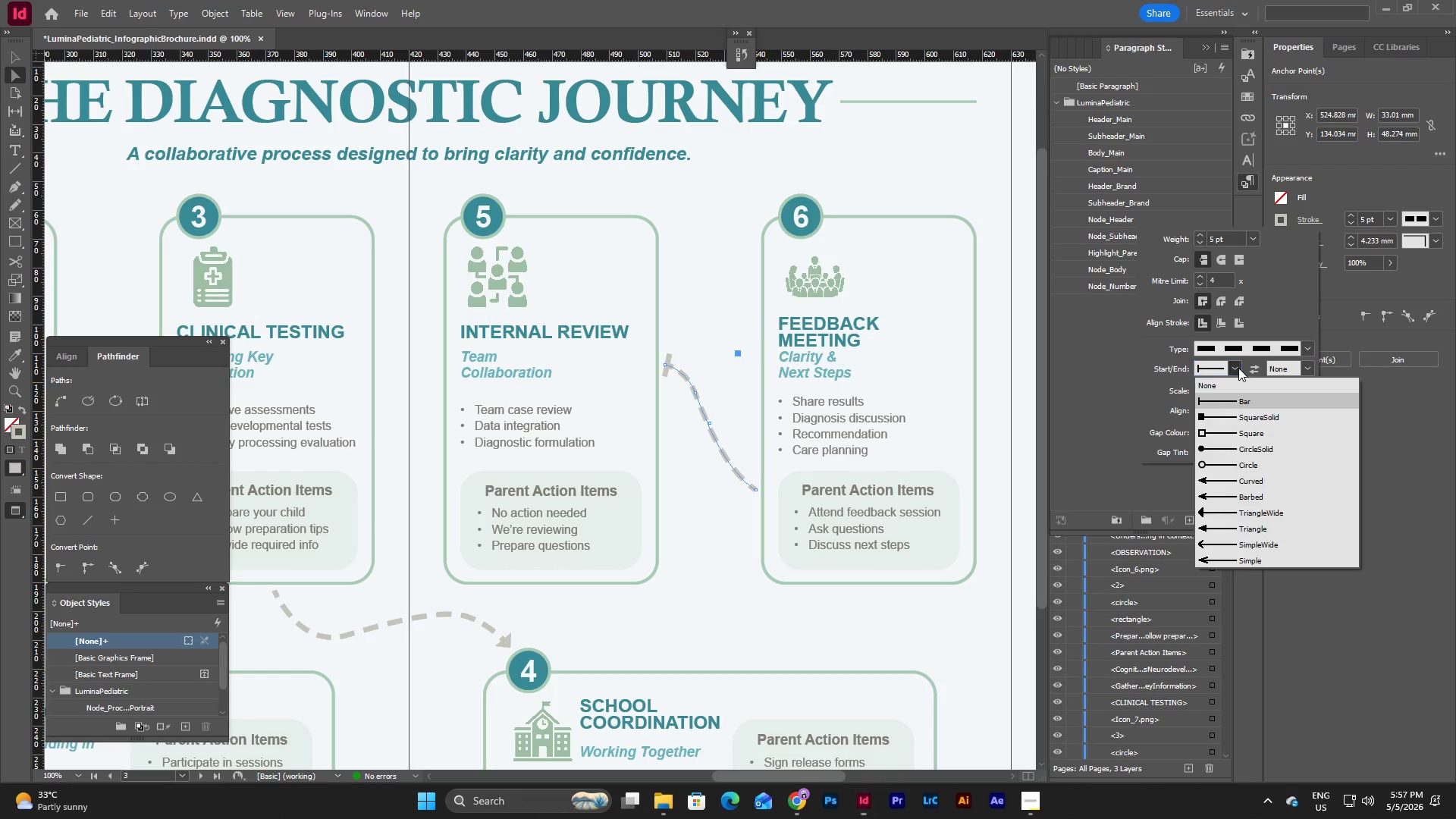 
double_click([1238, 385])
 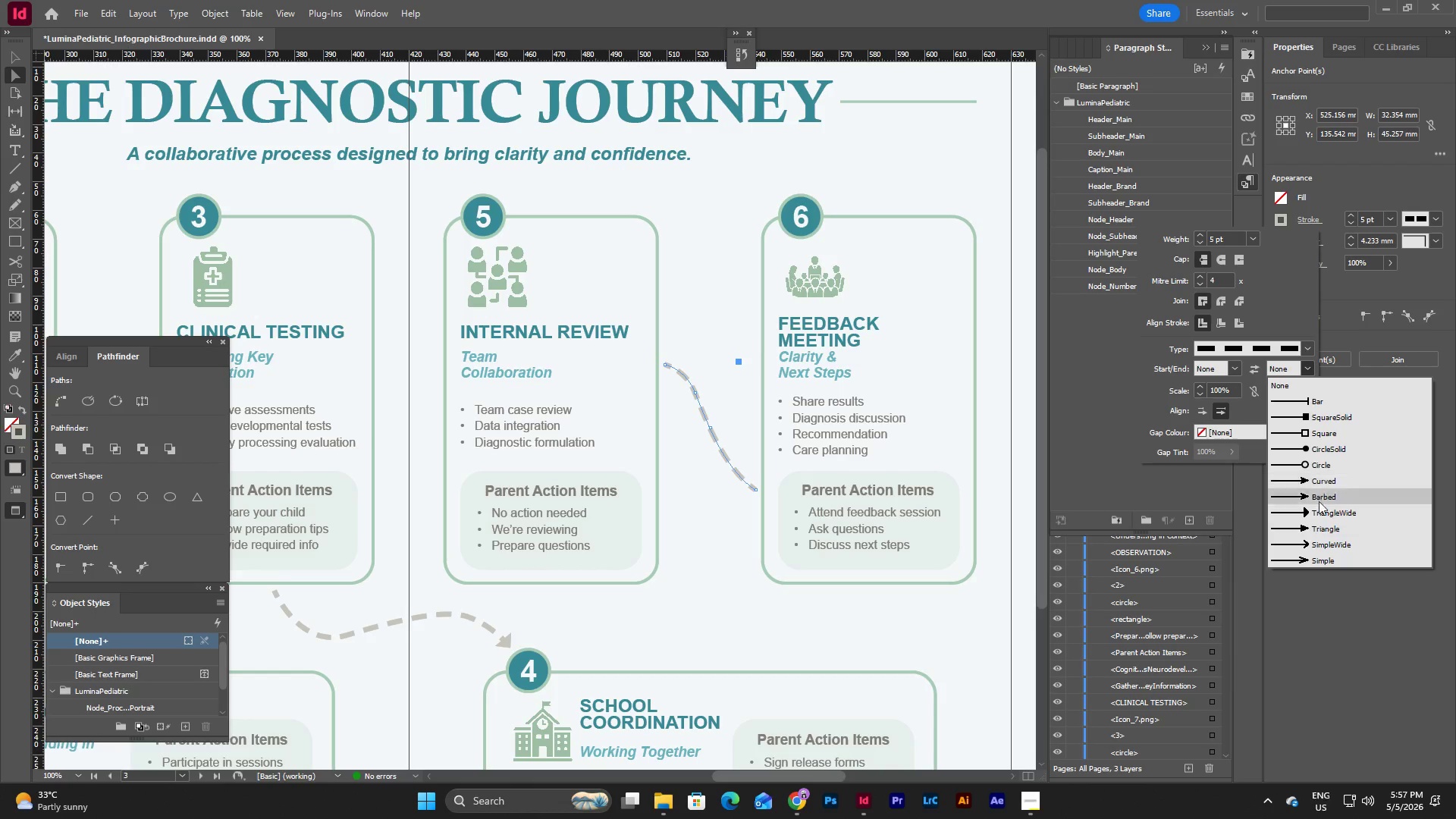 
left_click([1318, 515])
 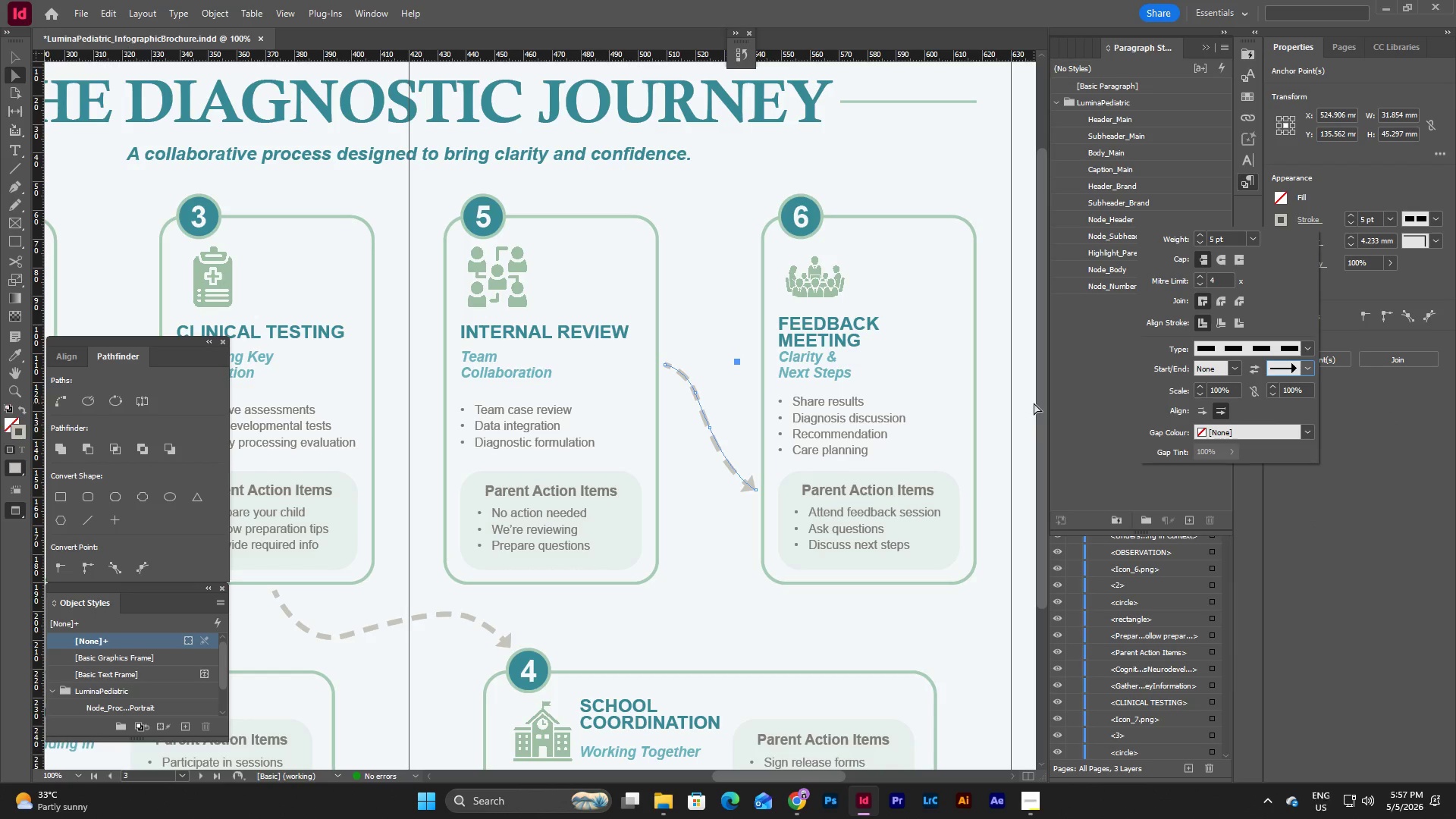 
double_click([1026, 403])
 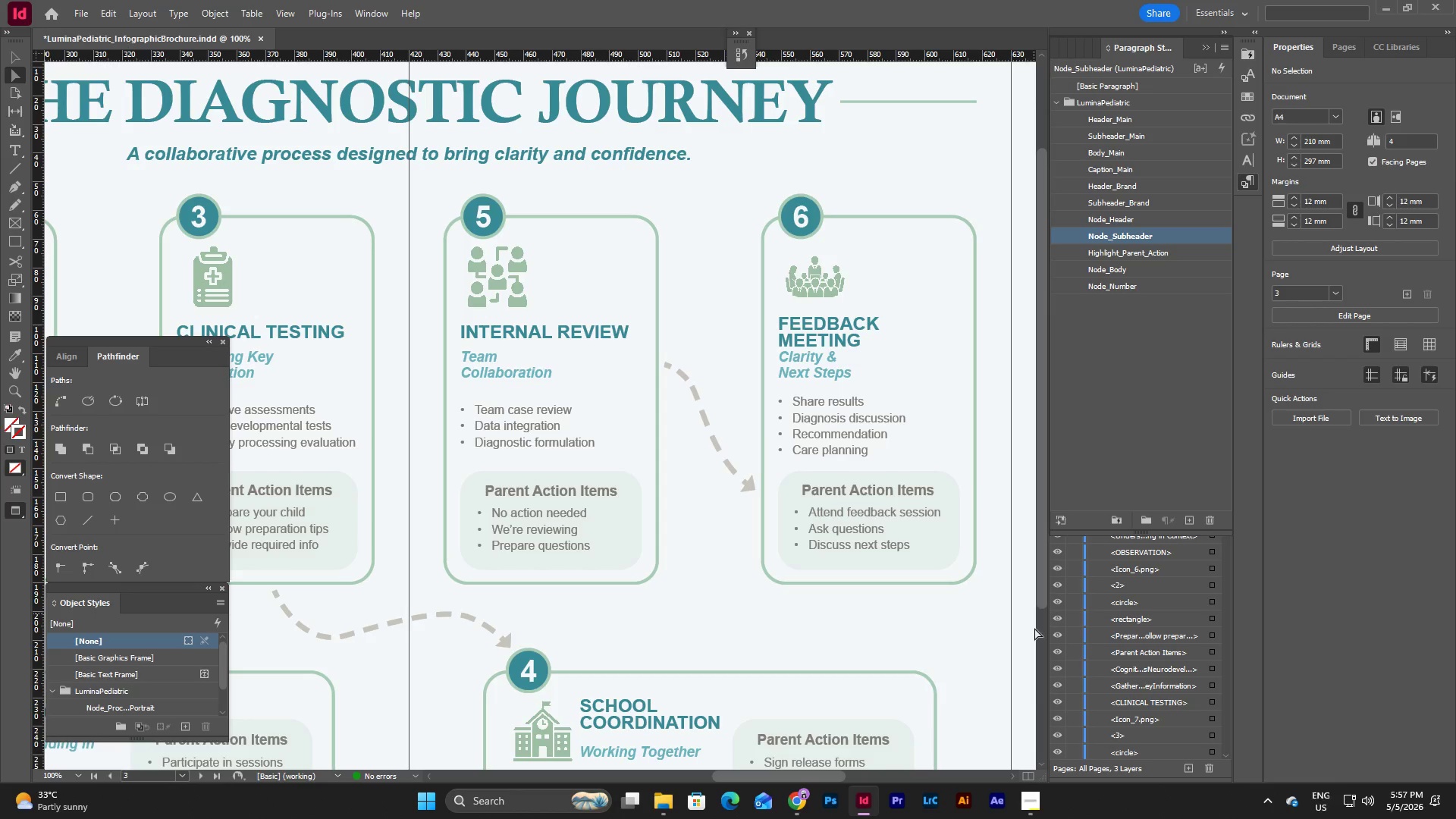 
left_click_drag(start_coordinate=[820, 774], to_coordinate=[785, 780])
 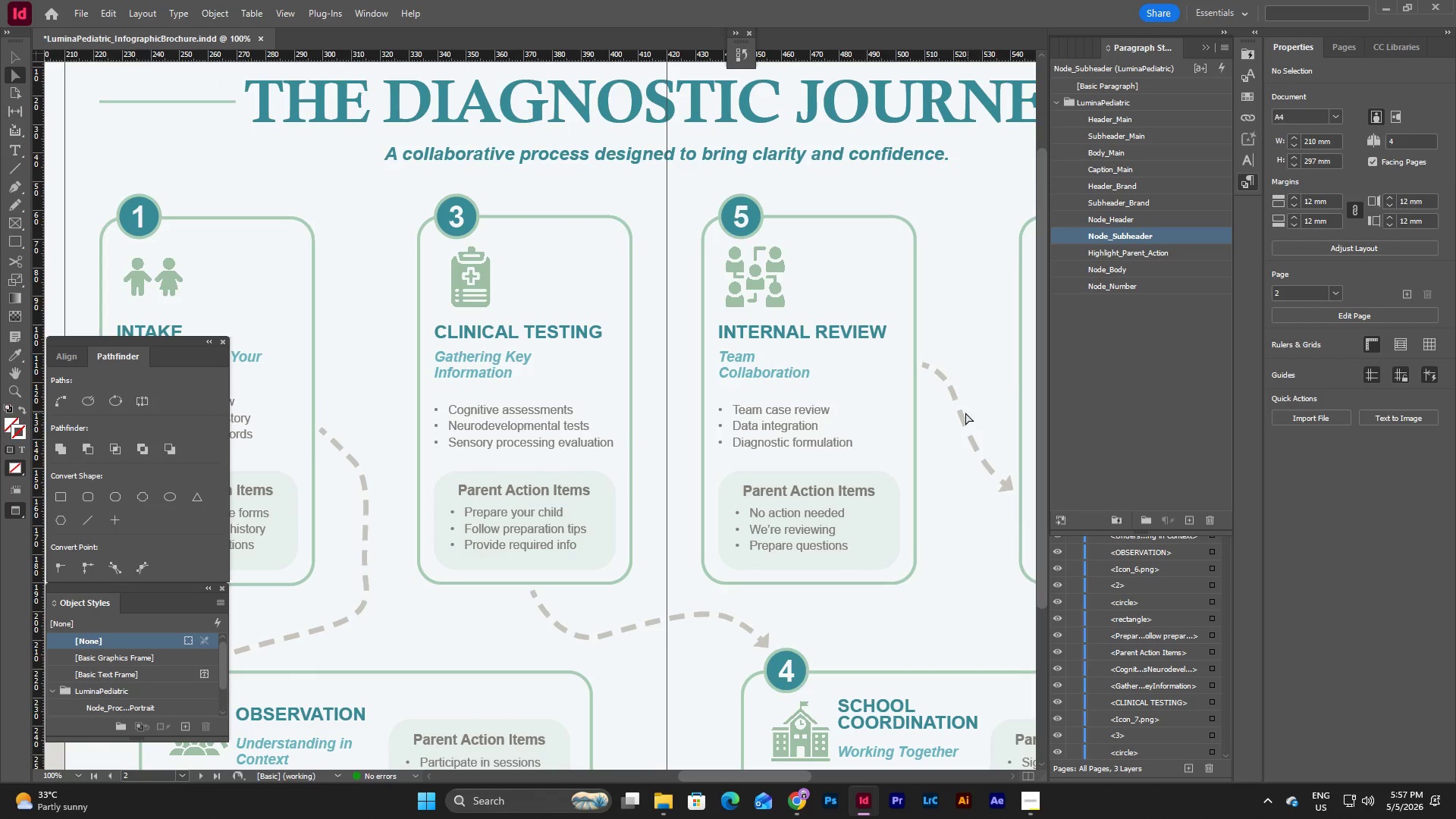 
left_click([957, 412])
 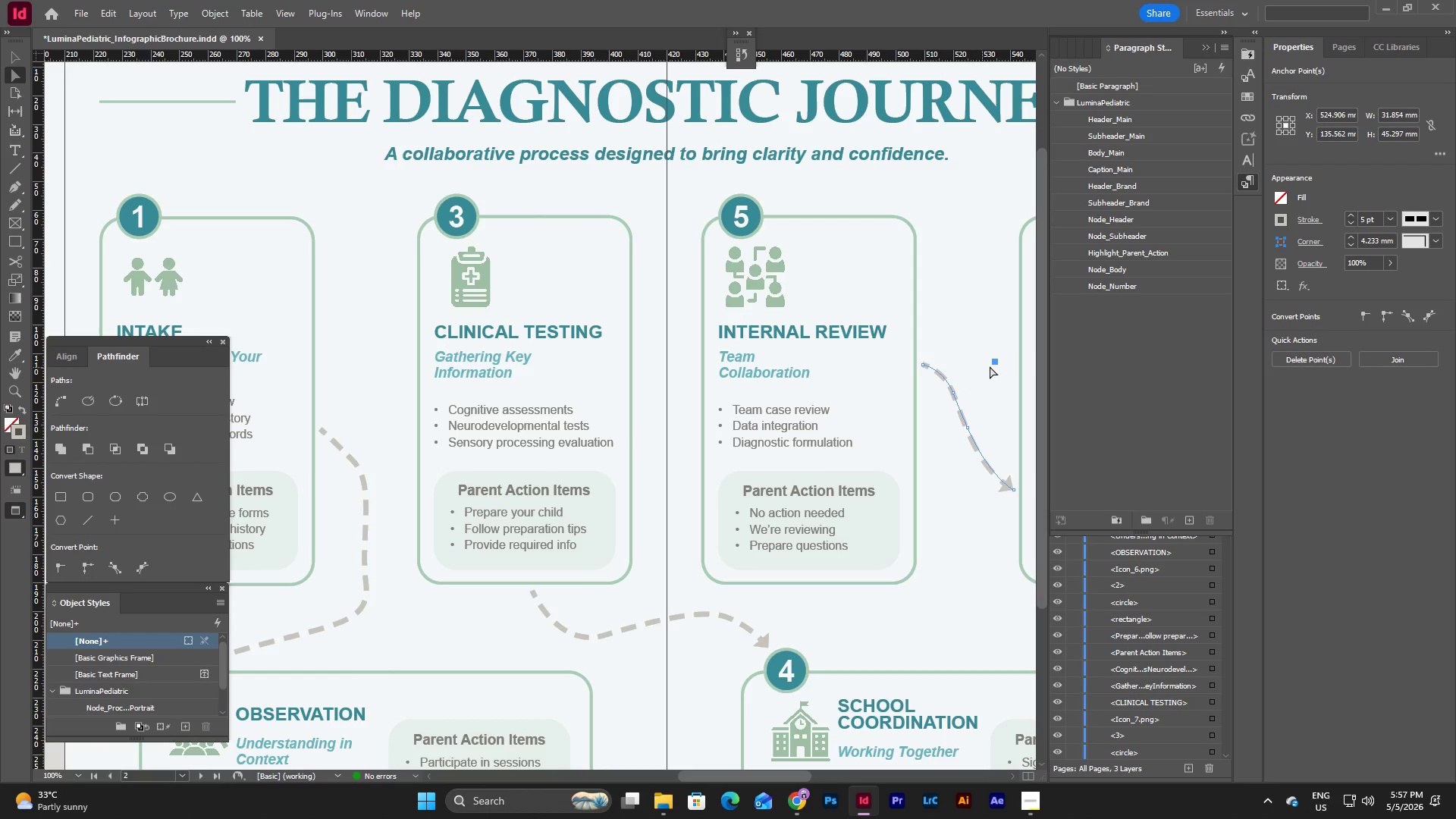 
left_click_drag(start_coordinate=[997, 361], to_coordinate=[929, 362])
 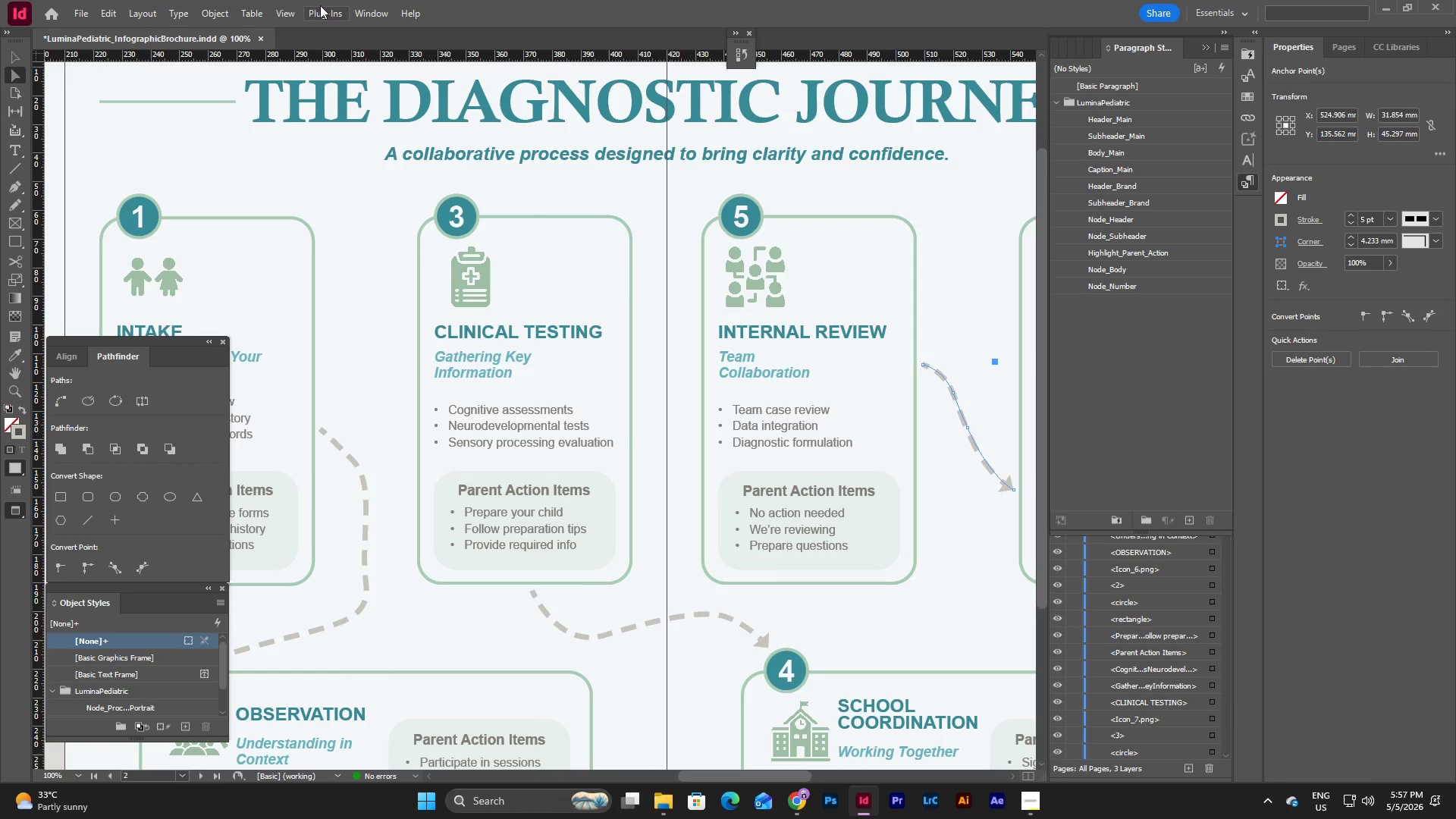 
wait(6.81)
 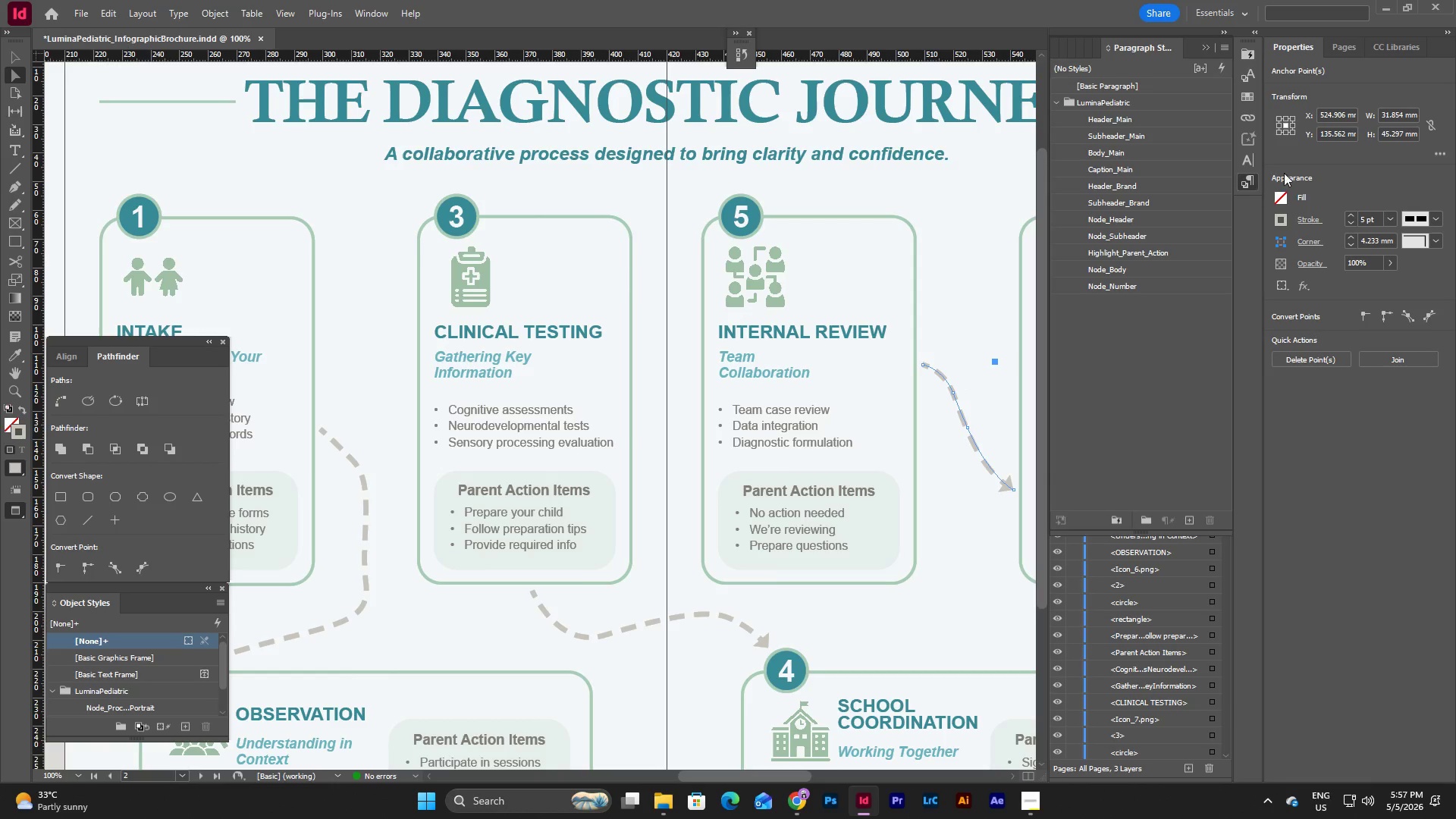 
left_click([220, 13])
 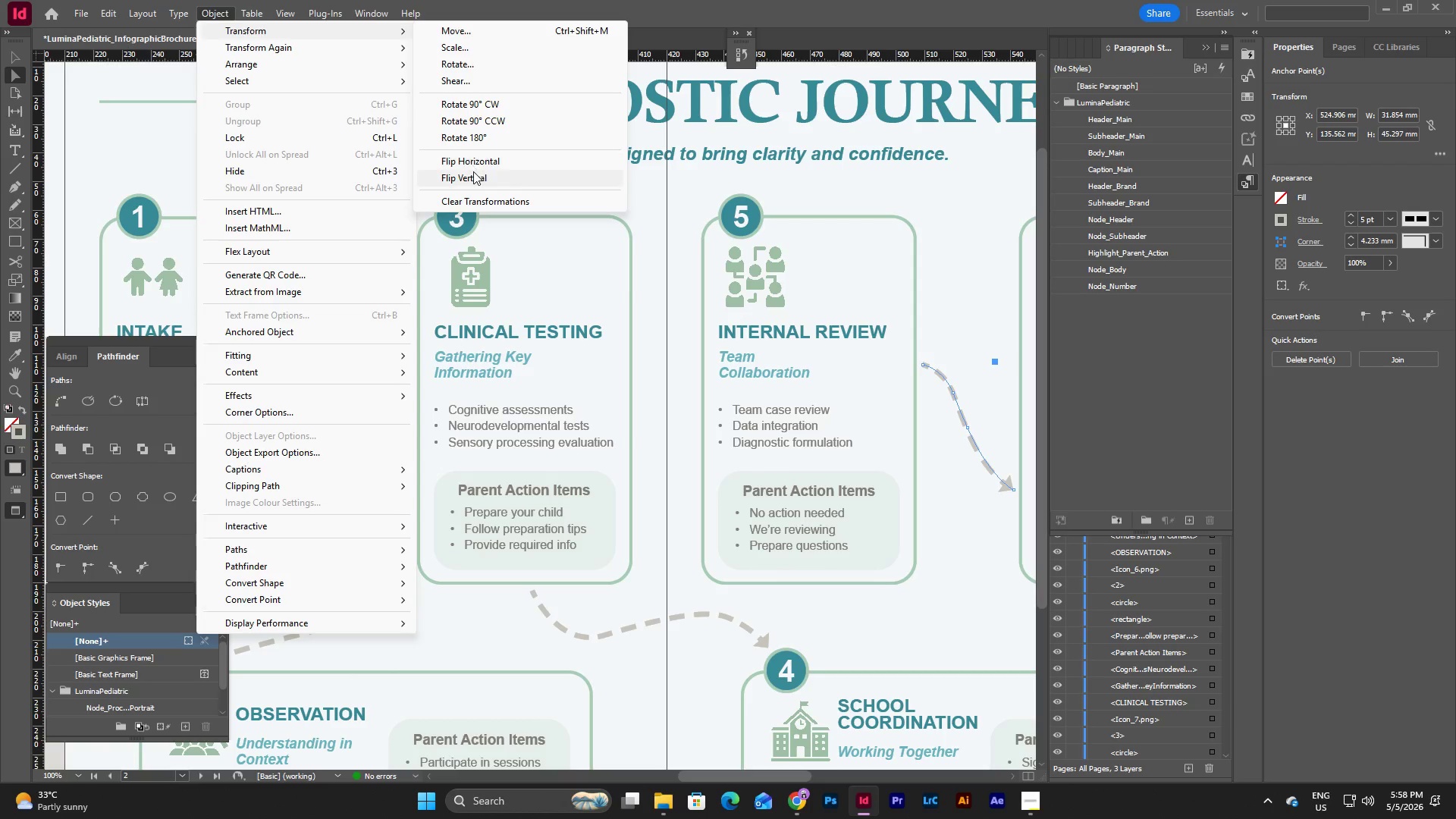 
left_click([475, 177])
 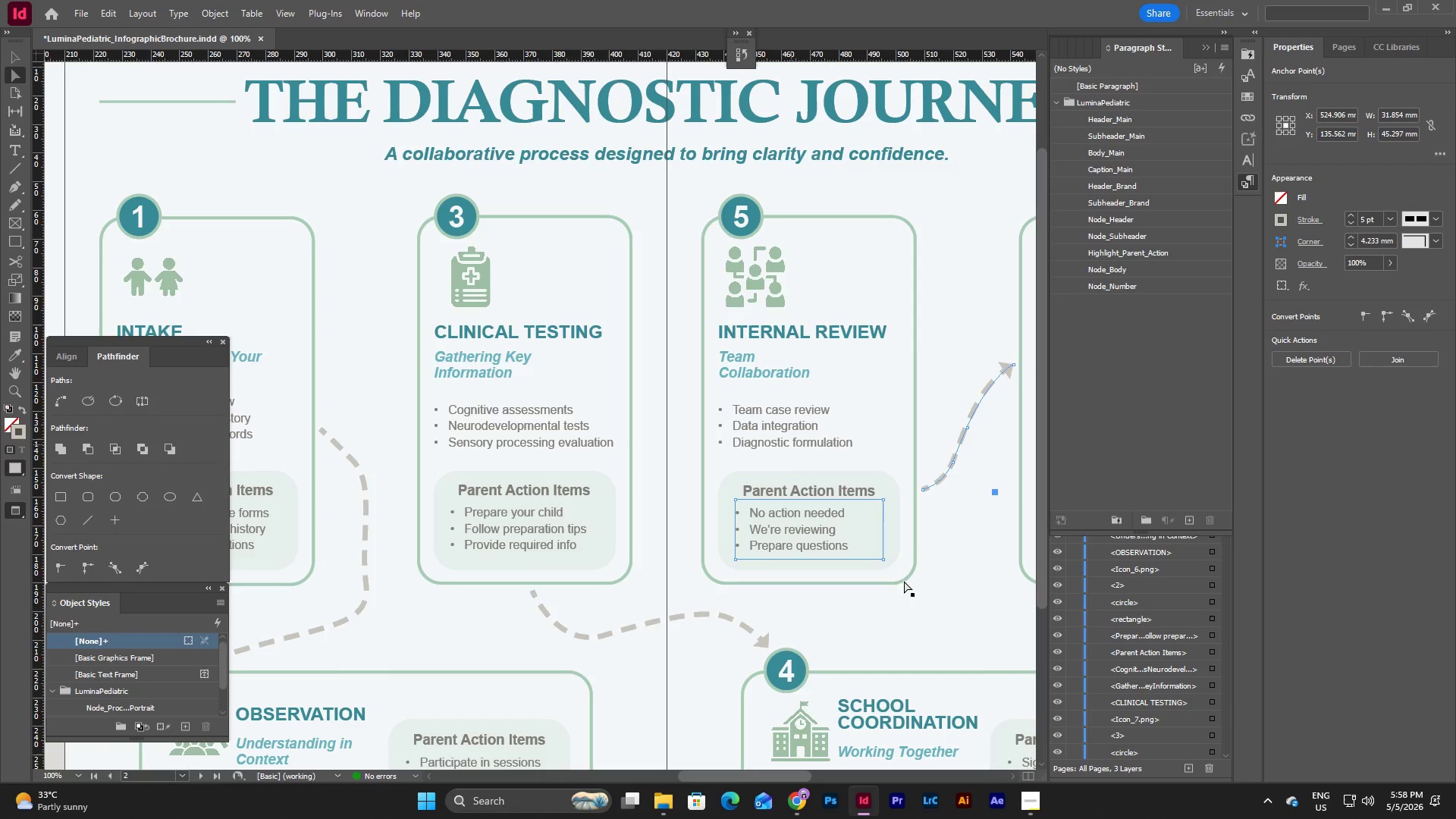 
left_click([961, 588])
 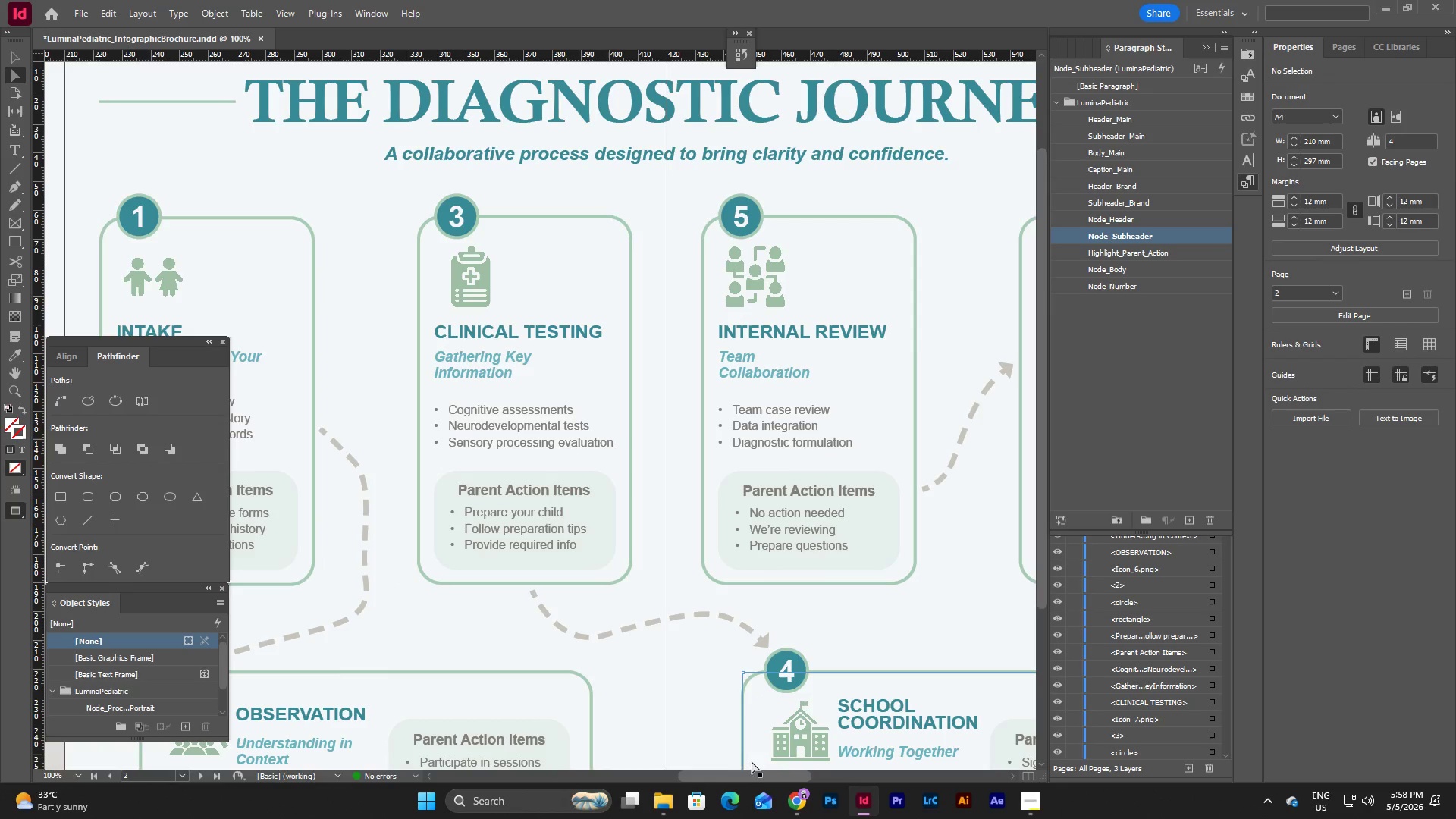 
wait(9.33)
 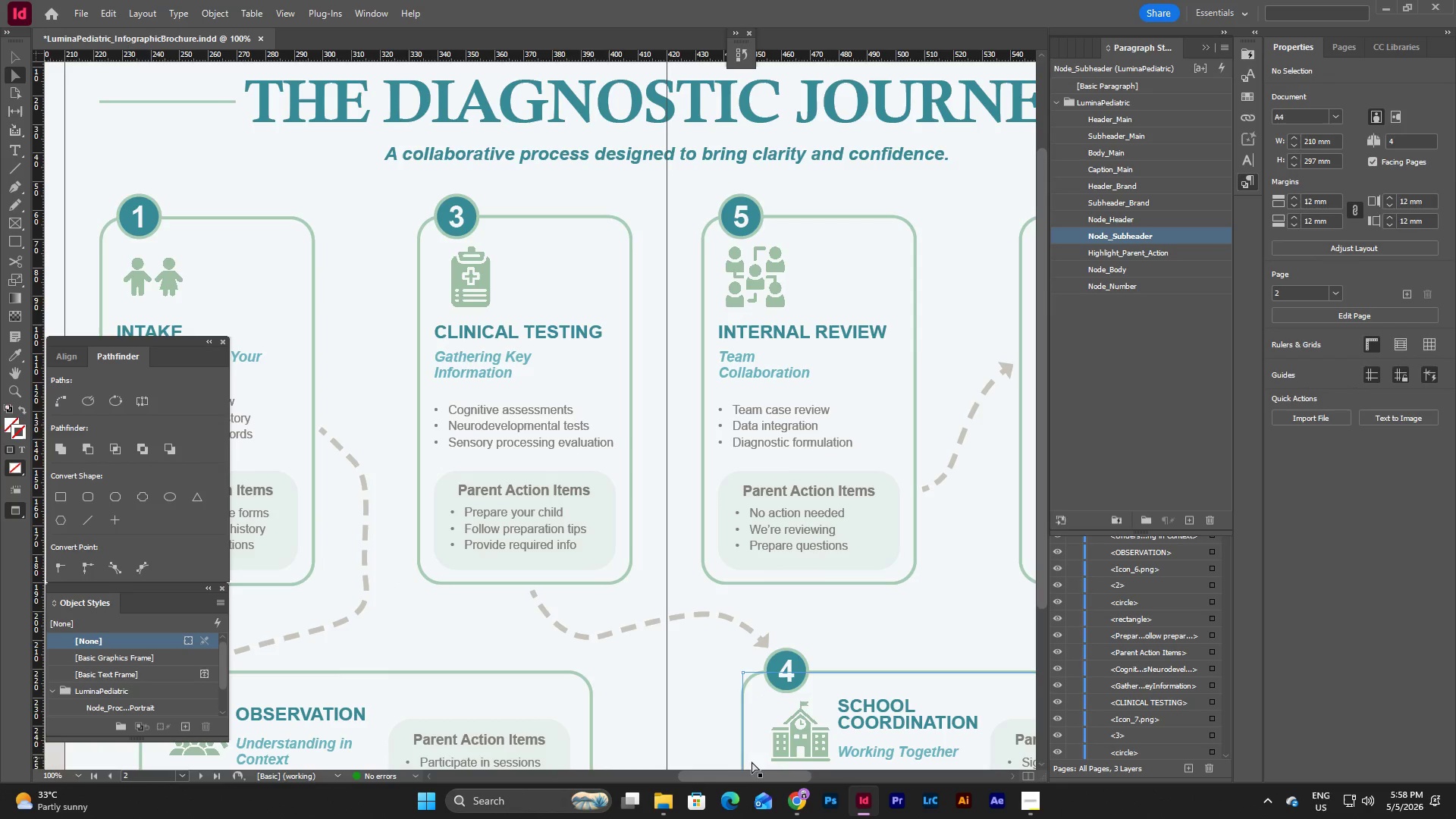 
scroll: coordinate [749, 599], scroll_direction: down, amount: 3.0
 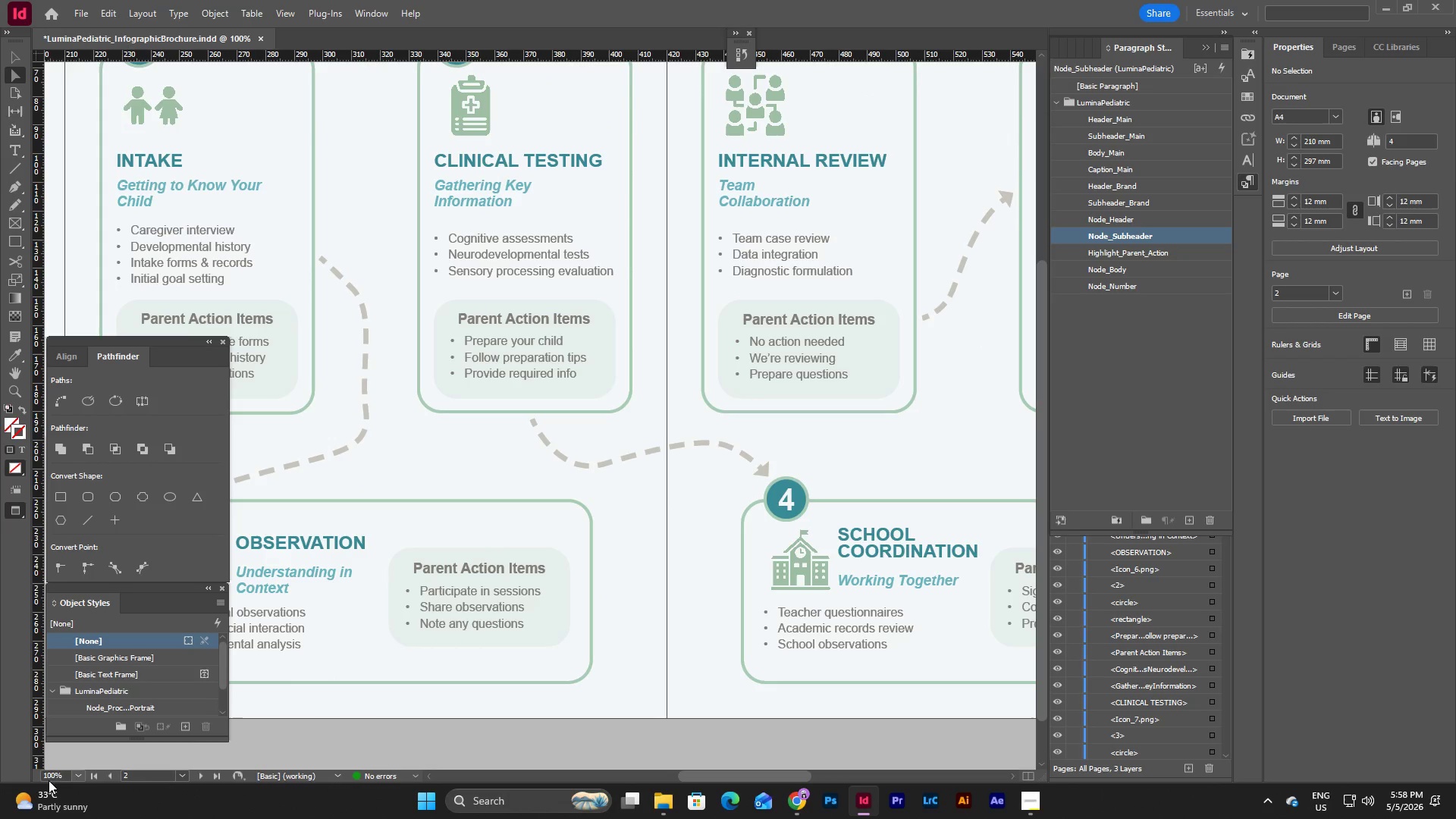 
left_click([77, 774])
 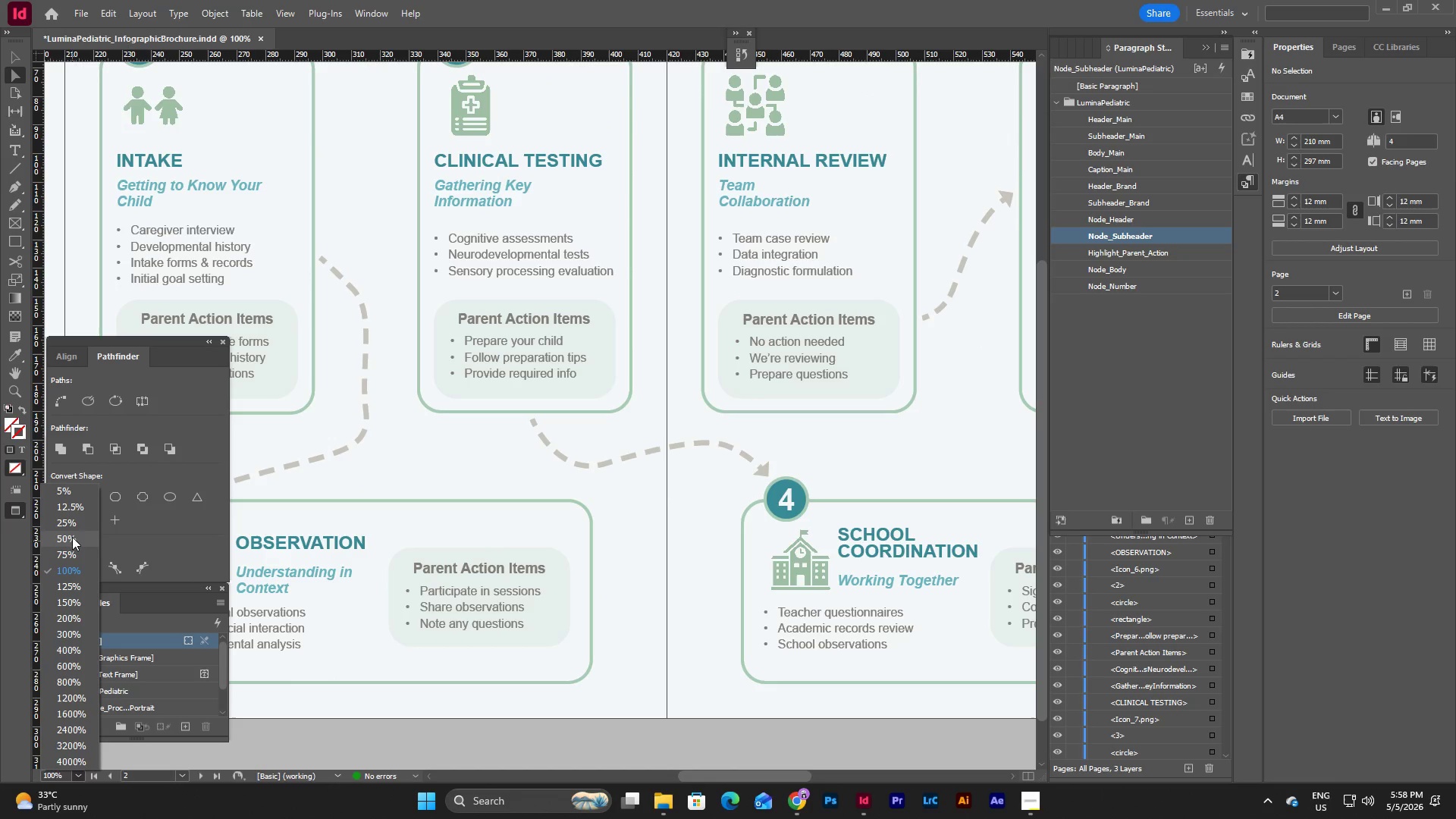 
left_click([72, 536])
 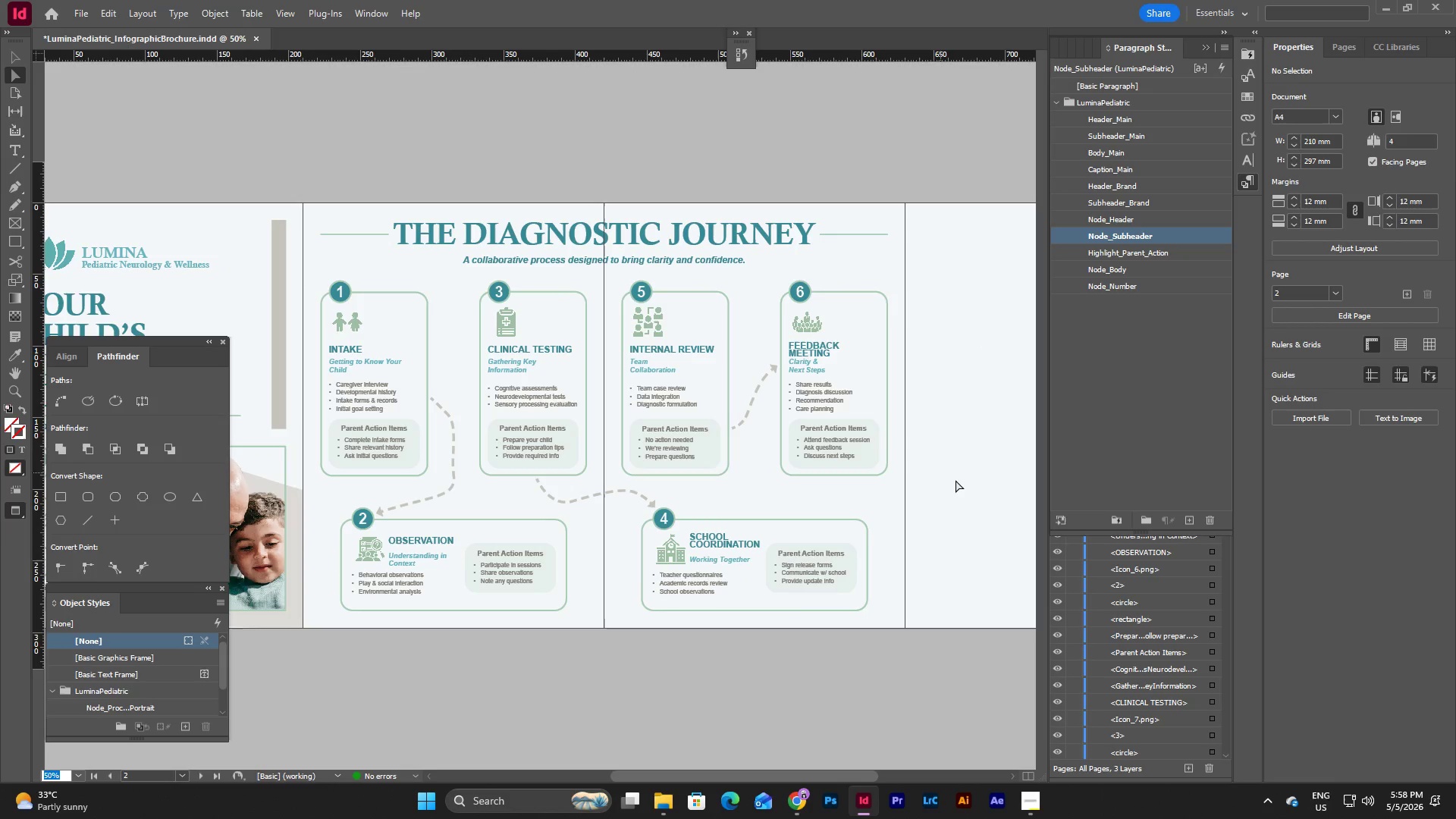 
left_click([965, 482])
 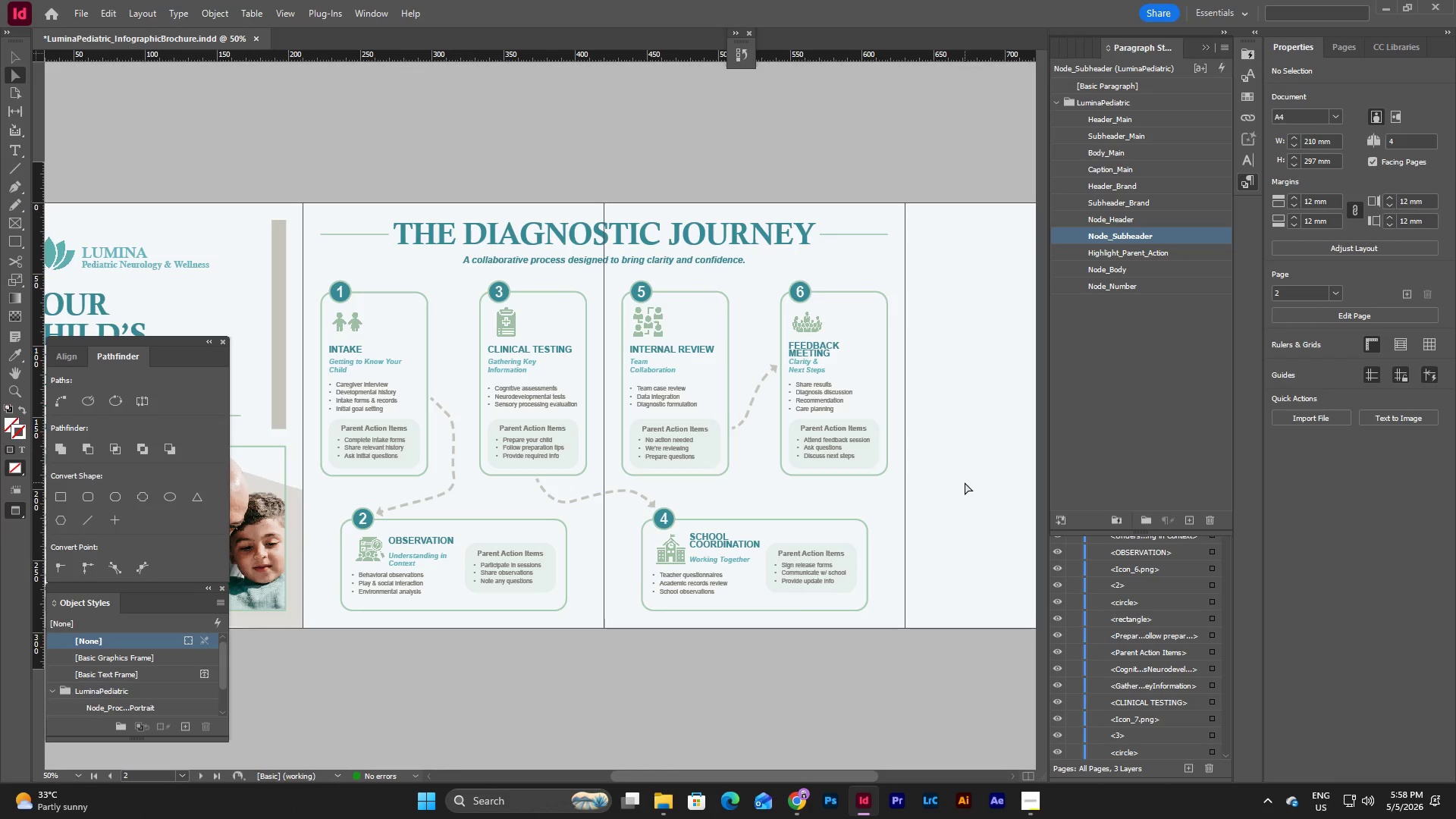 
wait(13.95)
 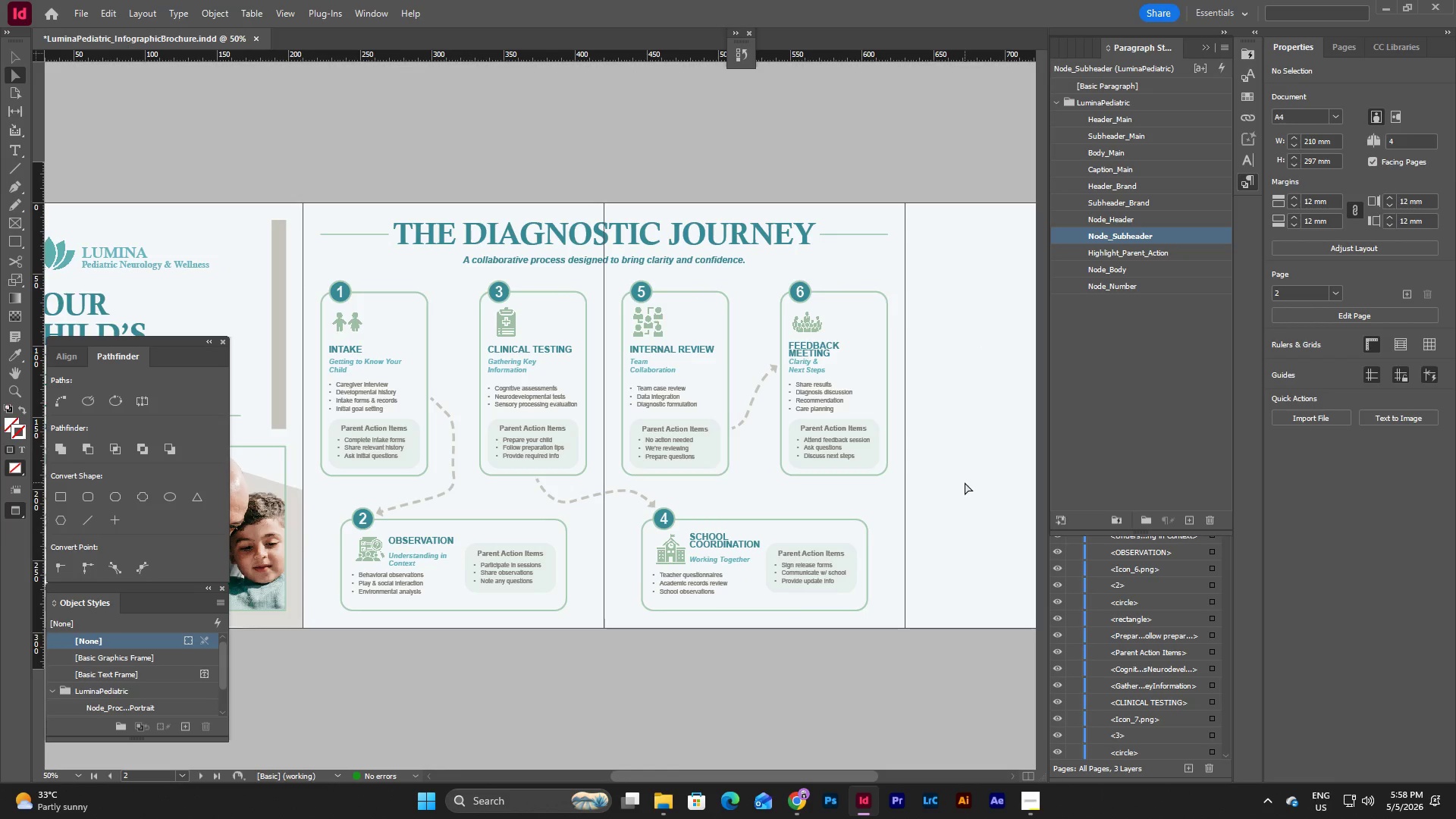 
left_click_drag(start_coordinate=[665, 774], to_coordinate=[620, 776])
 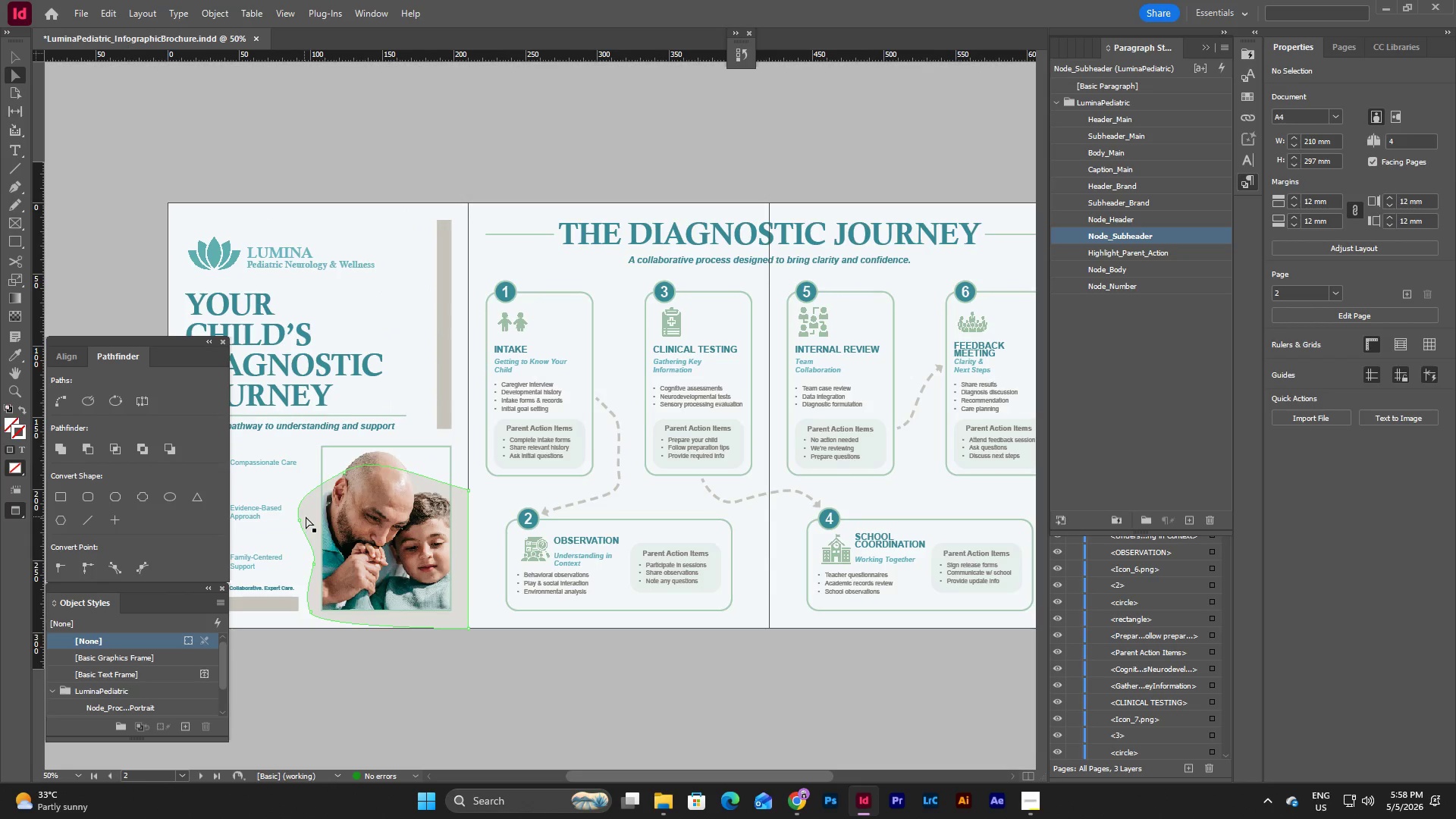 
left_click([308, 518])
 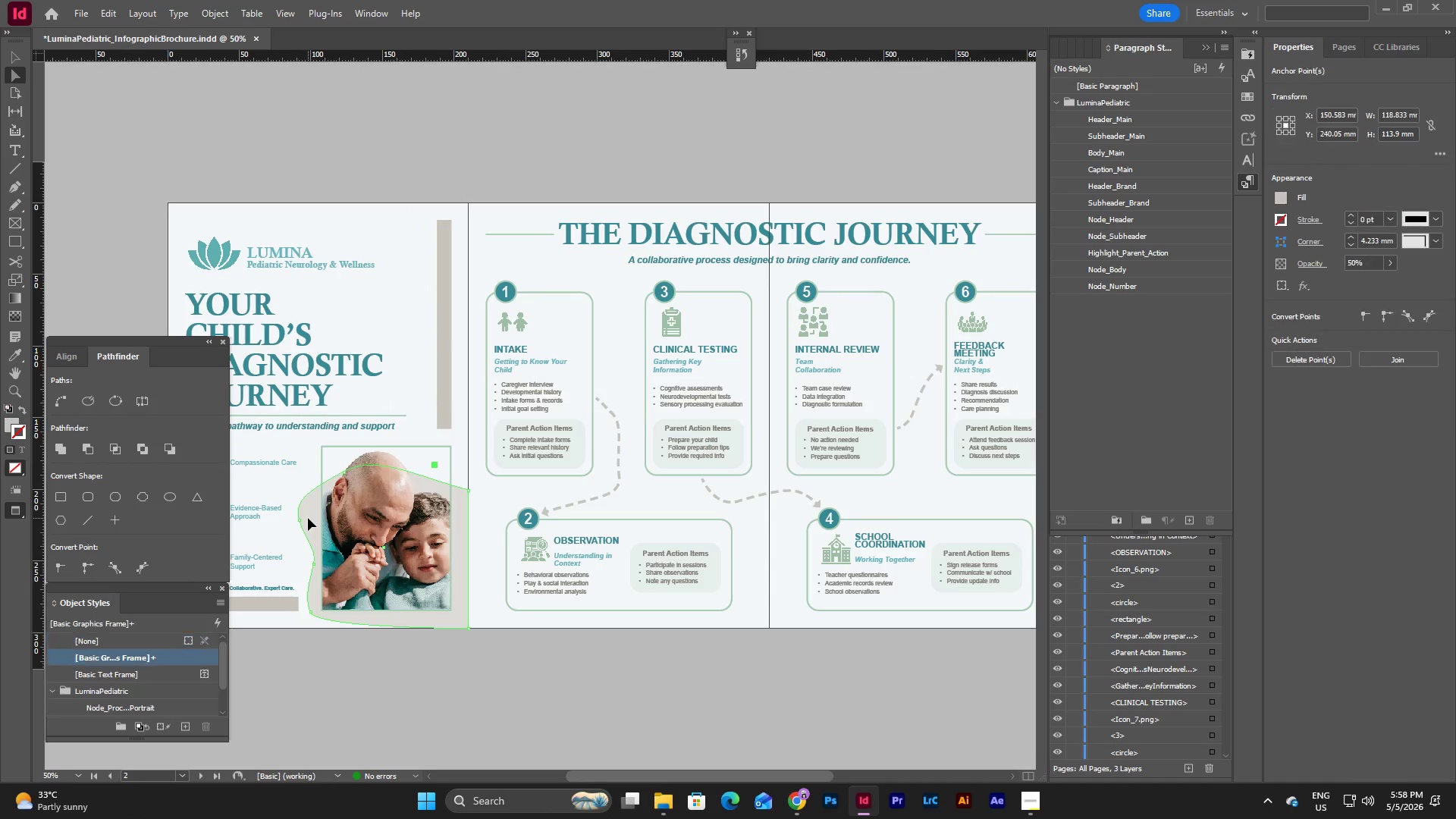 
key(Control+C)
 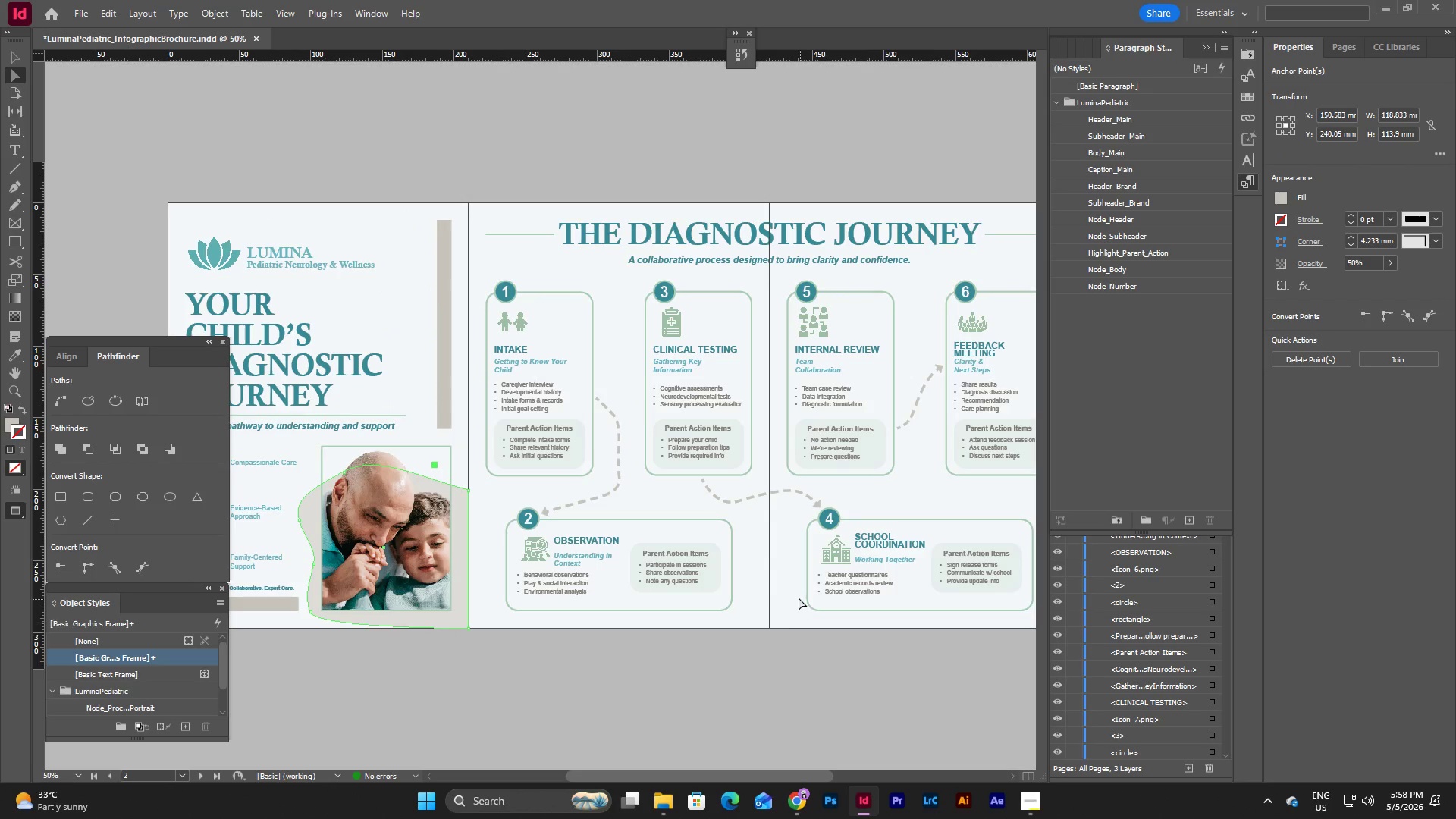 
left_click([796, 596])
 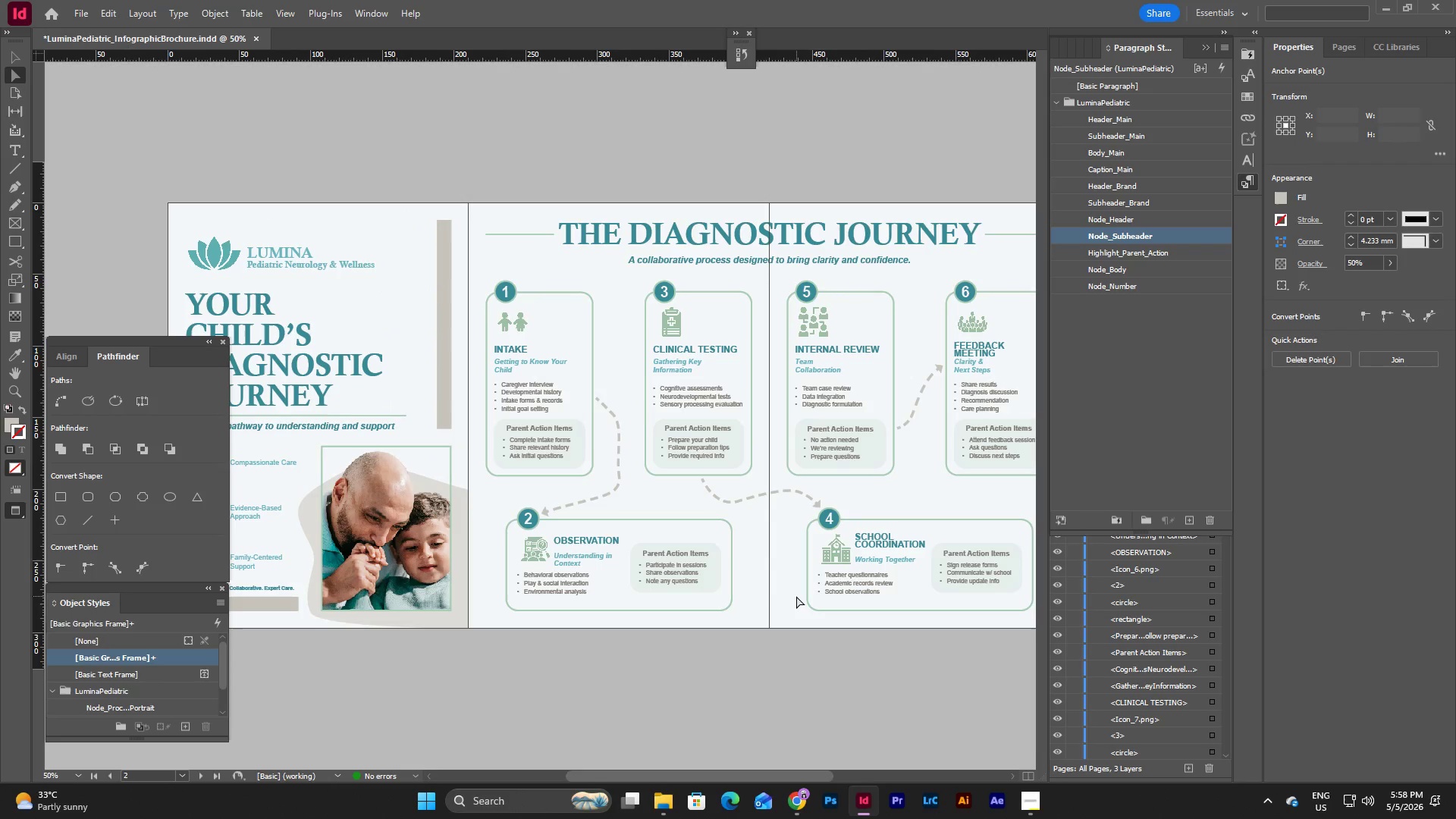 
key(Control+V)
 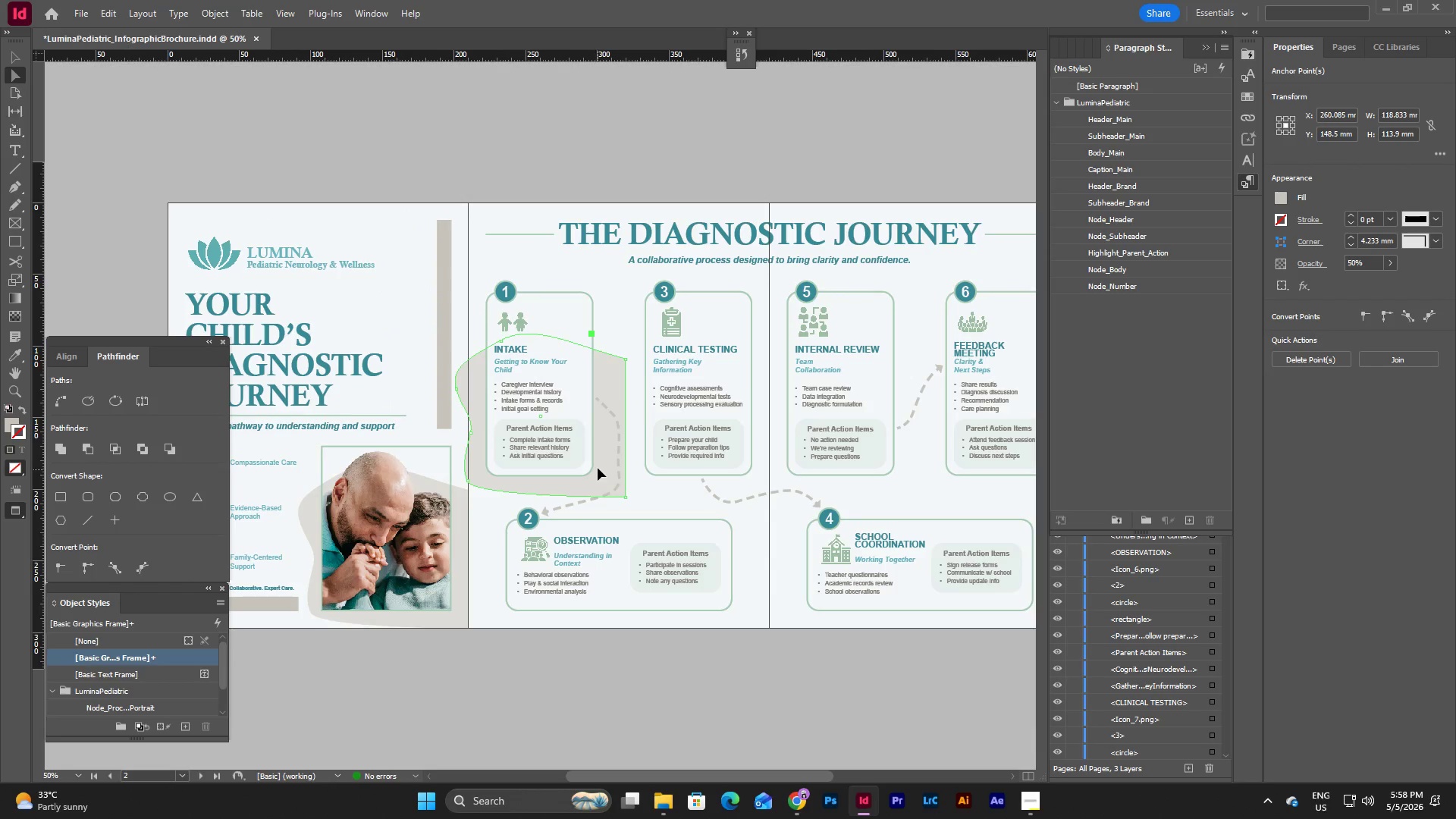 
left_click_drag(start_coordinate=[603, 463], to_coordinate=[747, 594])
 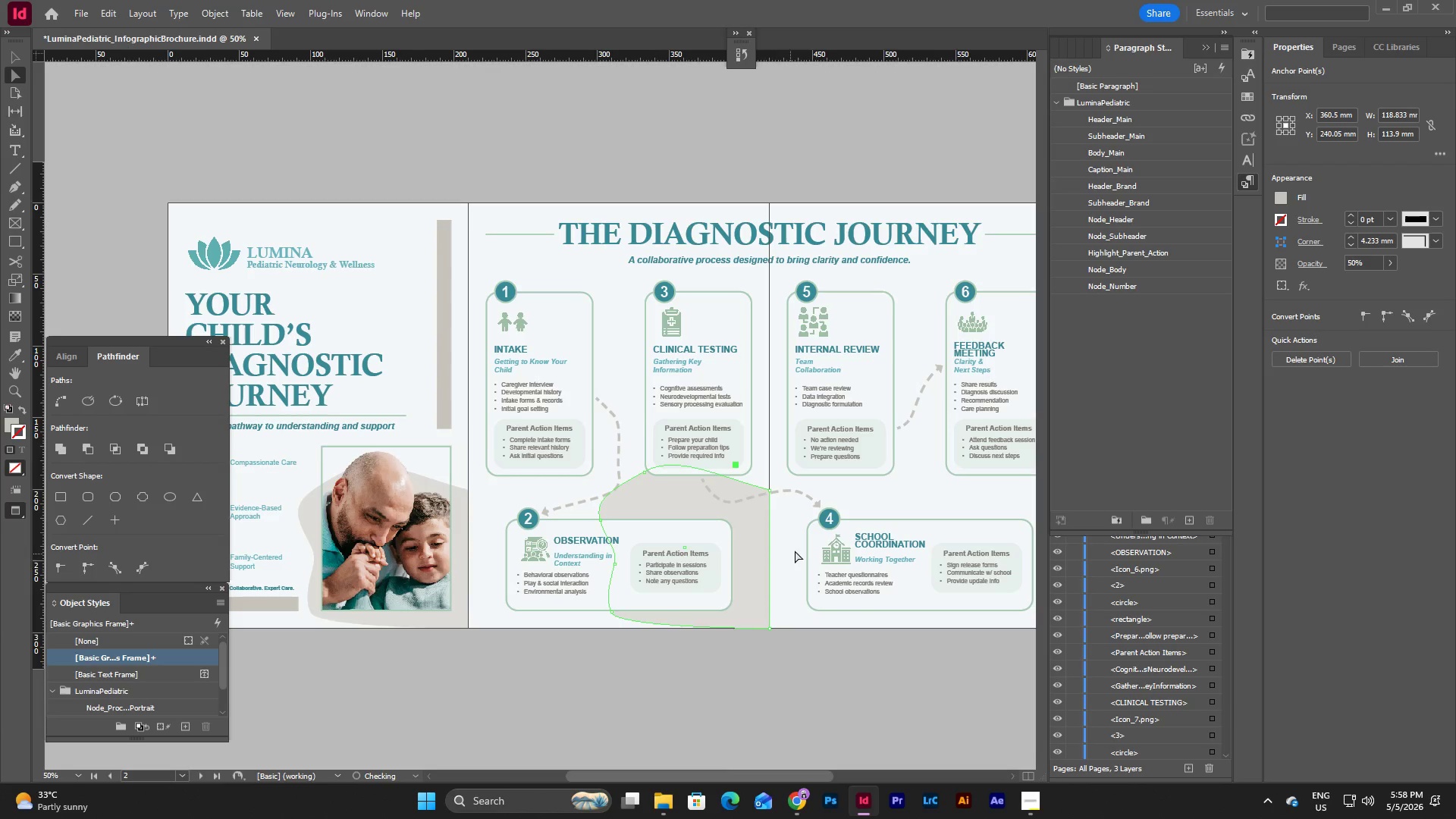 
left_click([798, 548])
 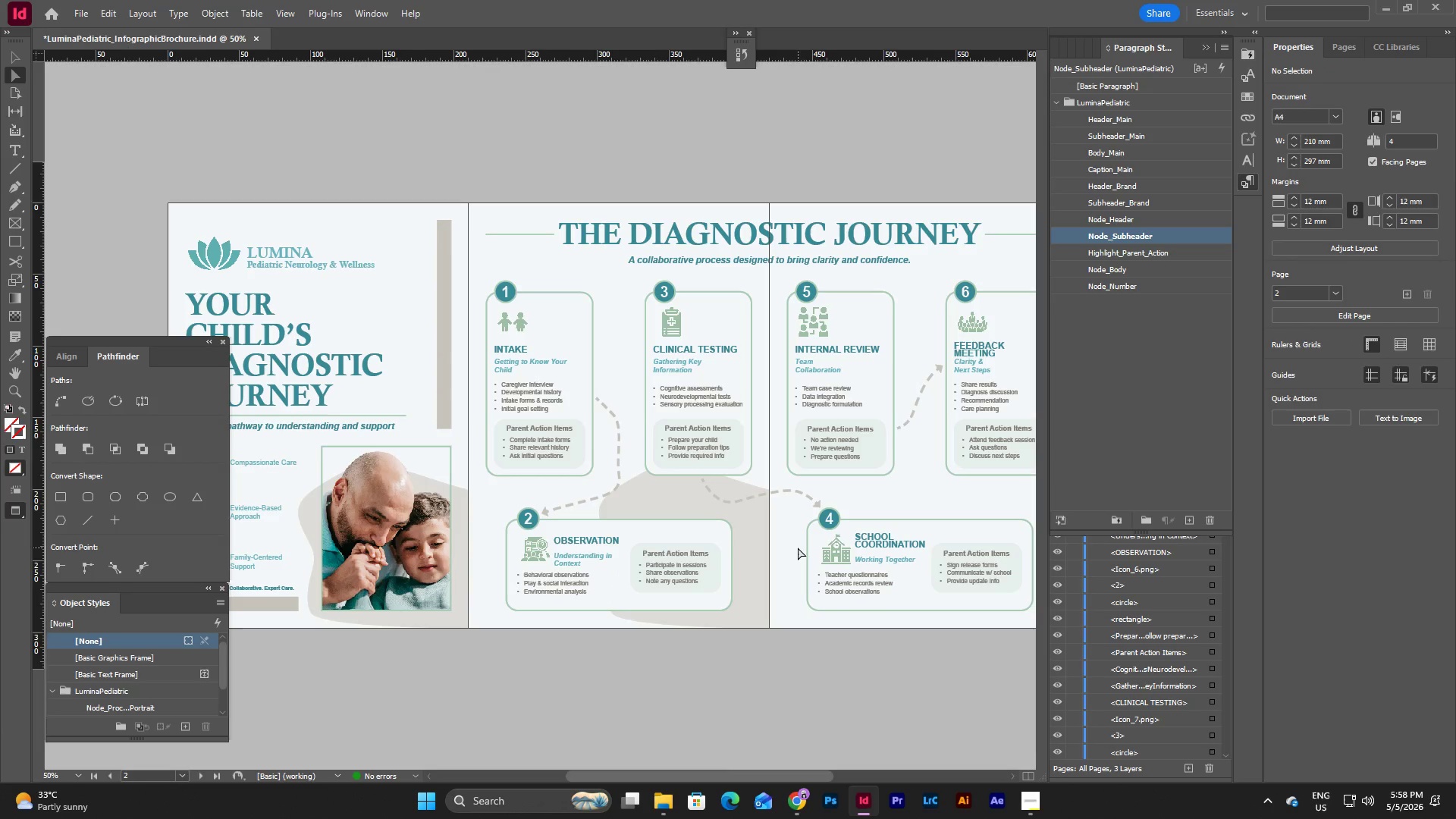 
left_click([738, 526])
 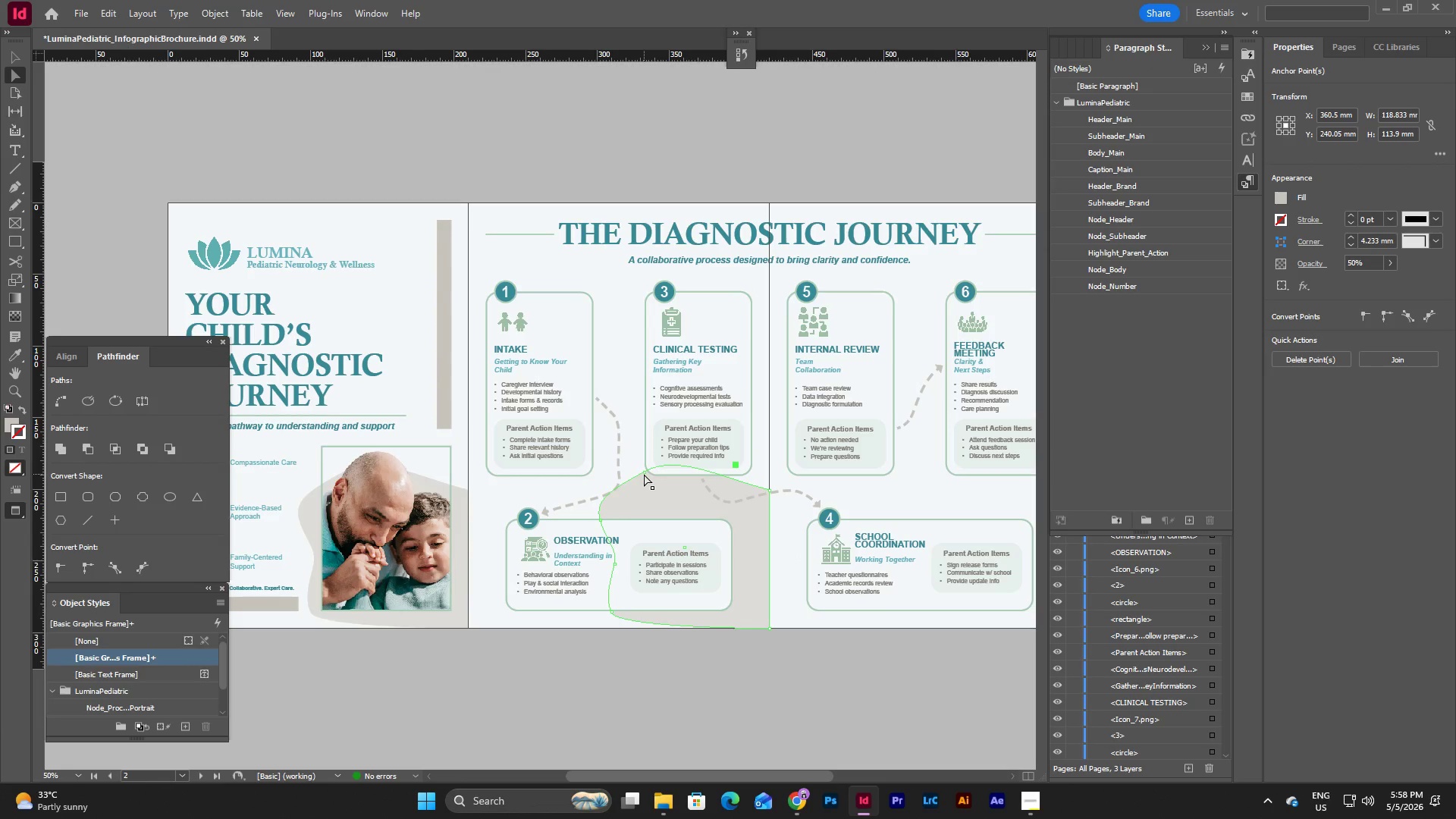 
left_click_drag(start_coordinate=[645, 472], to_coordinate=[647, 497])
 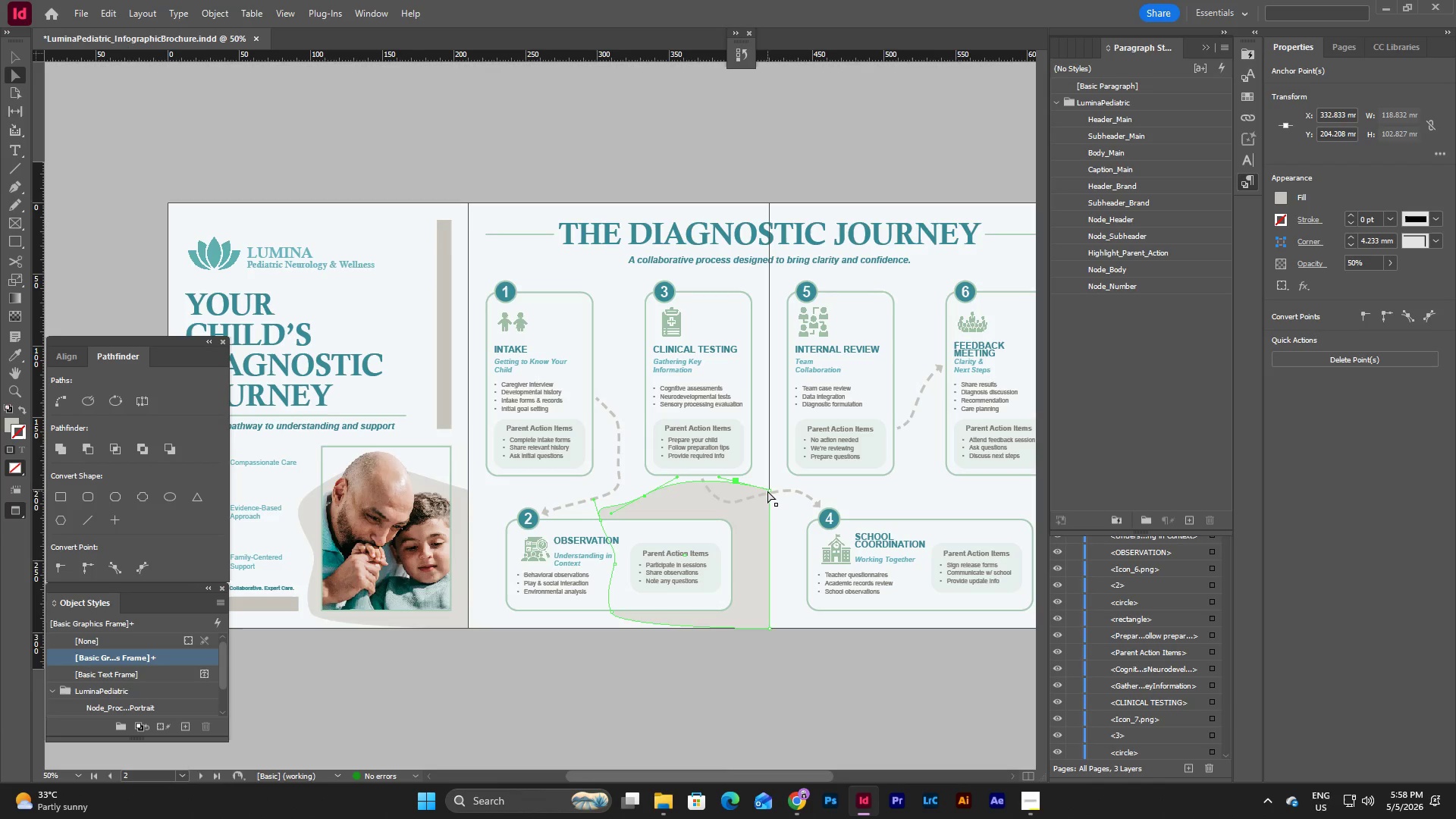 
left_click_drag(start_coordinate=[768, 491], to_coordinate=[769, 533])
 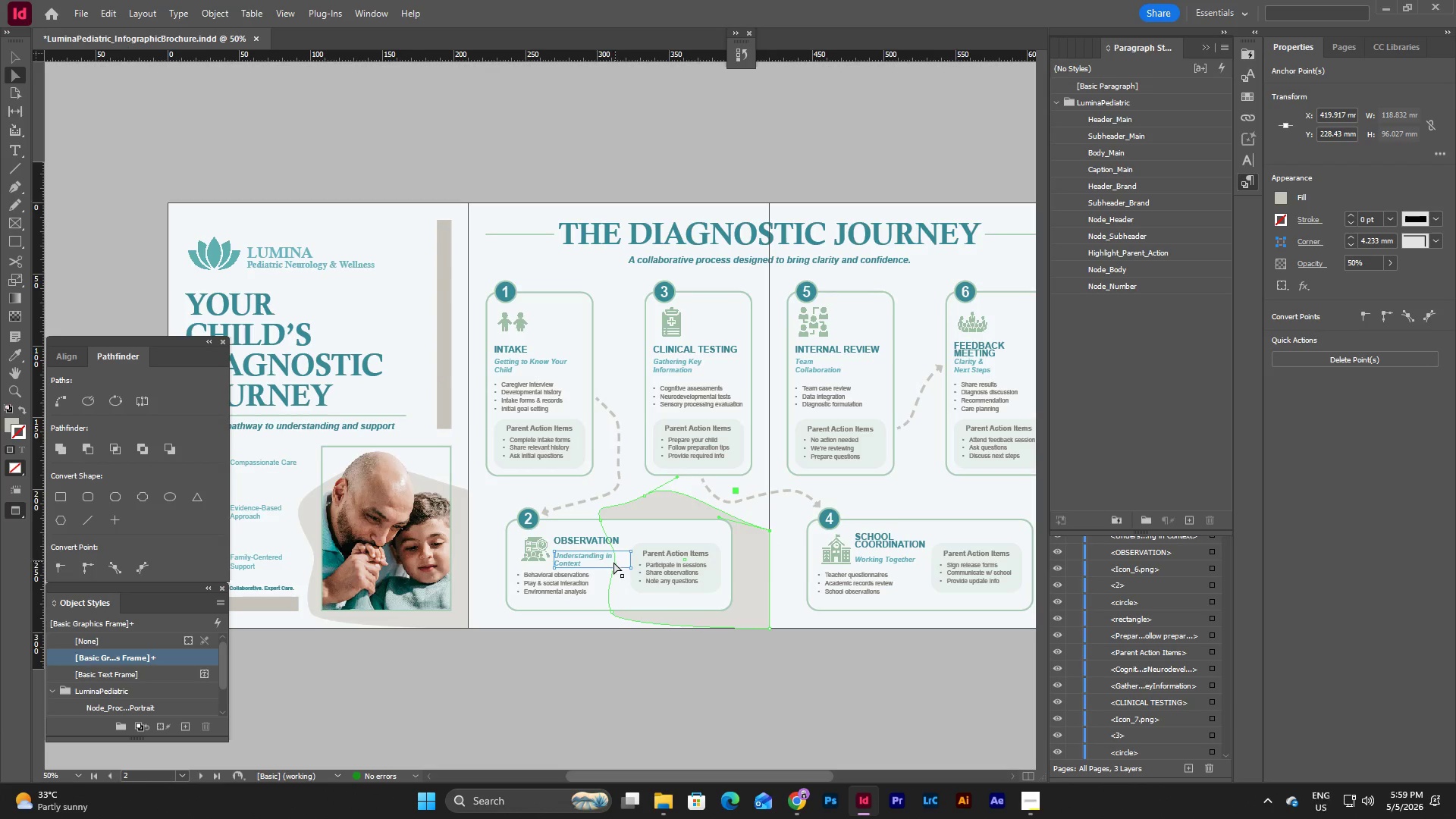 
left_click_drag(start_coordinate=[614, 563], to_coordinate=[604, 578])
 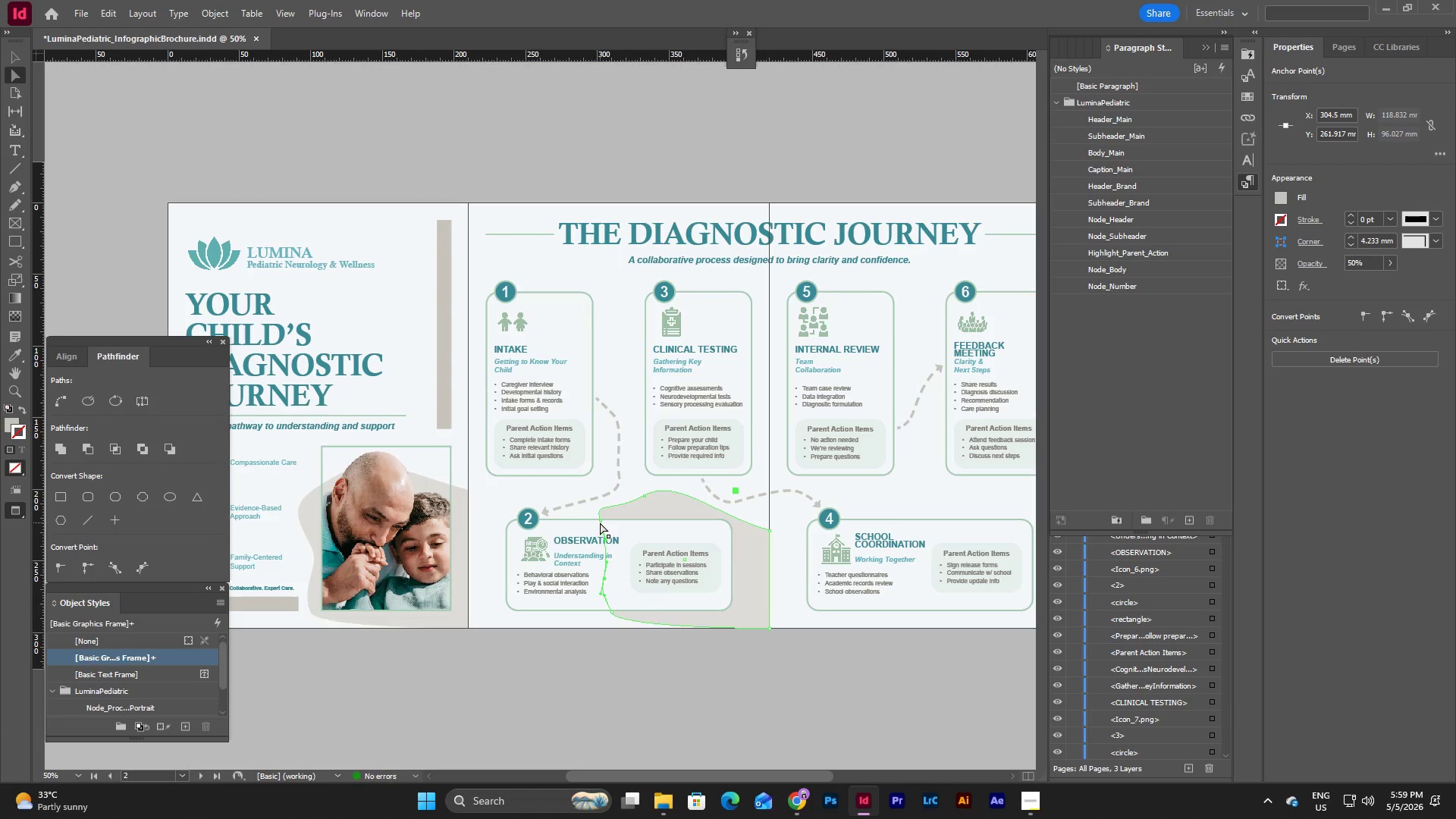 
left_click_drag(start_coordinate=[600, 520], to_coordinate=[604, 538])
 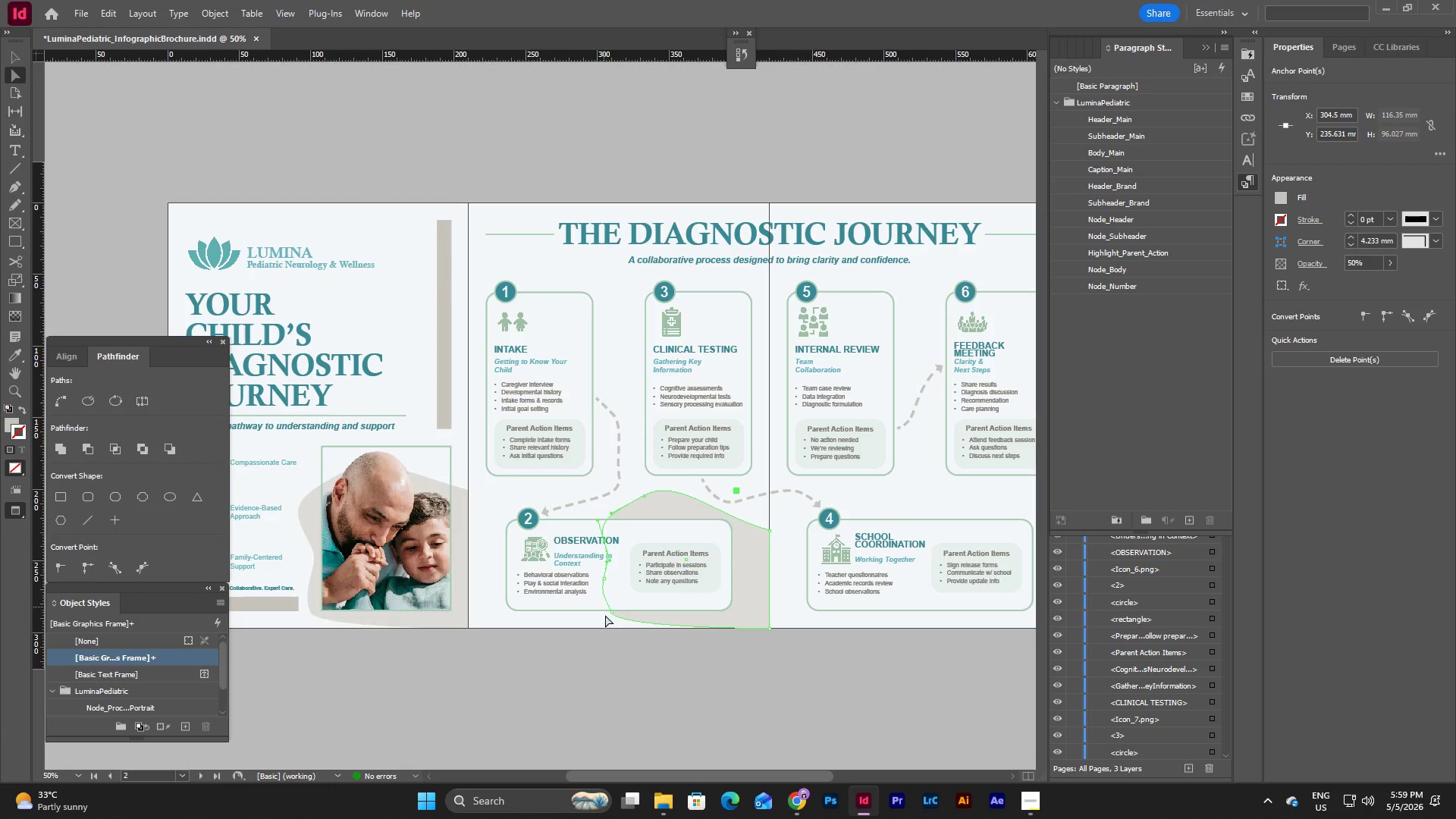 
left_click_drag(start_coordinate=[612, 612], to_coordinate=[588, 621])
 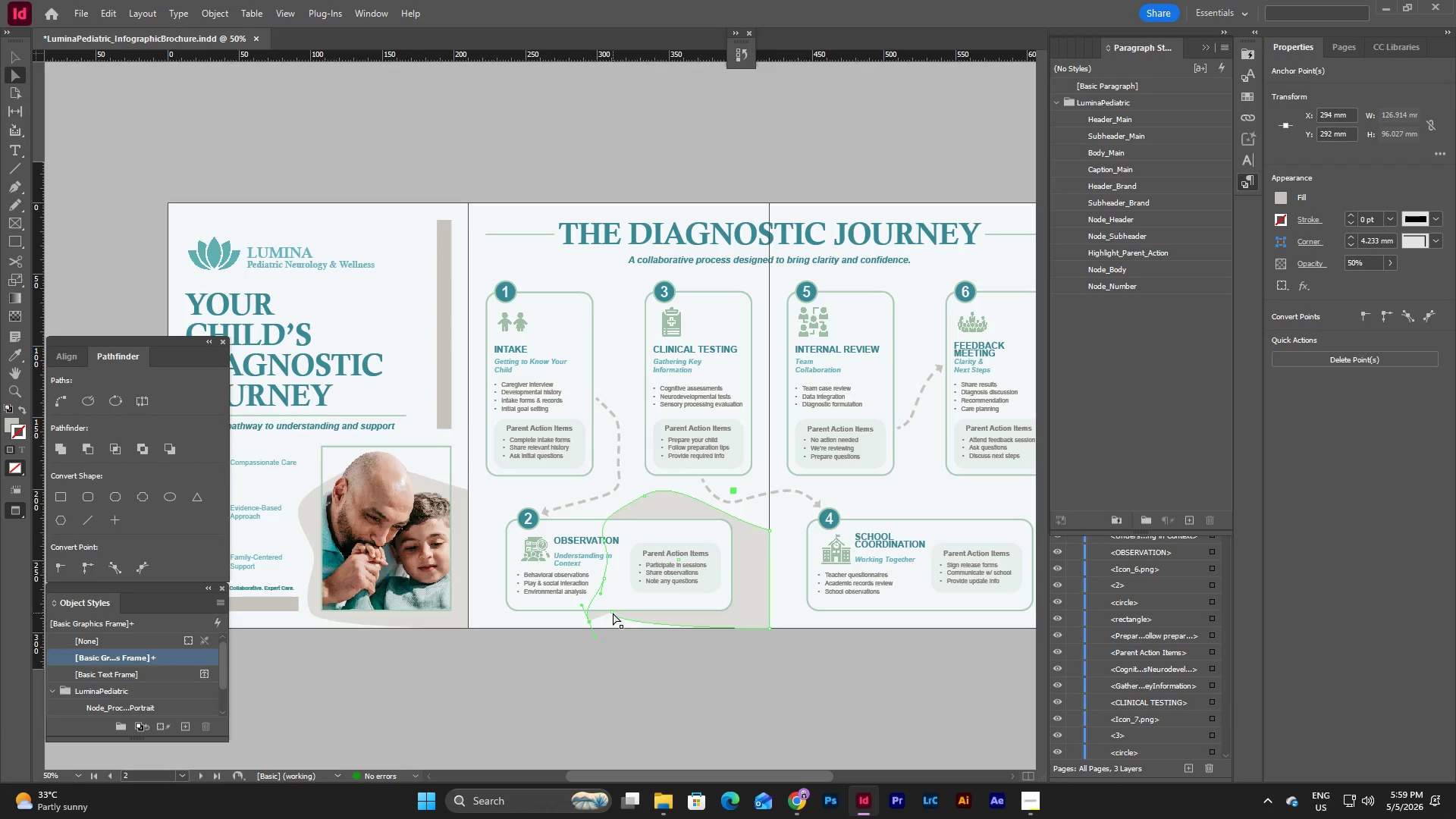 
left_click_drag(start_coordinate=[610, 613], to_coordinate=[602, 627])
 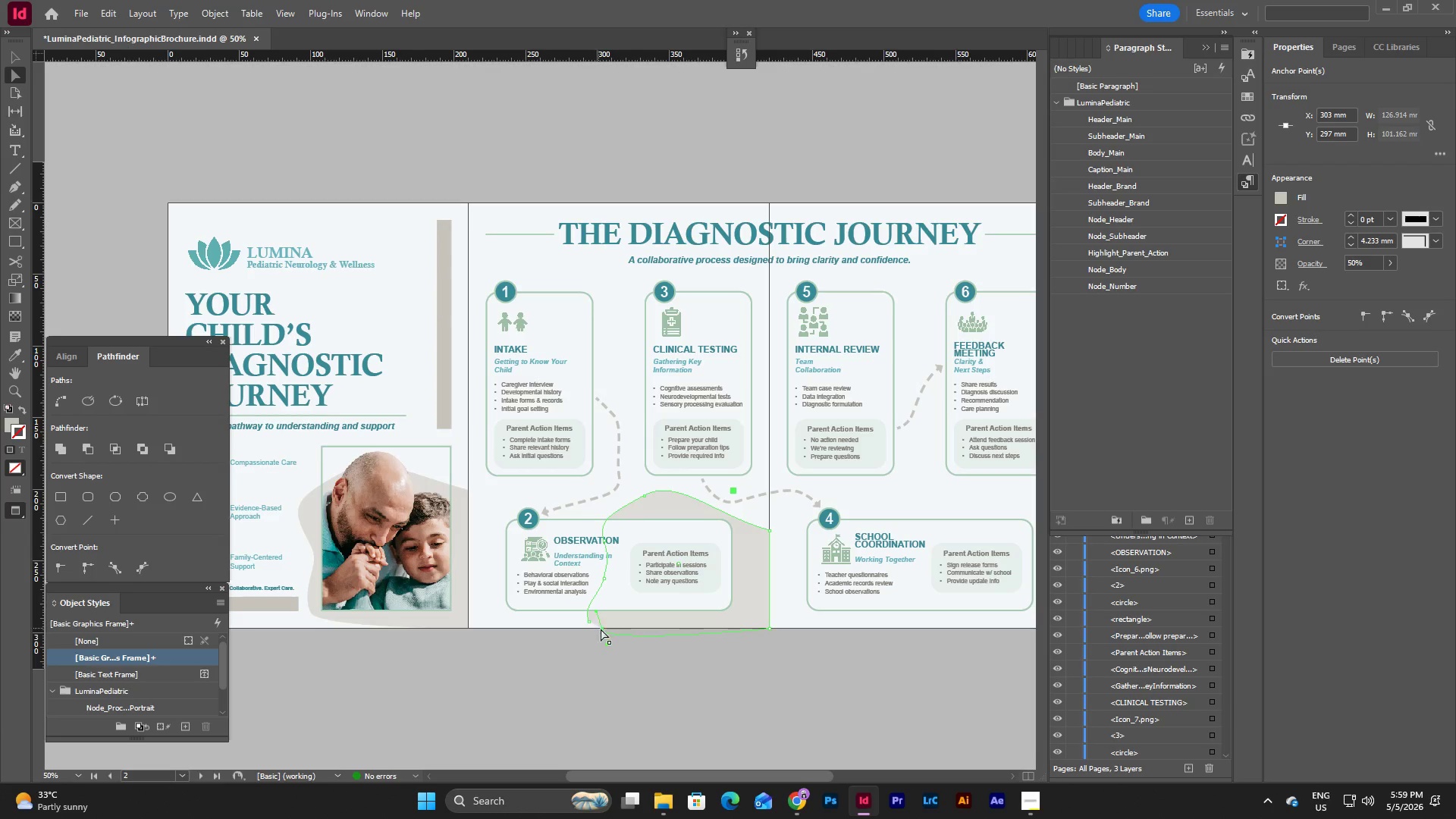 
left_click_drag(start_coordinate=[601, 629], to_coordinate=[599, 619])
 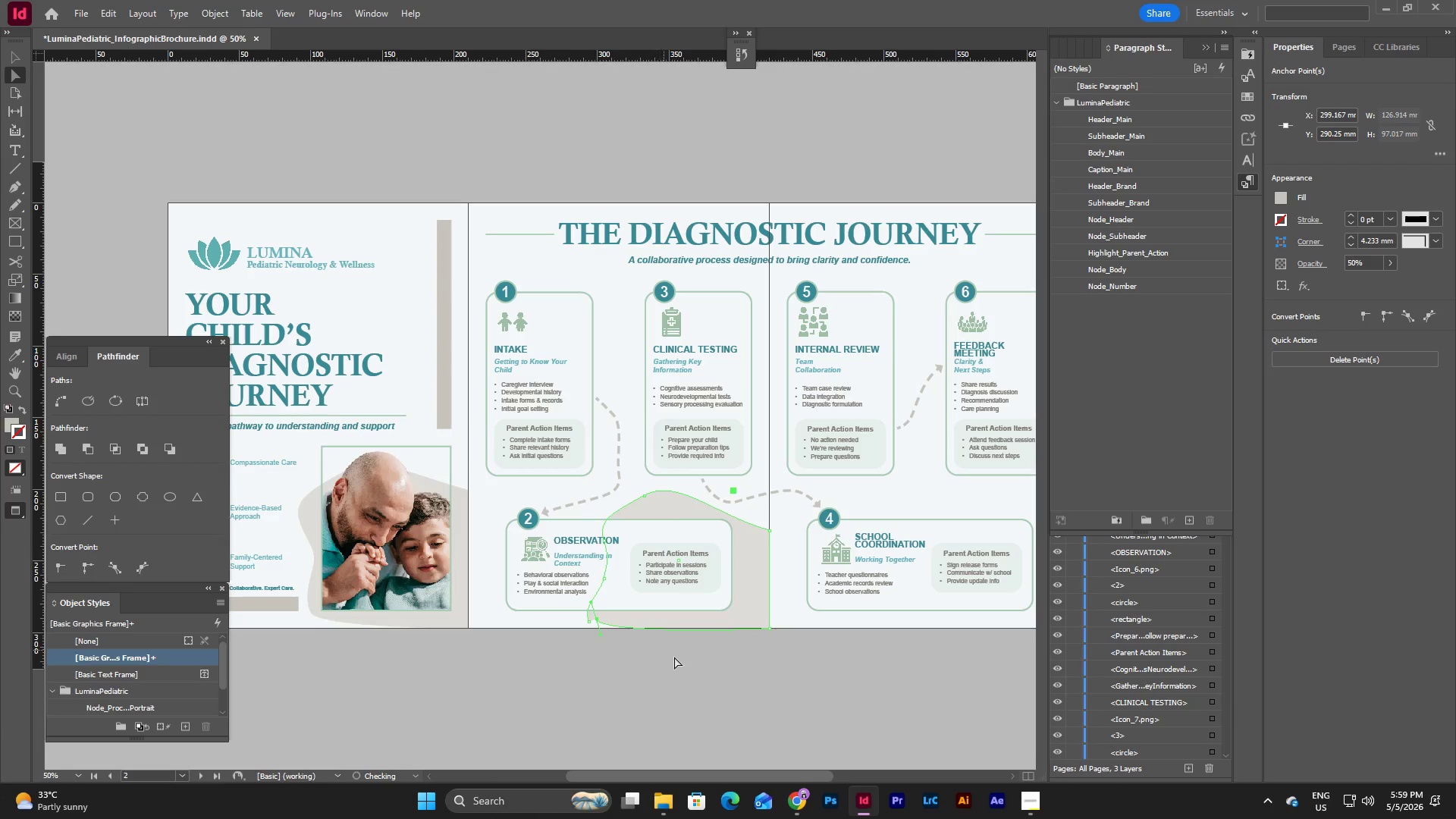 
key(Control+Z)
 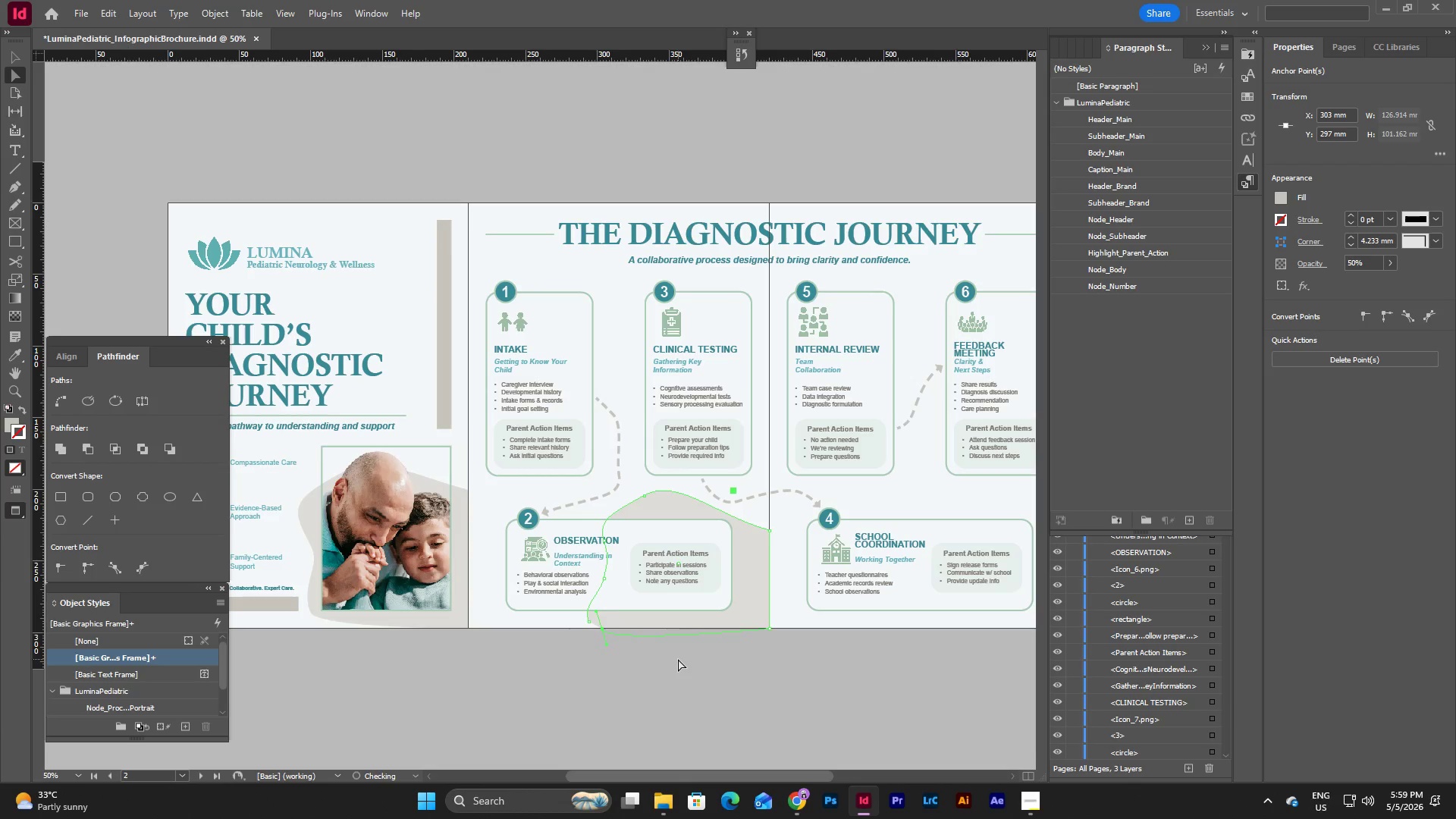 
key(Control+Z)
 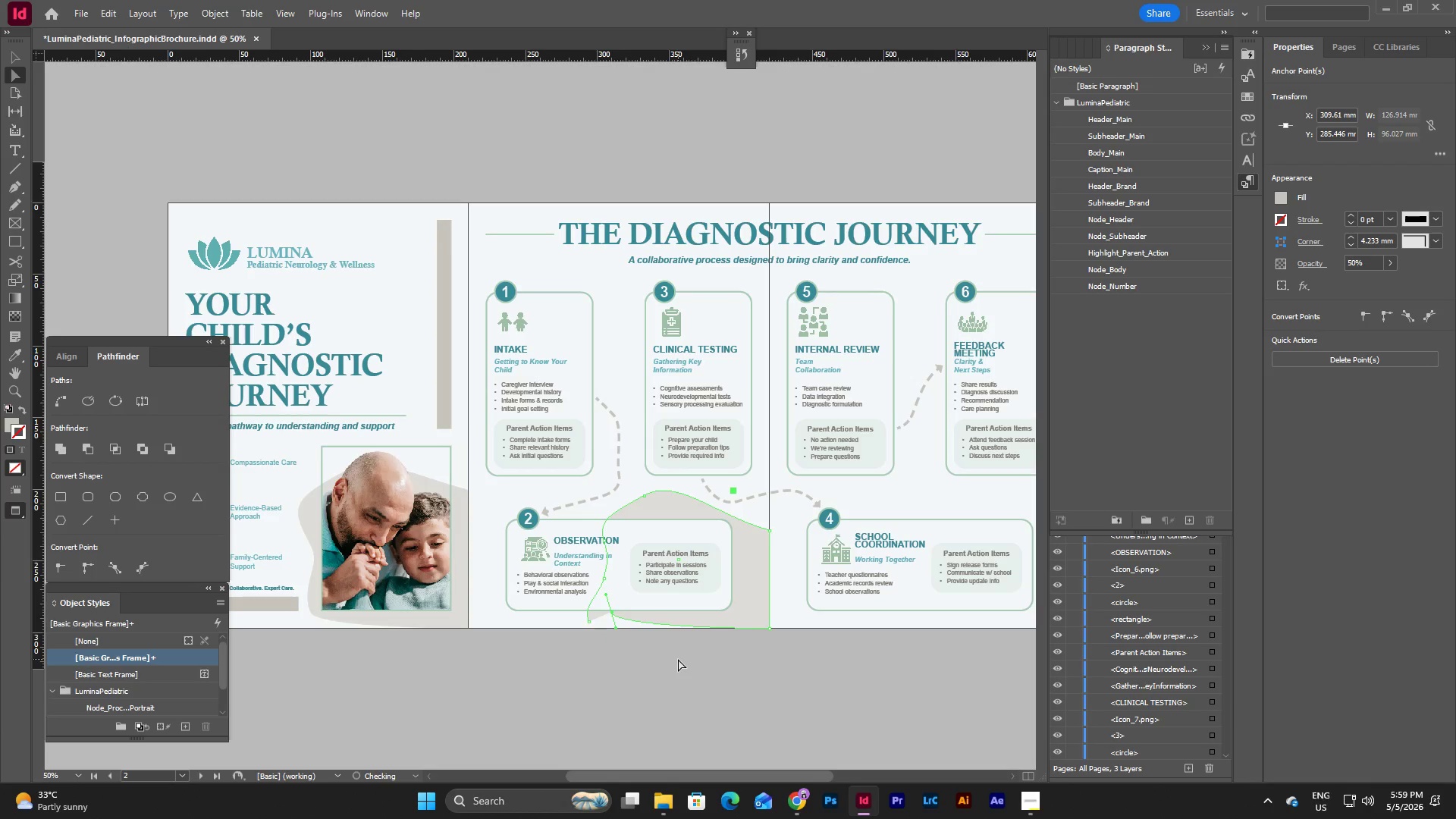 
key(Control+Z)
 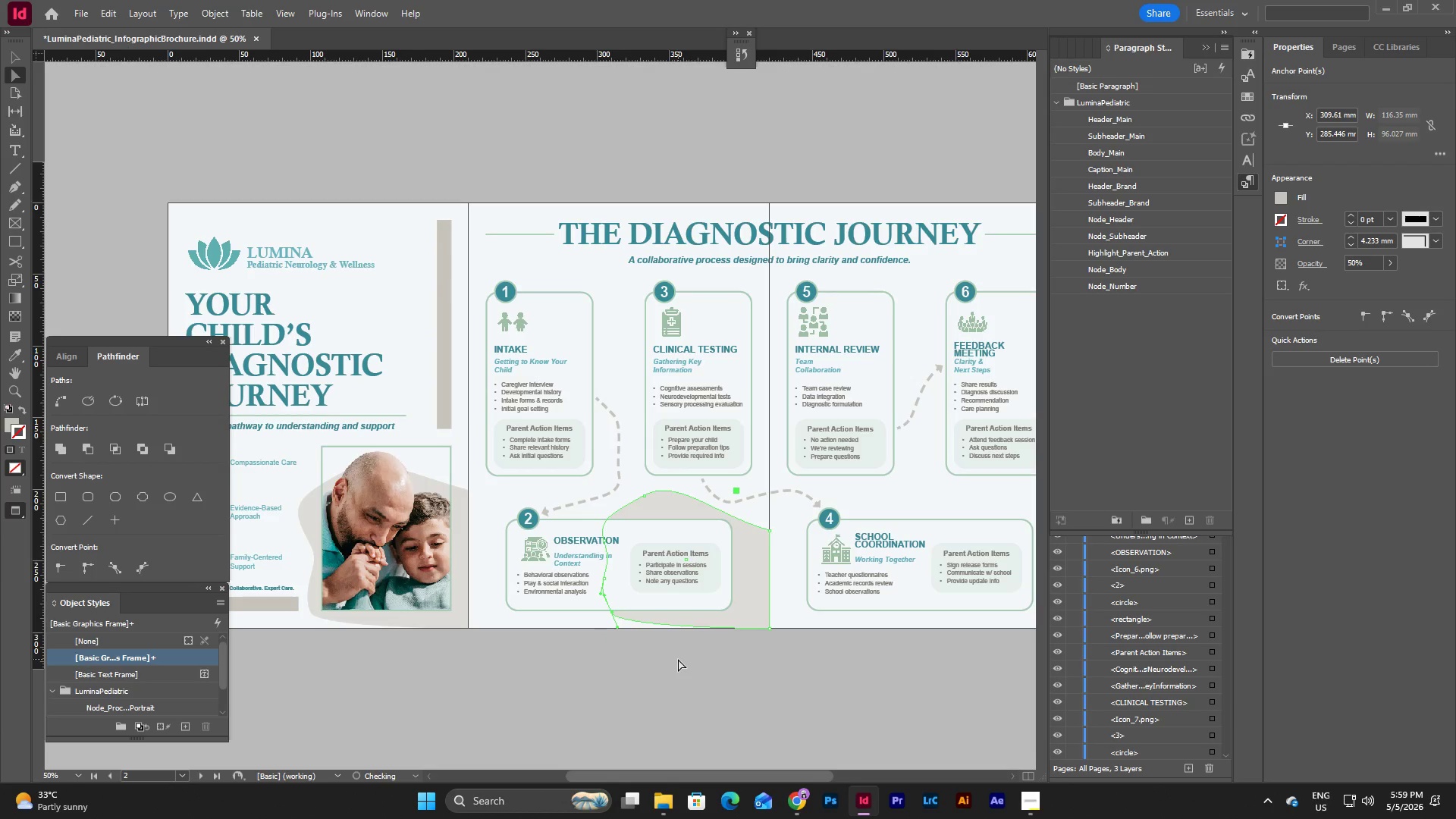 
key(Control+Z)
 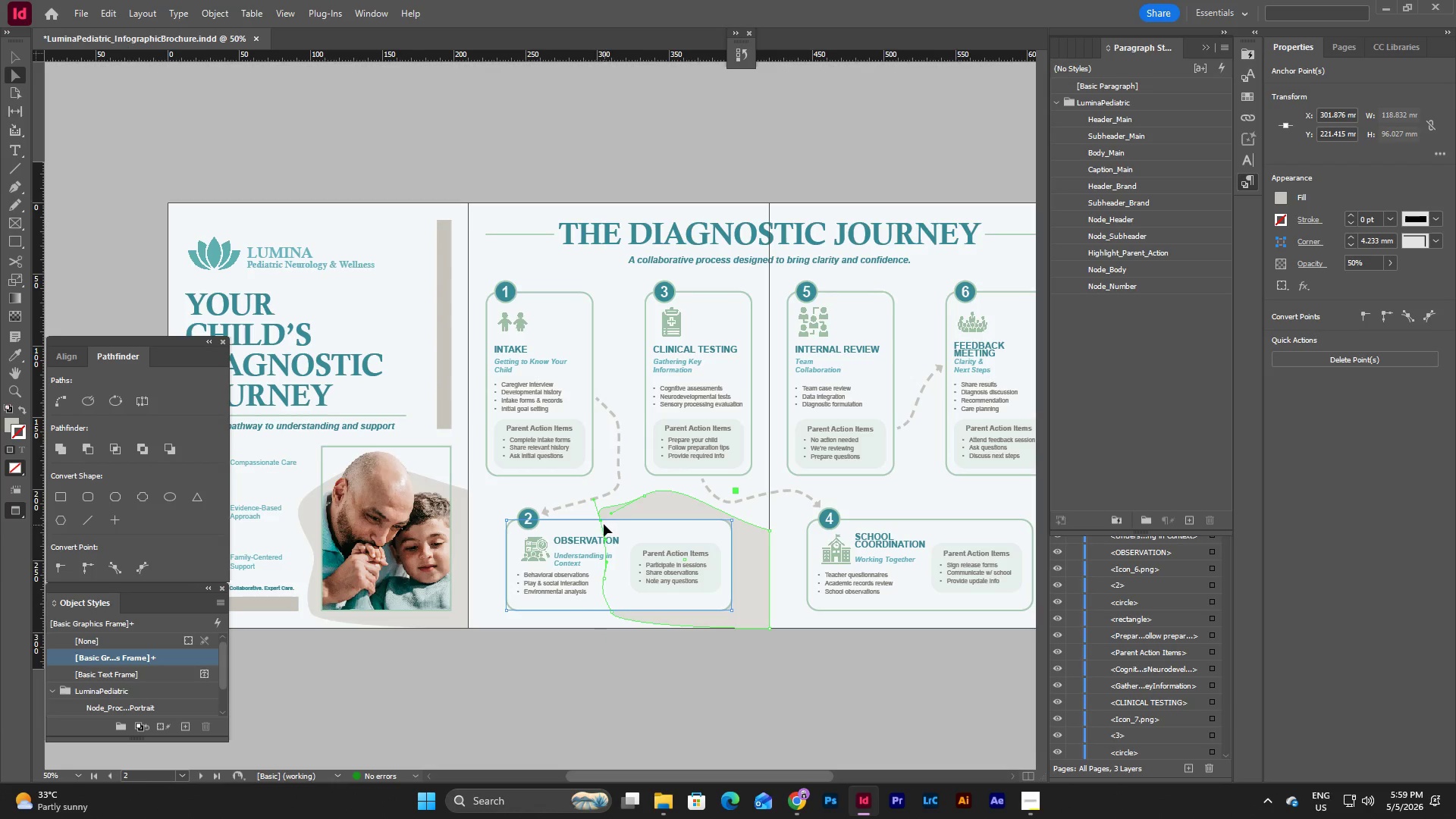 
left_click_drag(start_coordinate=[599, 521], to_coordinate=[588, 535])
 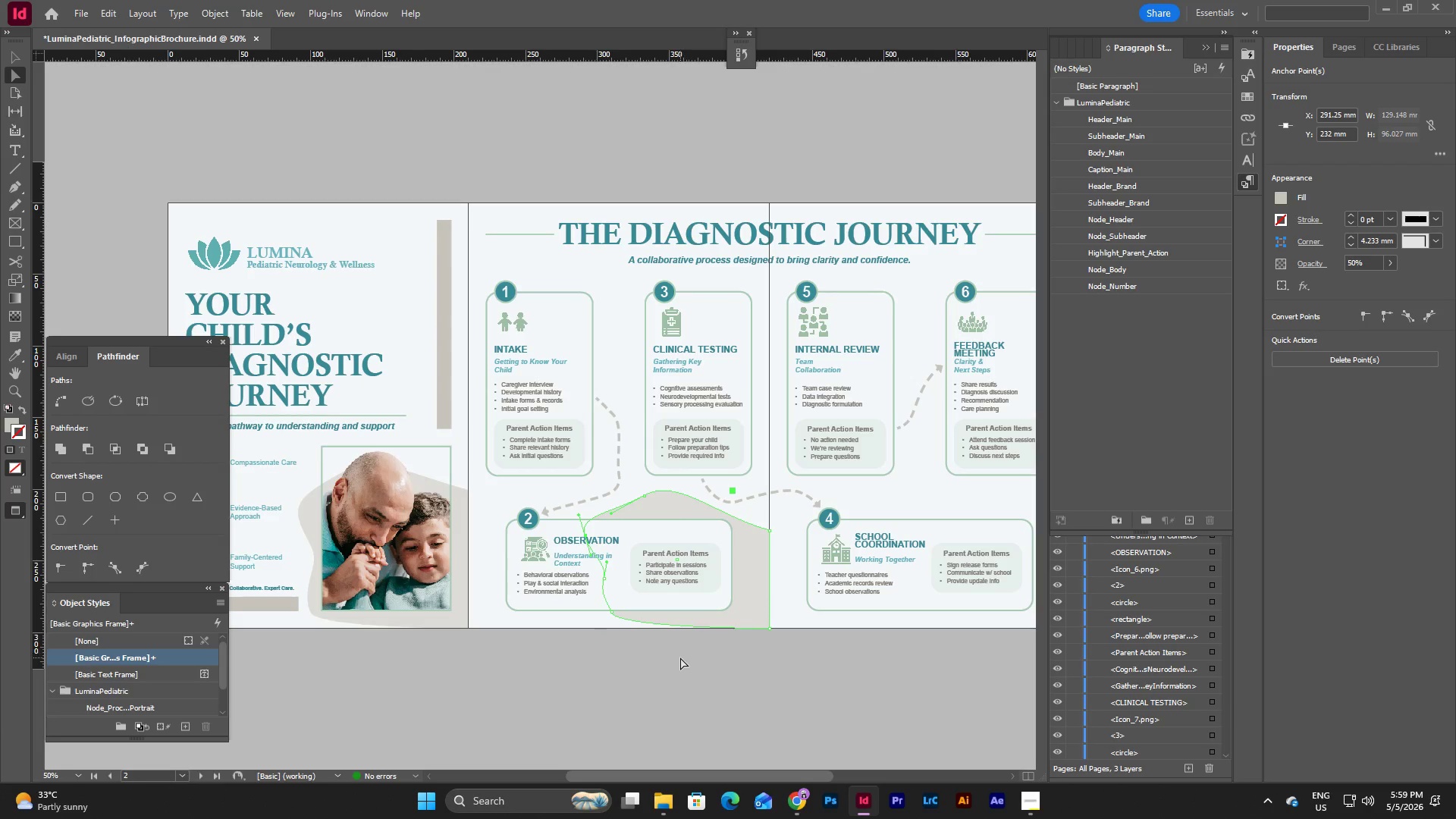 
left_click([680, 657])
 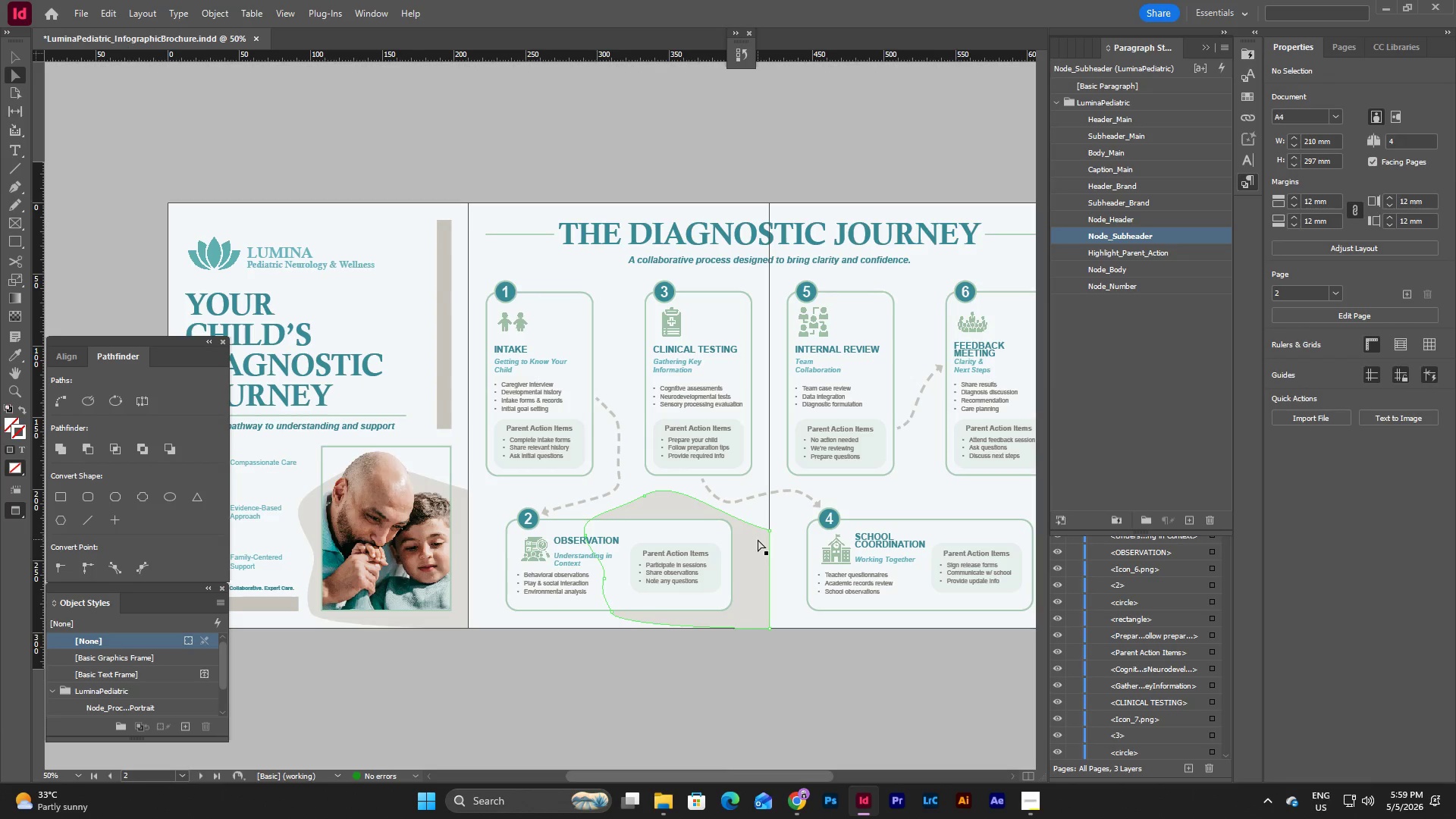 
left_click([758, 539])
 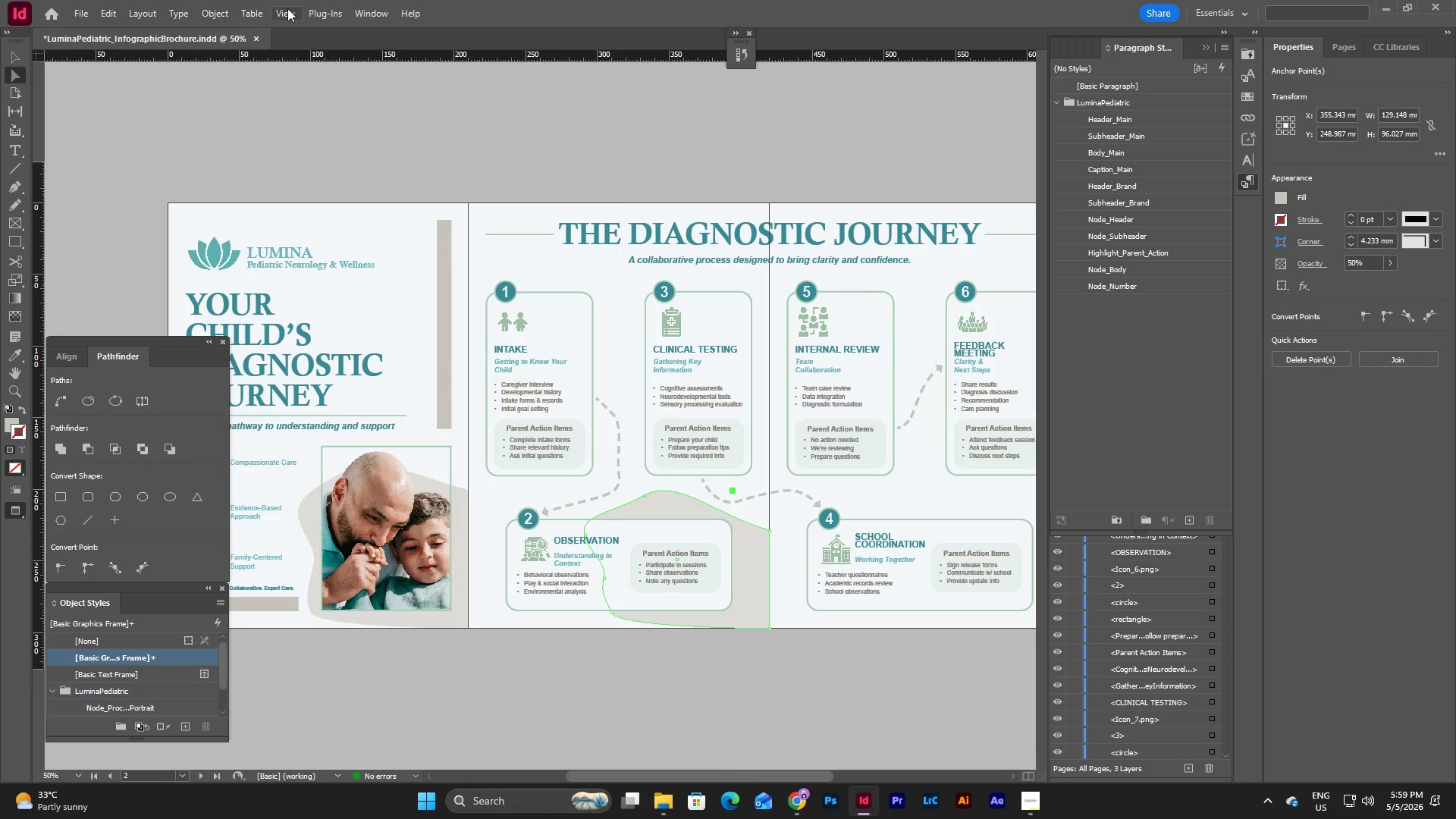 
left_click([207, 12])
 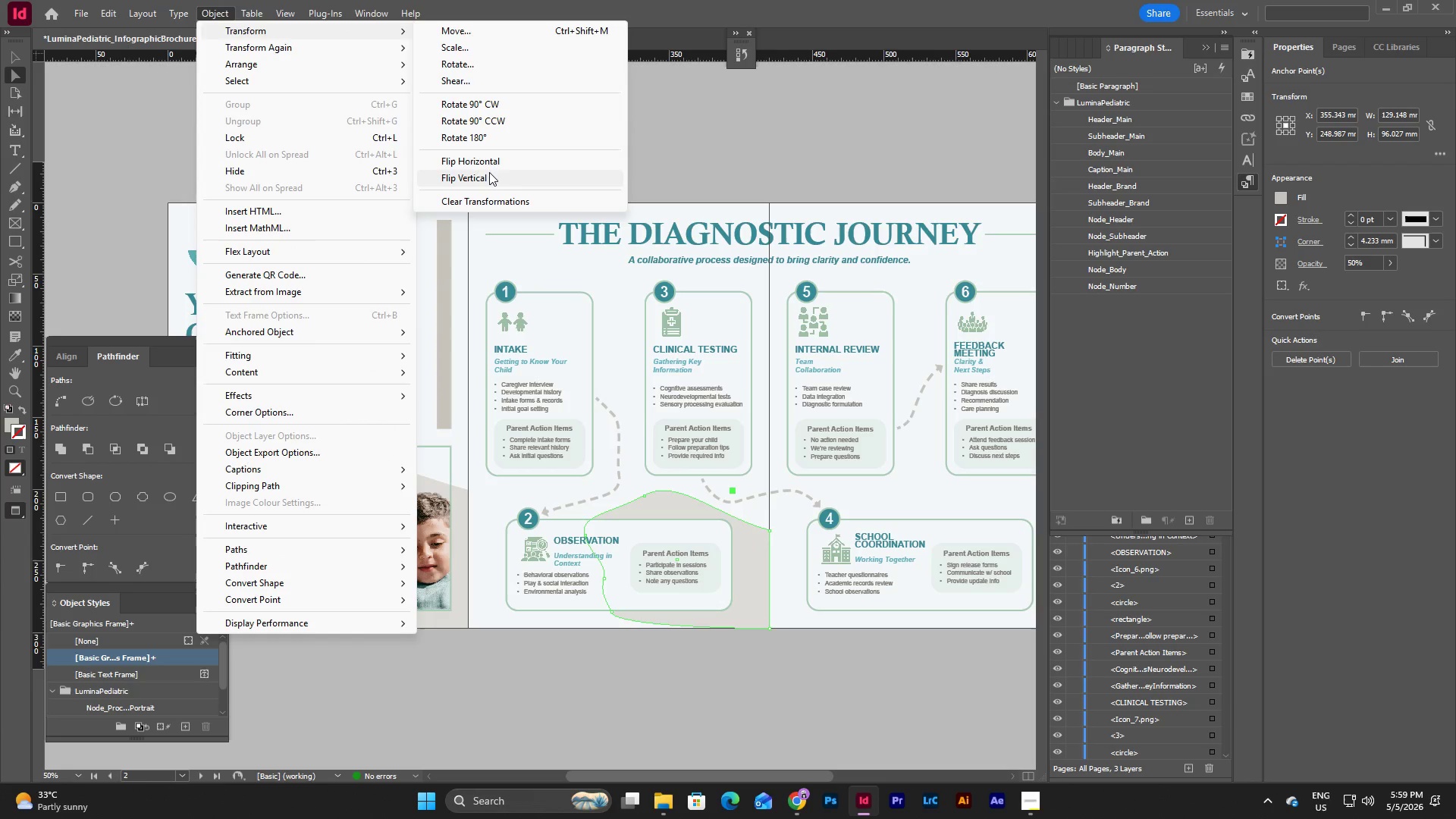 
left_click([489, 177])
 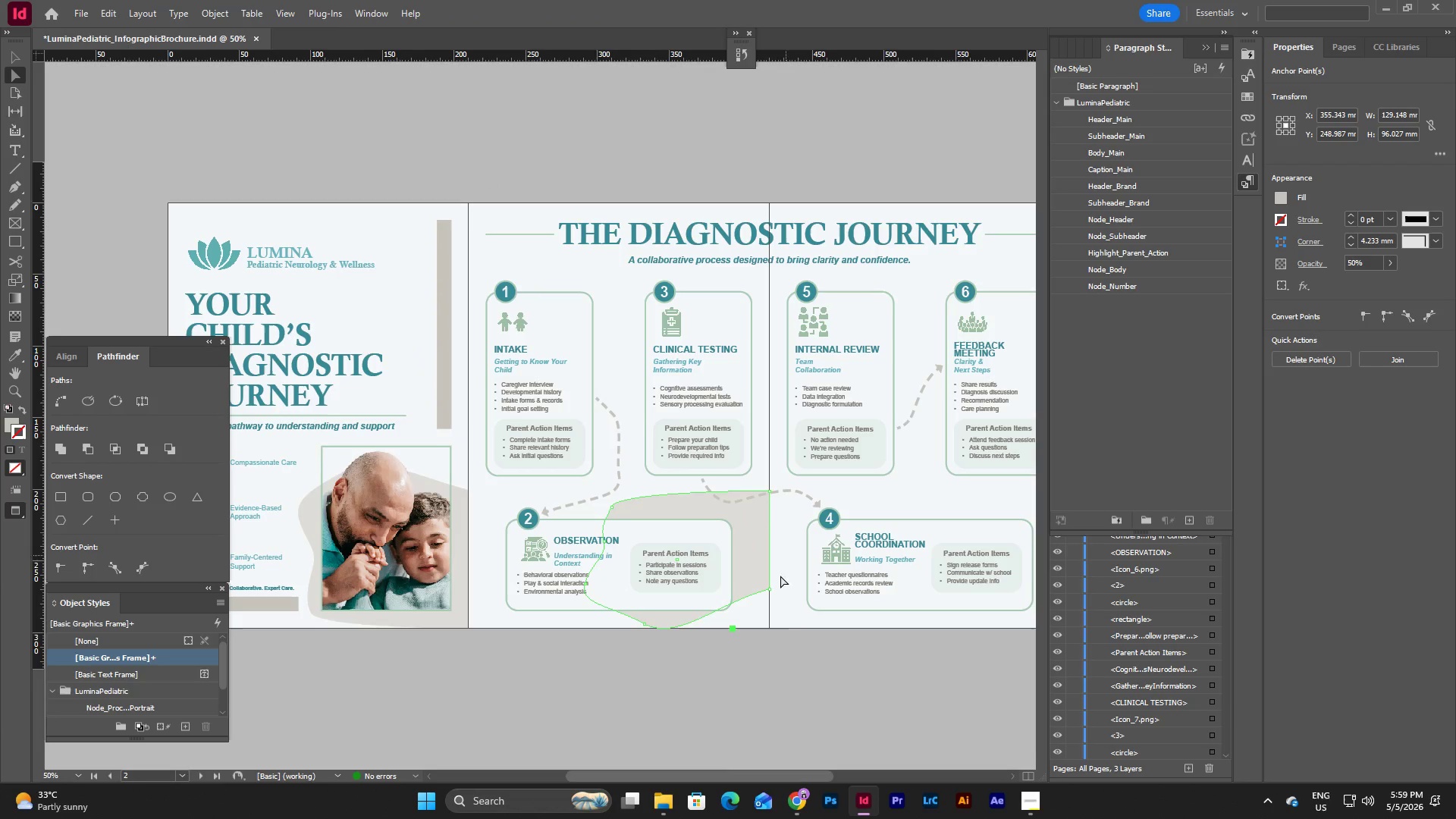 
left_click([773, 695])
 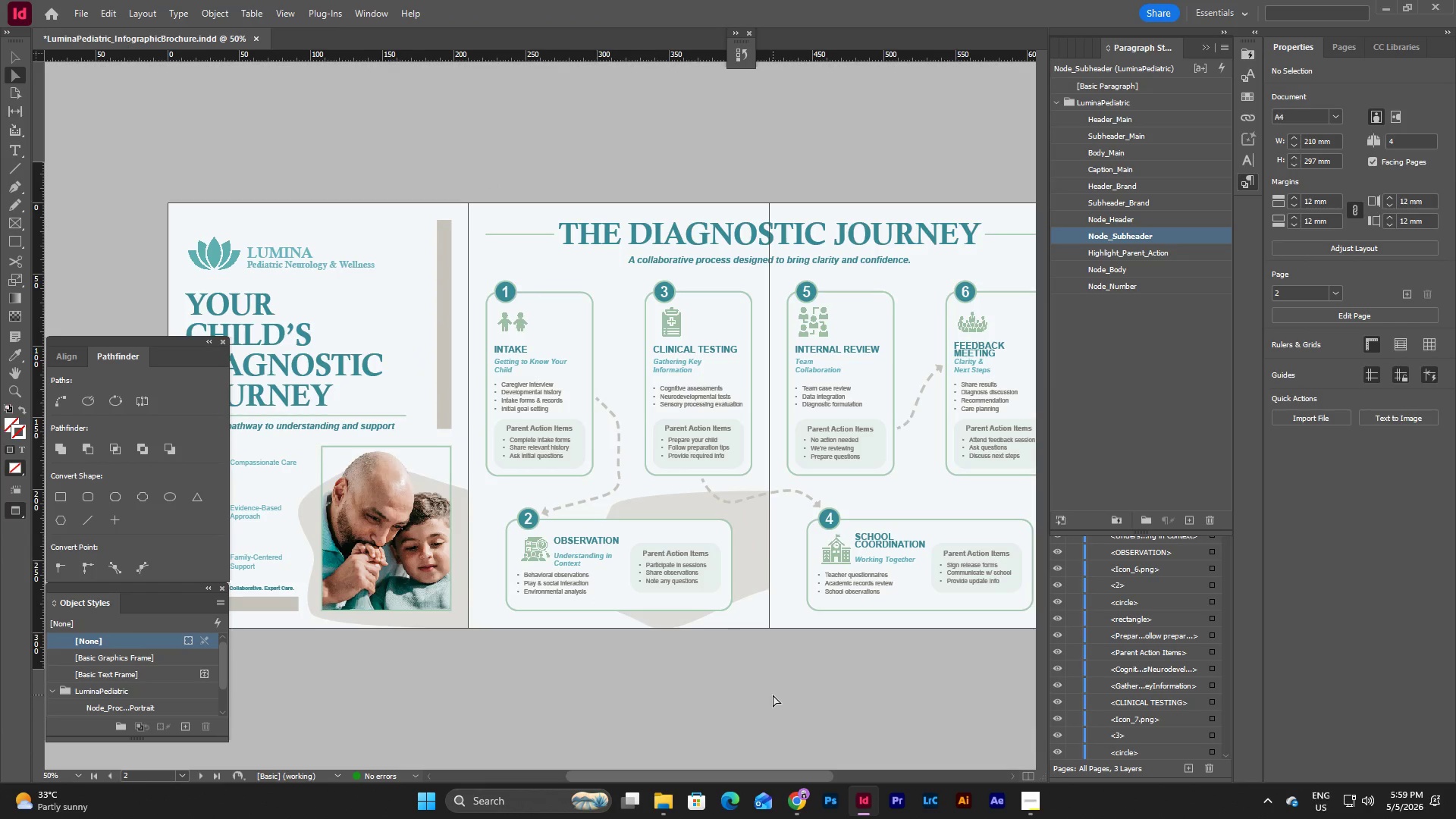 
key(Control+Z)
 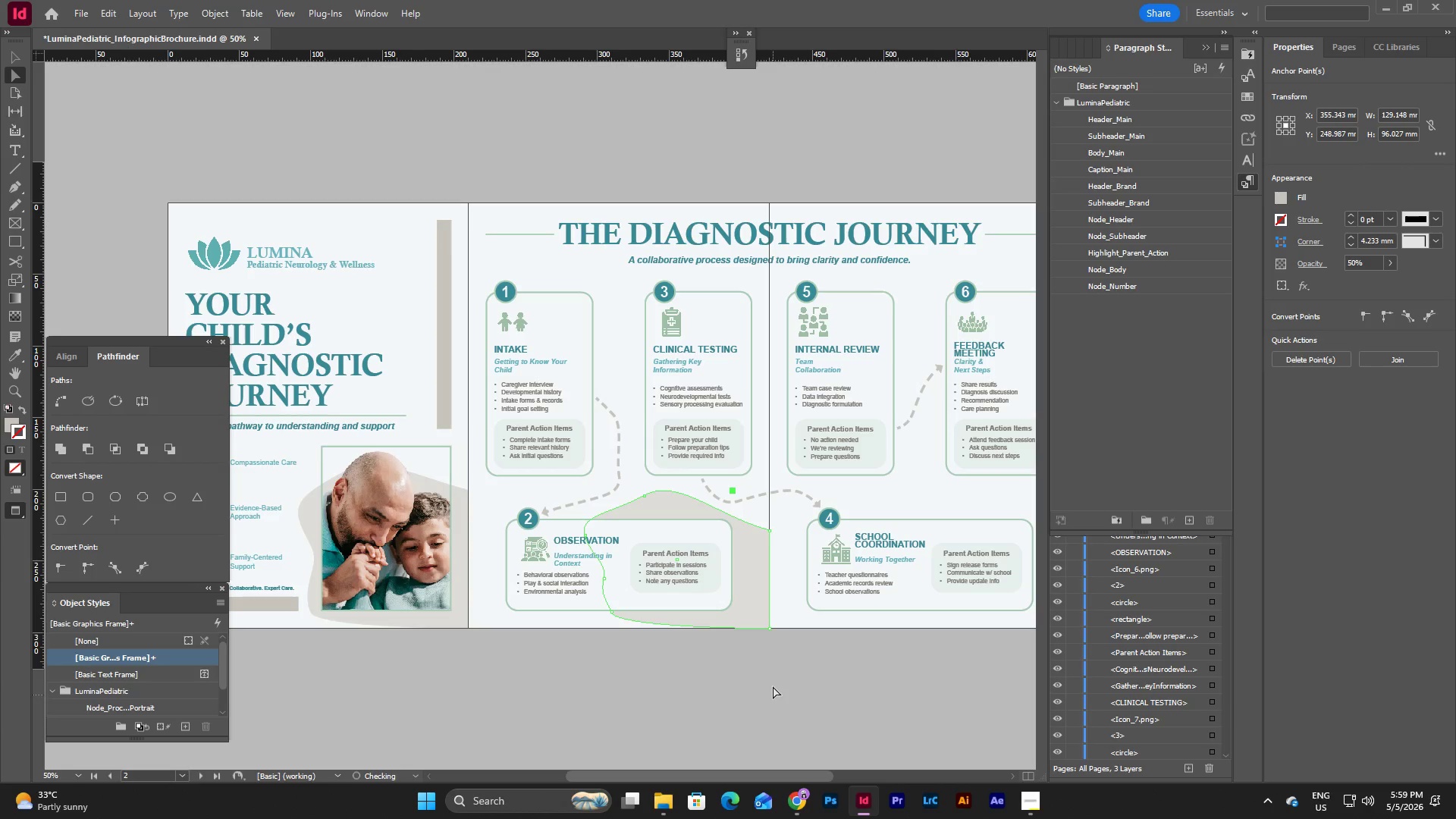 
left_click([773, 679])
 